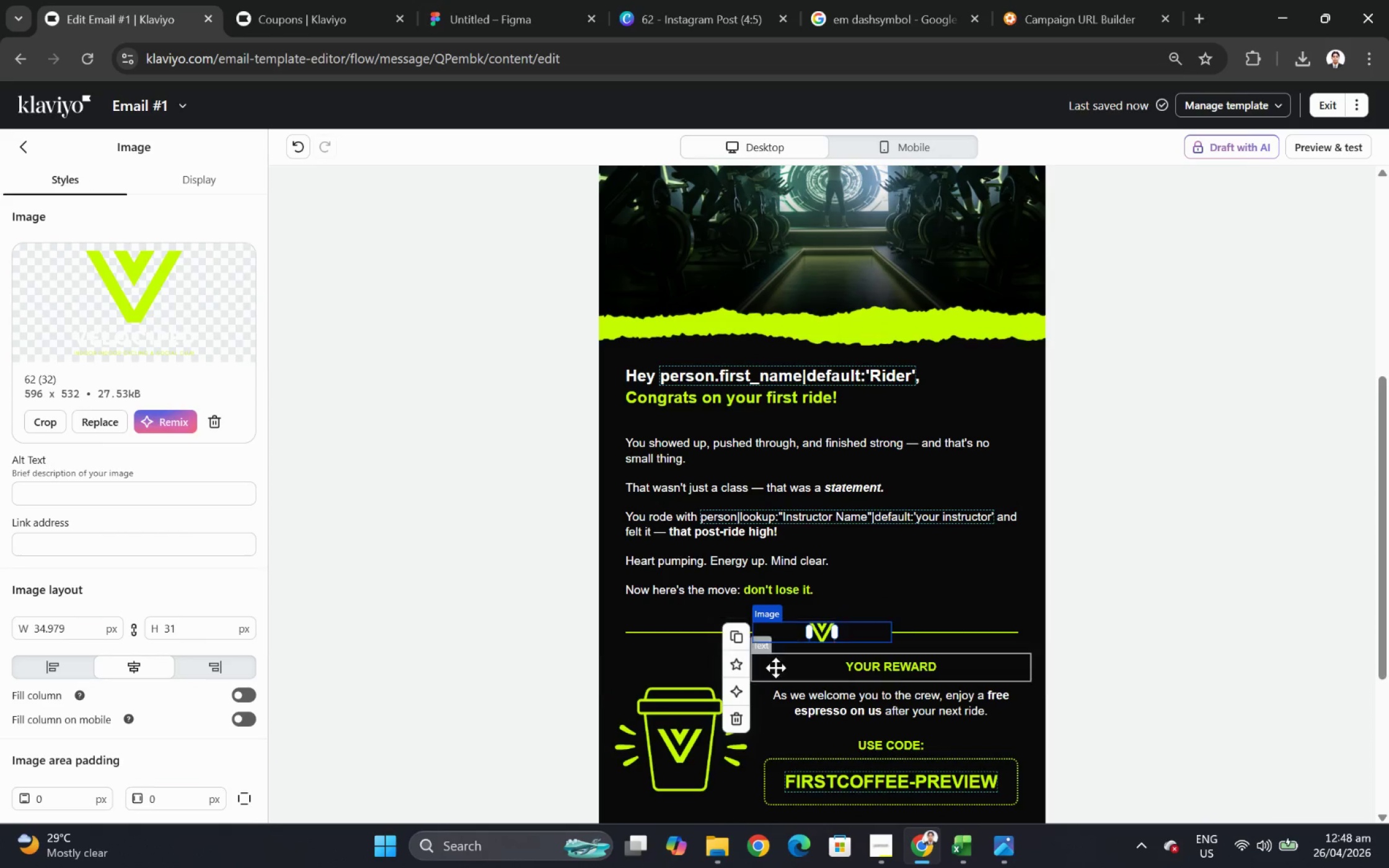 
left_click([741, 719])
 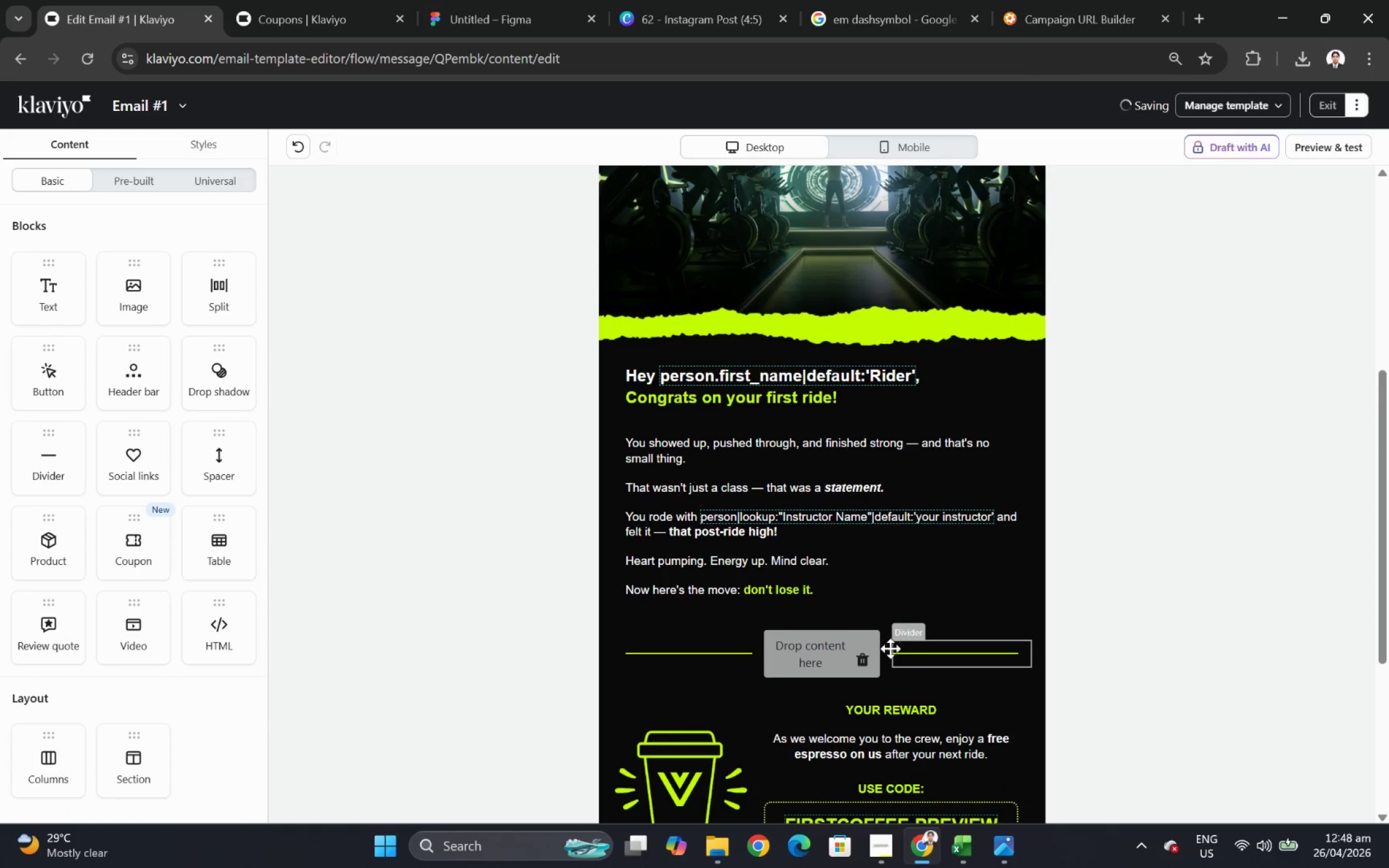 
left_click([866, 658])
 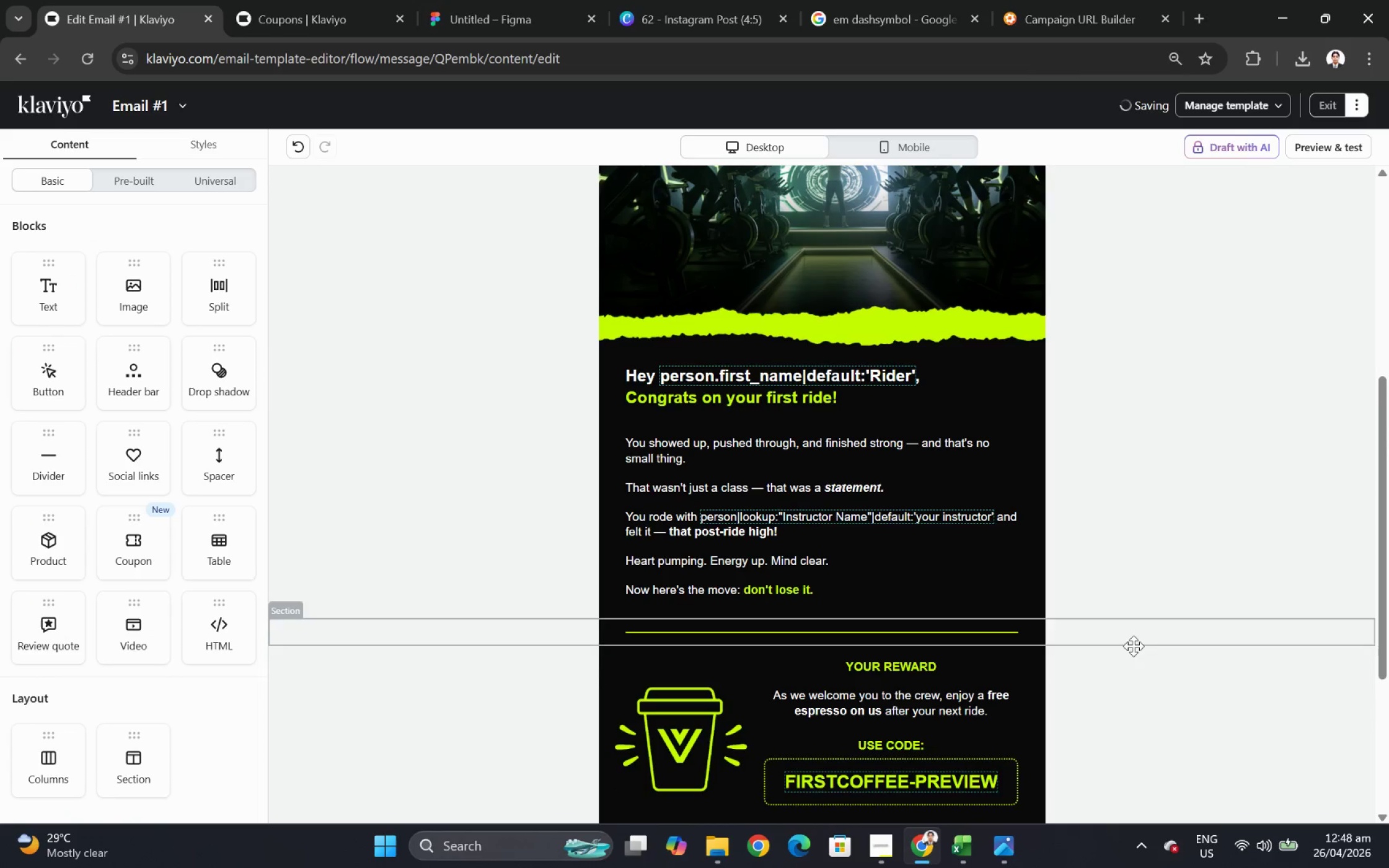 
left_click([1178, 698])
 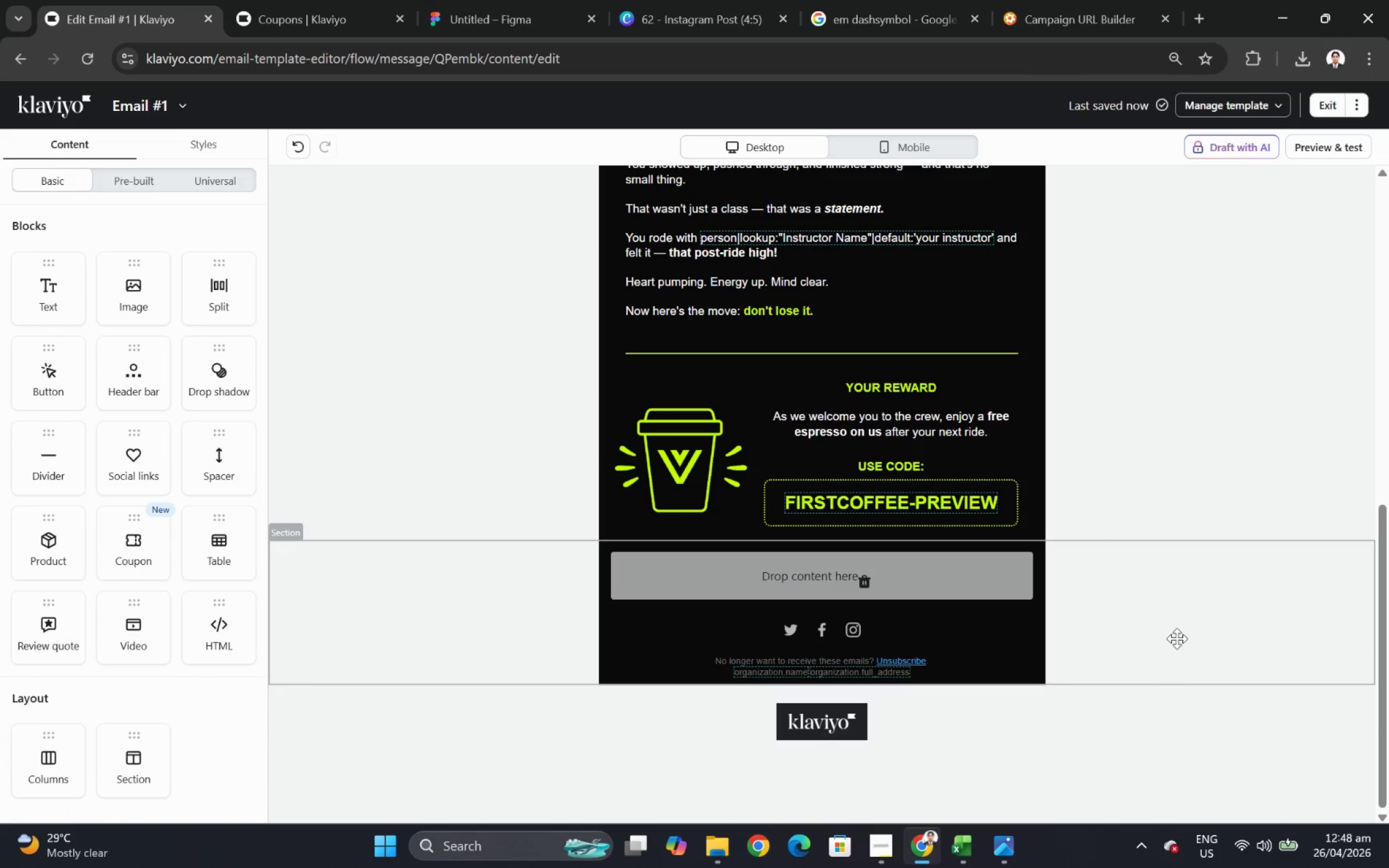 
scroll: coordinate [1189, 660], scroll_direction: down, amount: 3.0
 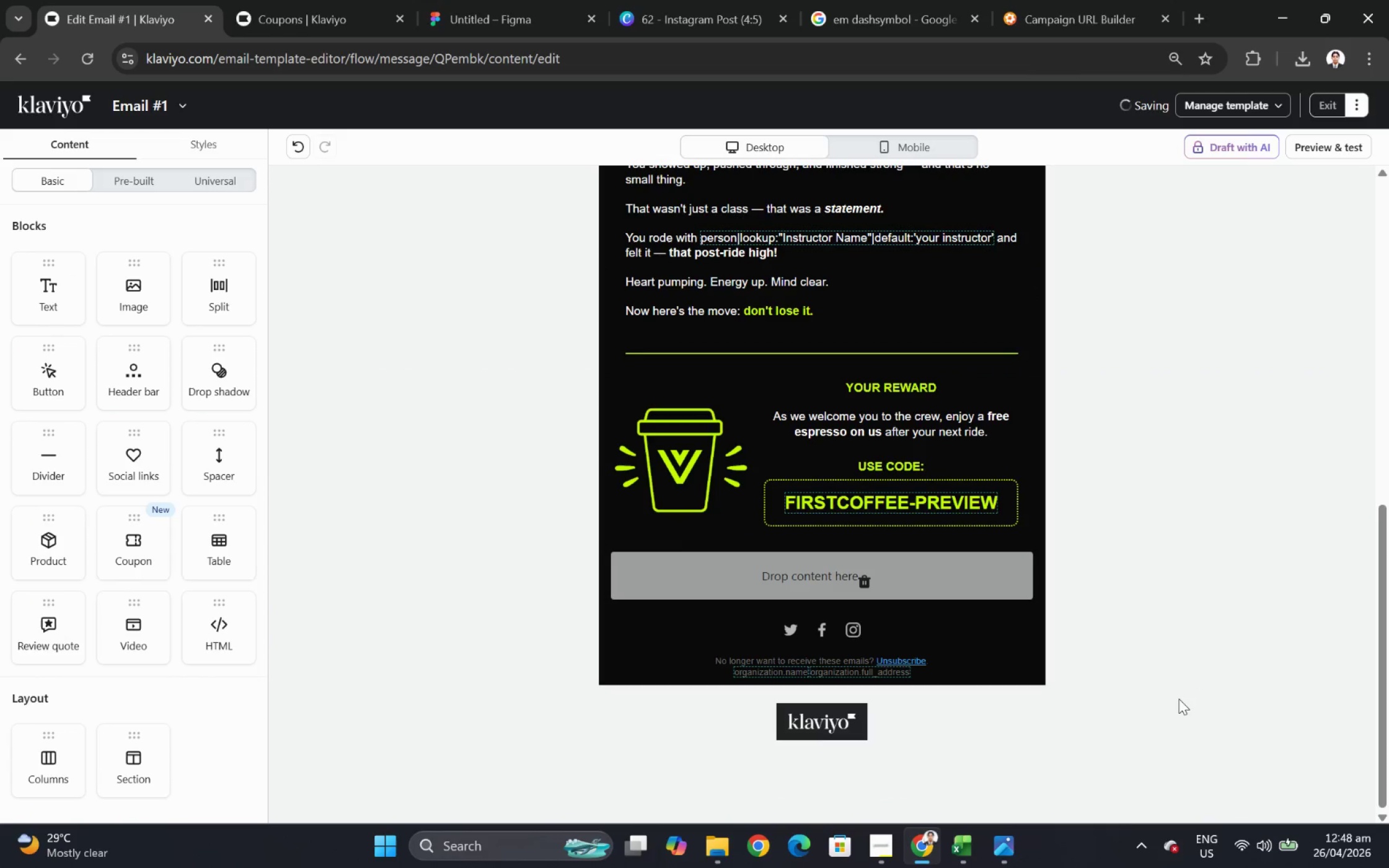 
scroll: coordinate [198, 392], scroll_direction: up, amount: 4.0
 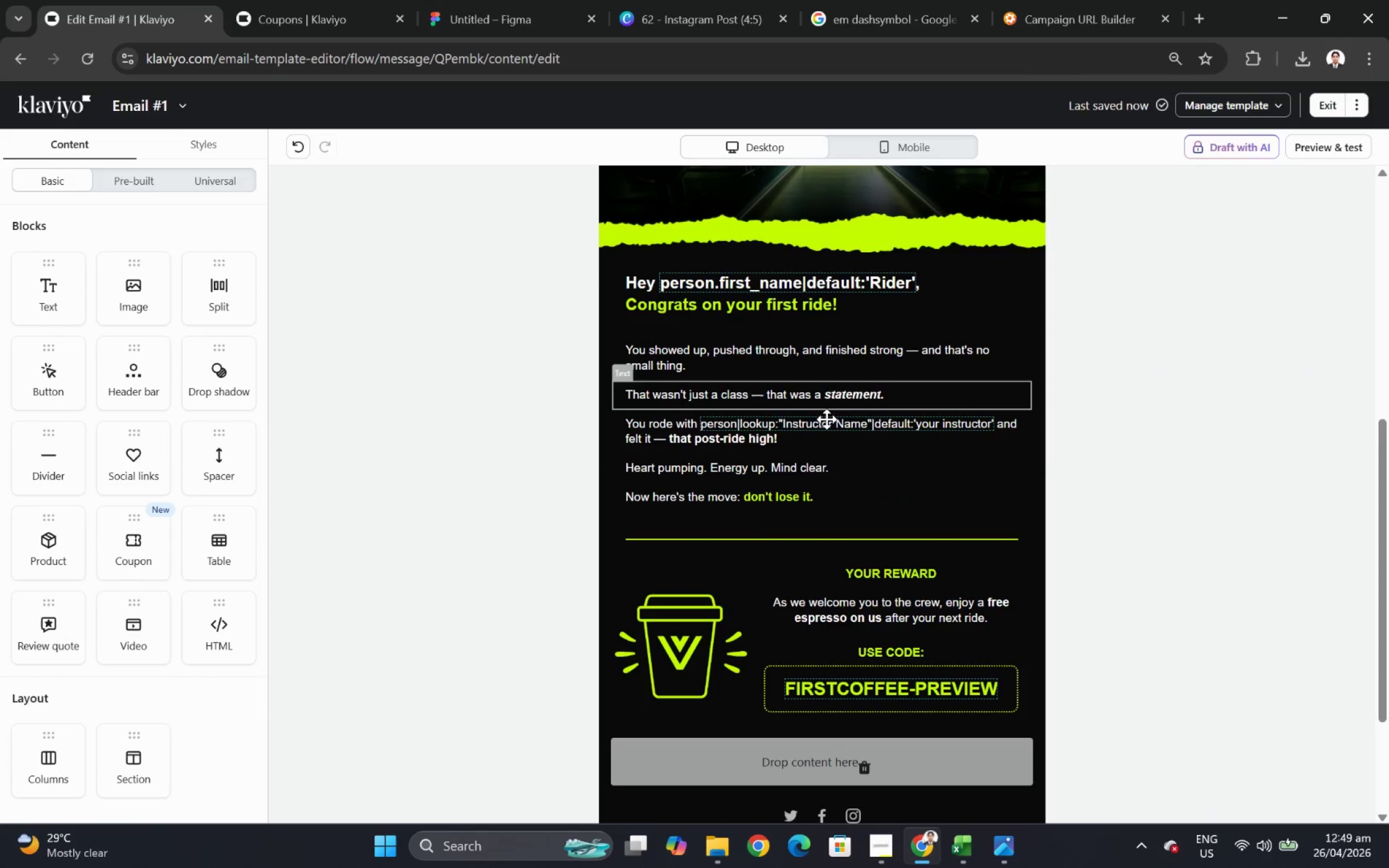 
scroll: coordinate [1134, 456], scroll_direction: down, amount: 1.0
 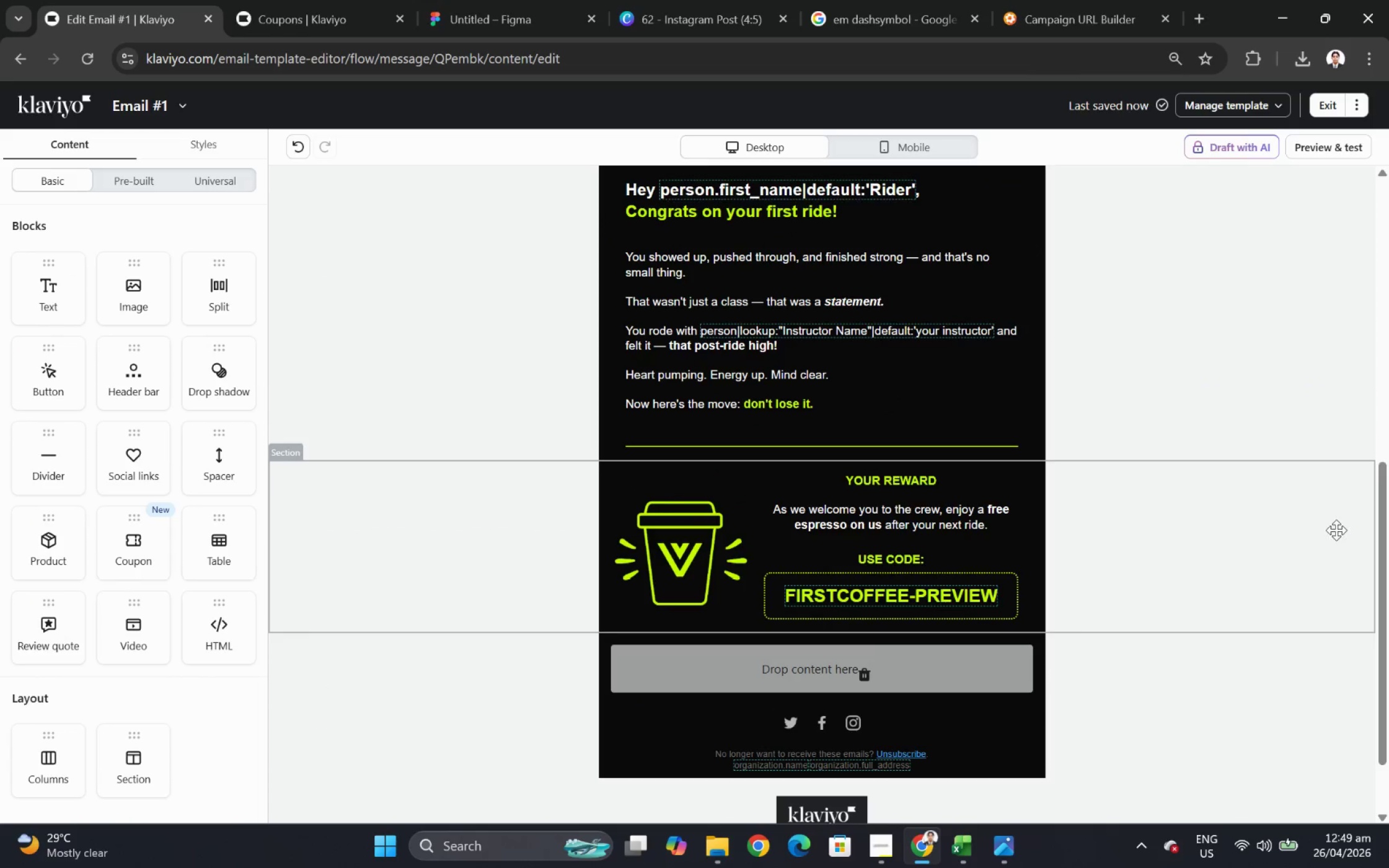 
scroll: coordinate [1331, 528], scroll_direction: up, amount: 2.0
 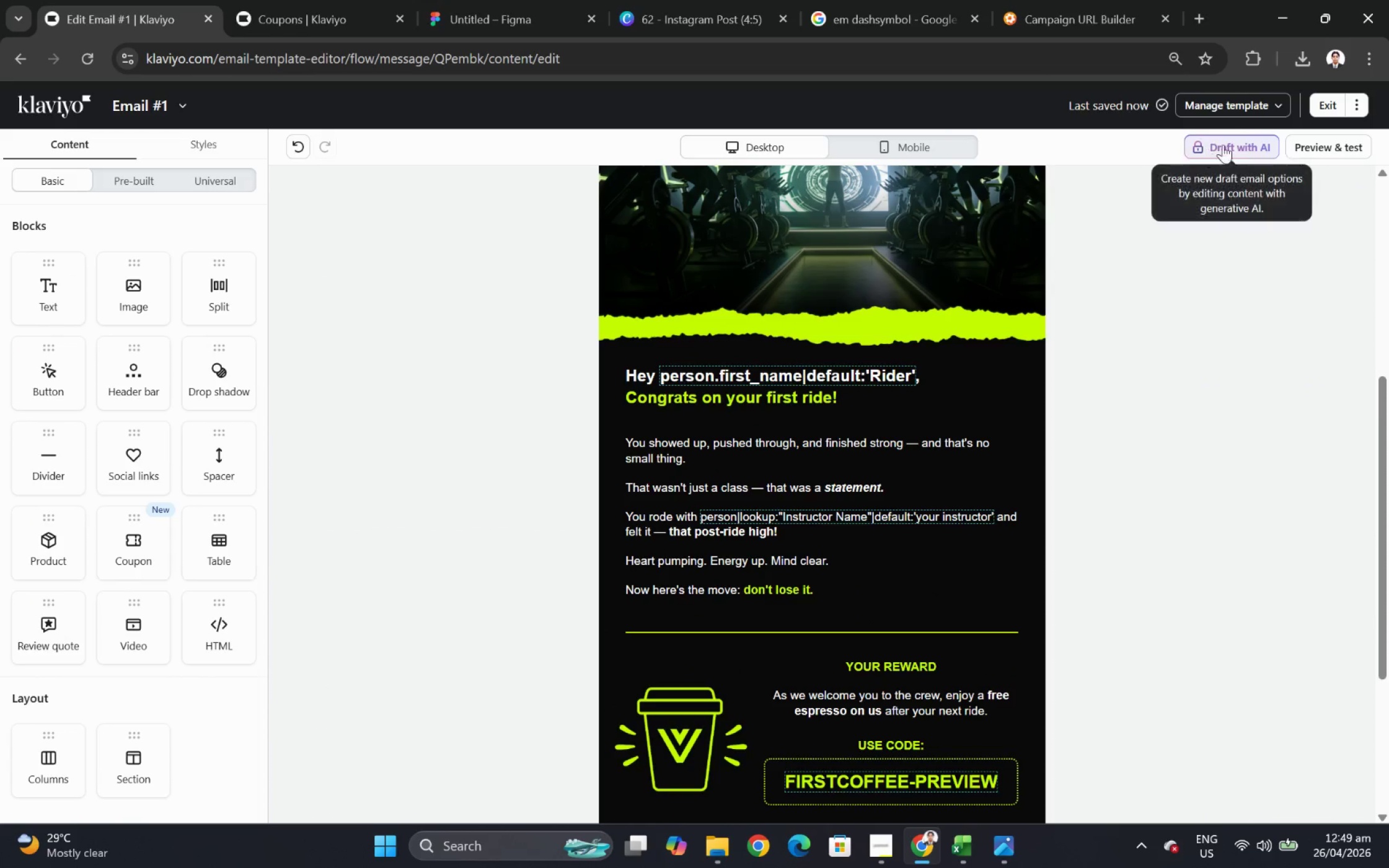 
left_click([1344, 146])
 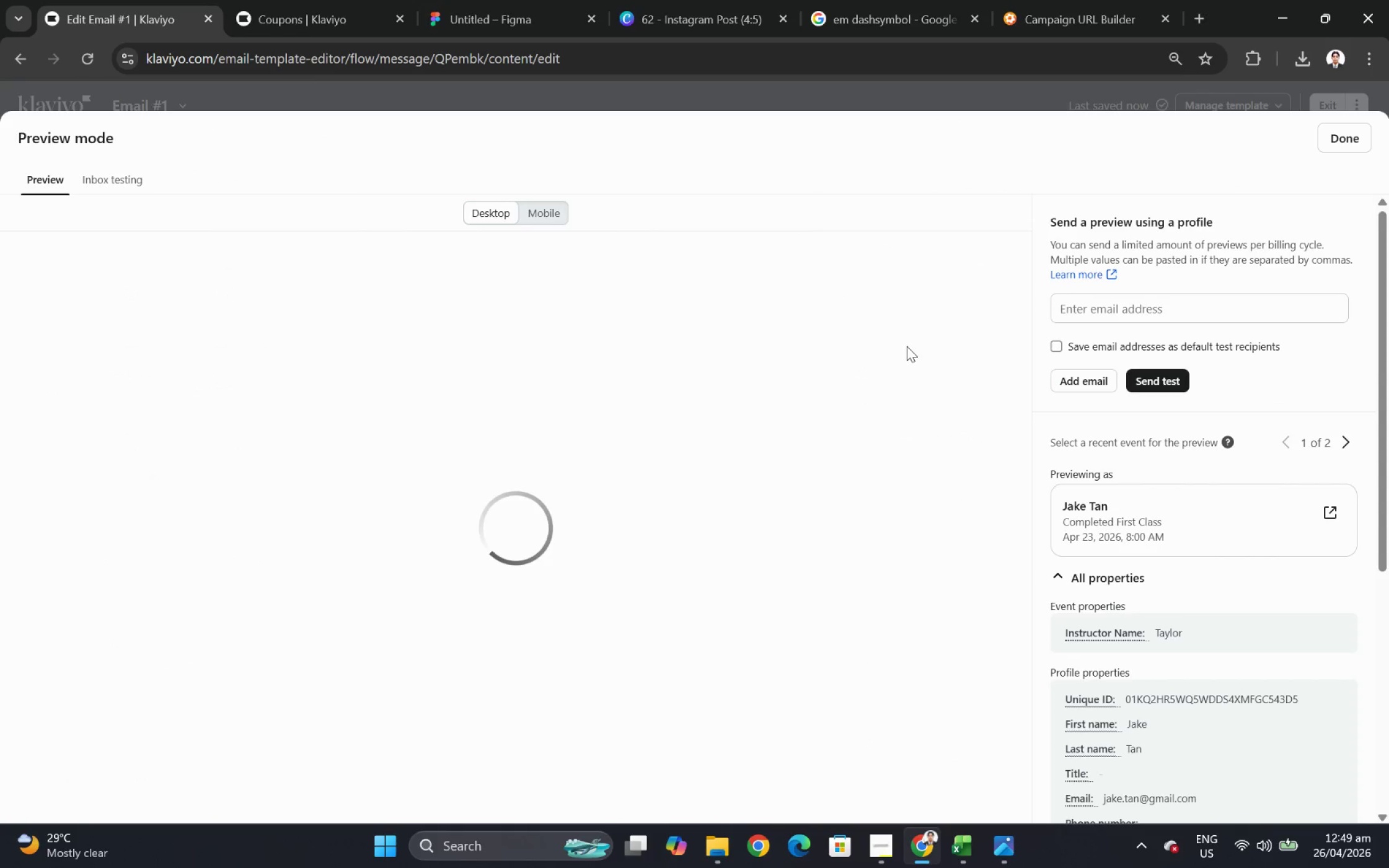 
scroll: coordinate [906, 346], scroll_direction: down, amount: 6.0
 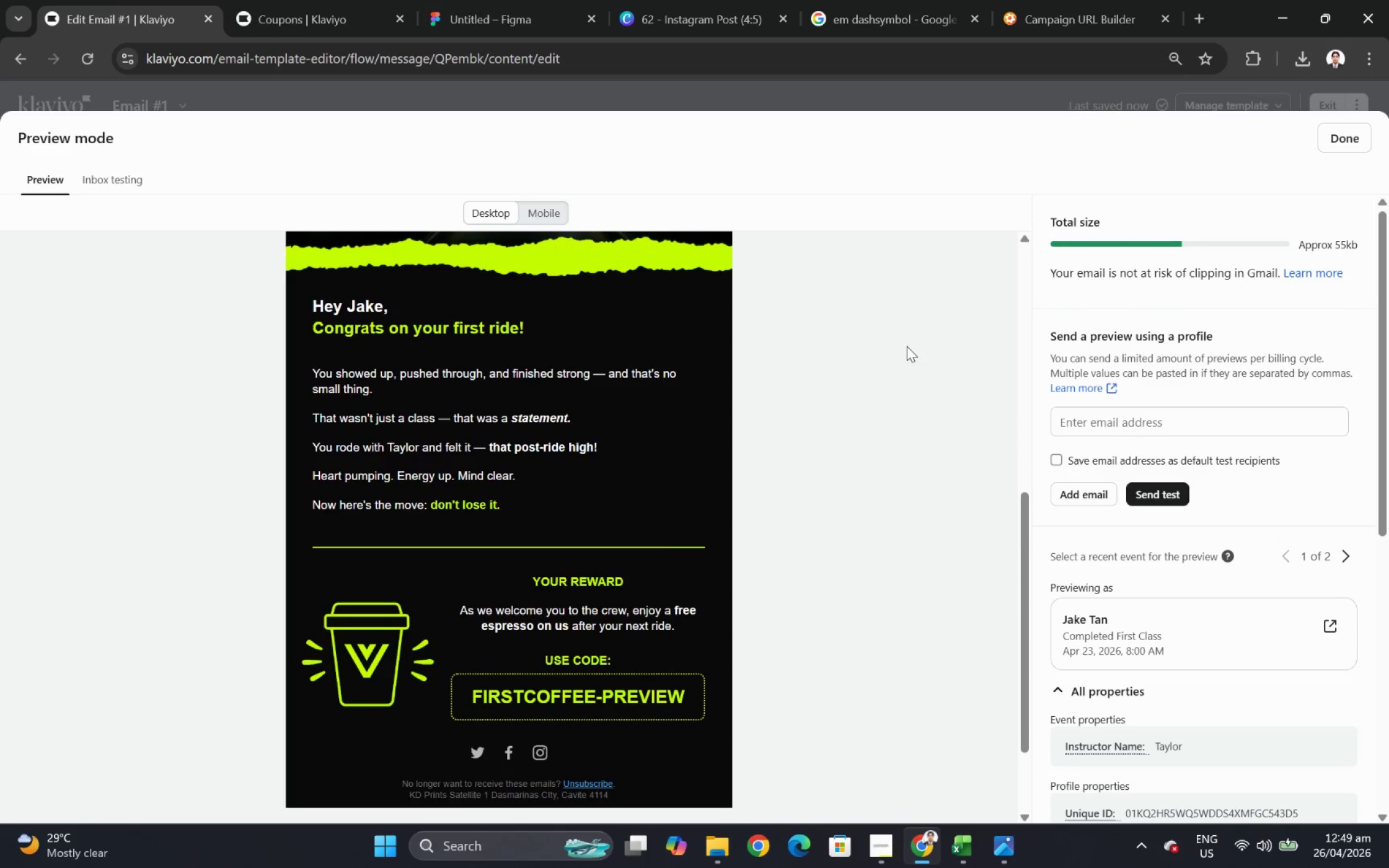 
scroll: coordinate [906, 346], scroll_direction: up, amount: 1.0
 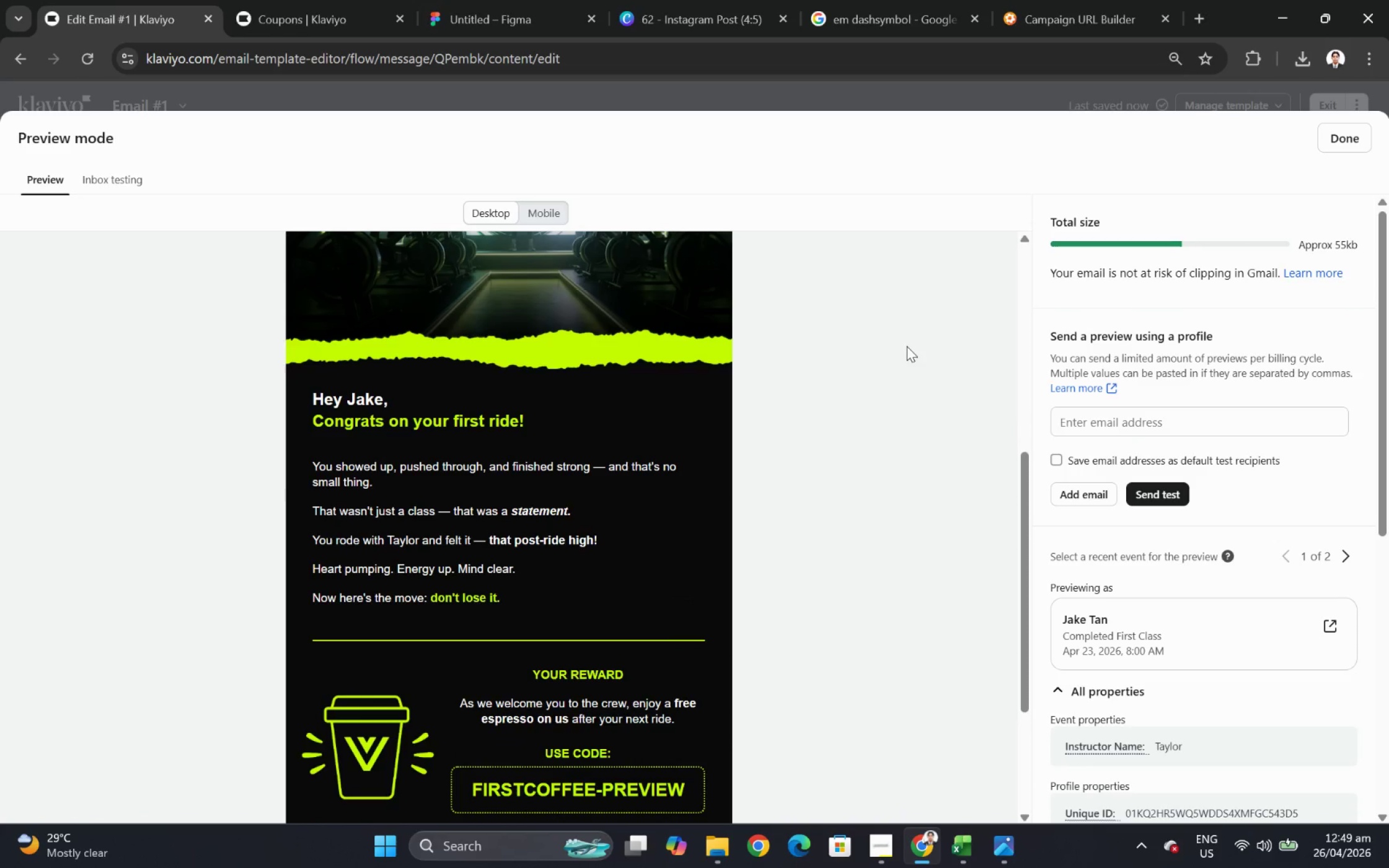 
scroll: coordinate [906, 346], scroll_direction: none, amount: 0.0
 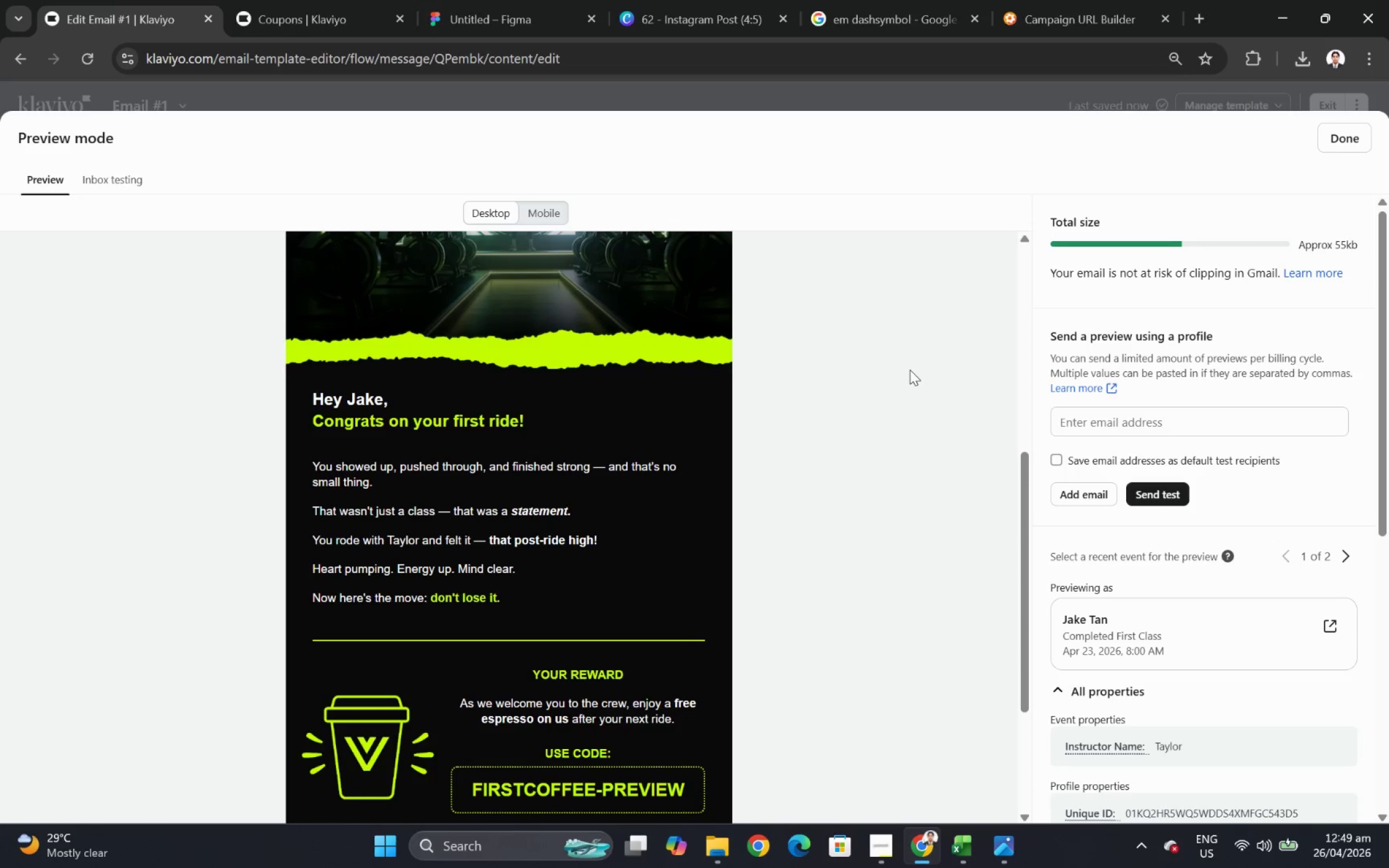 
scroll: coordinate [909, 375], scroll_direction: down, amount: 2.0
 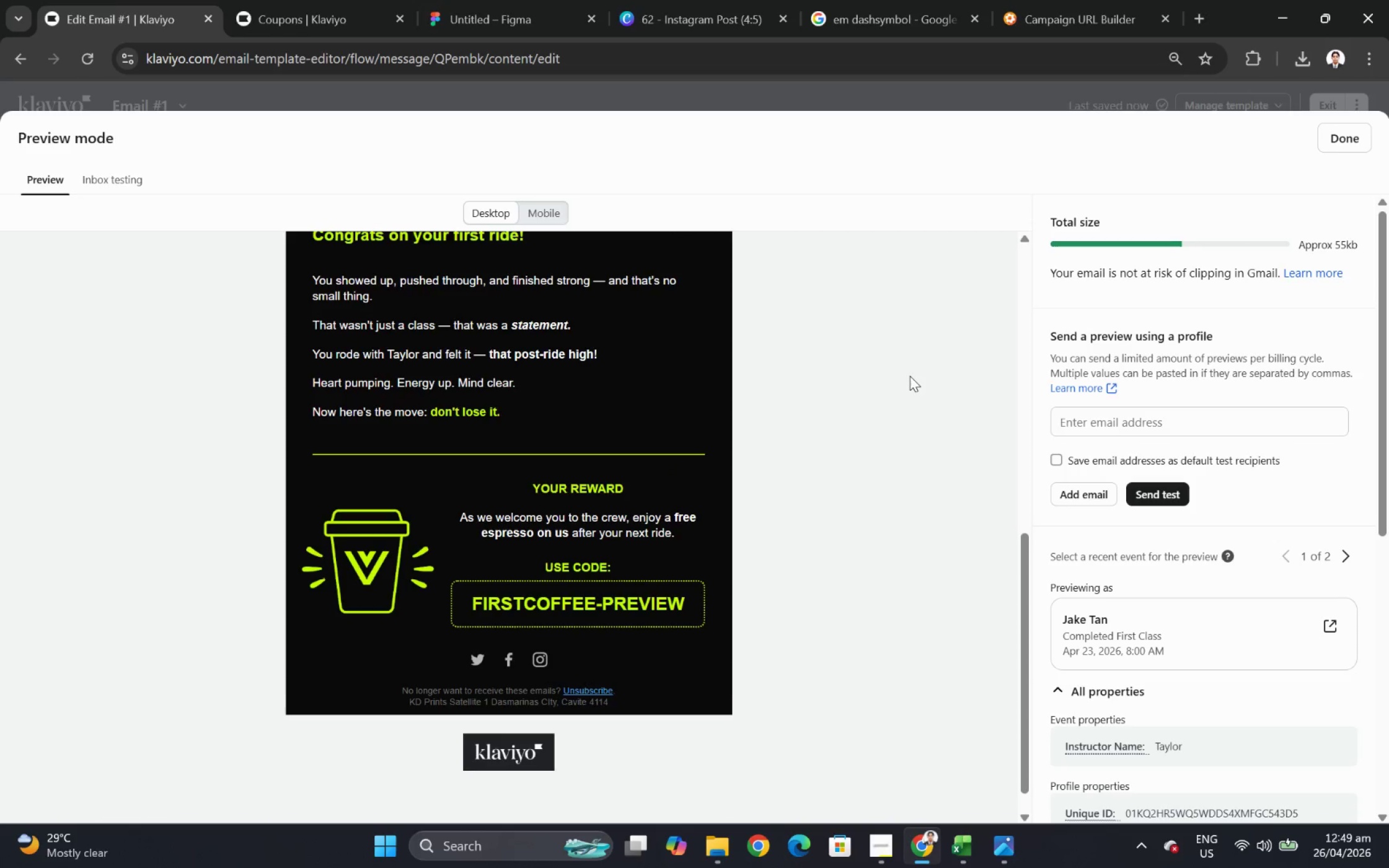 
scroll: coordinate [909, 375], scroll_direction: up, amount: 1.0
 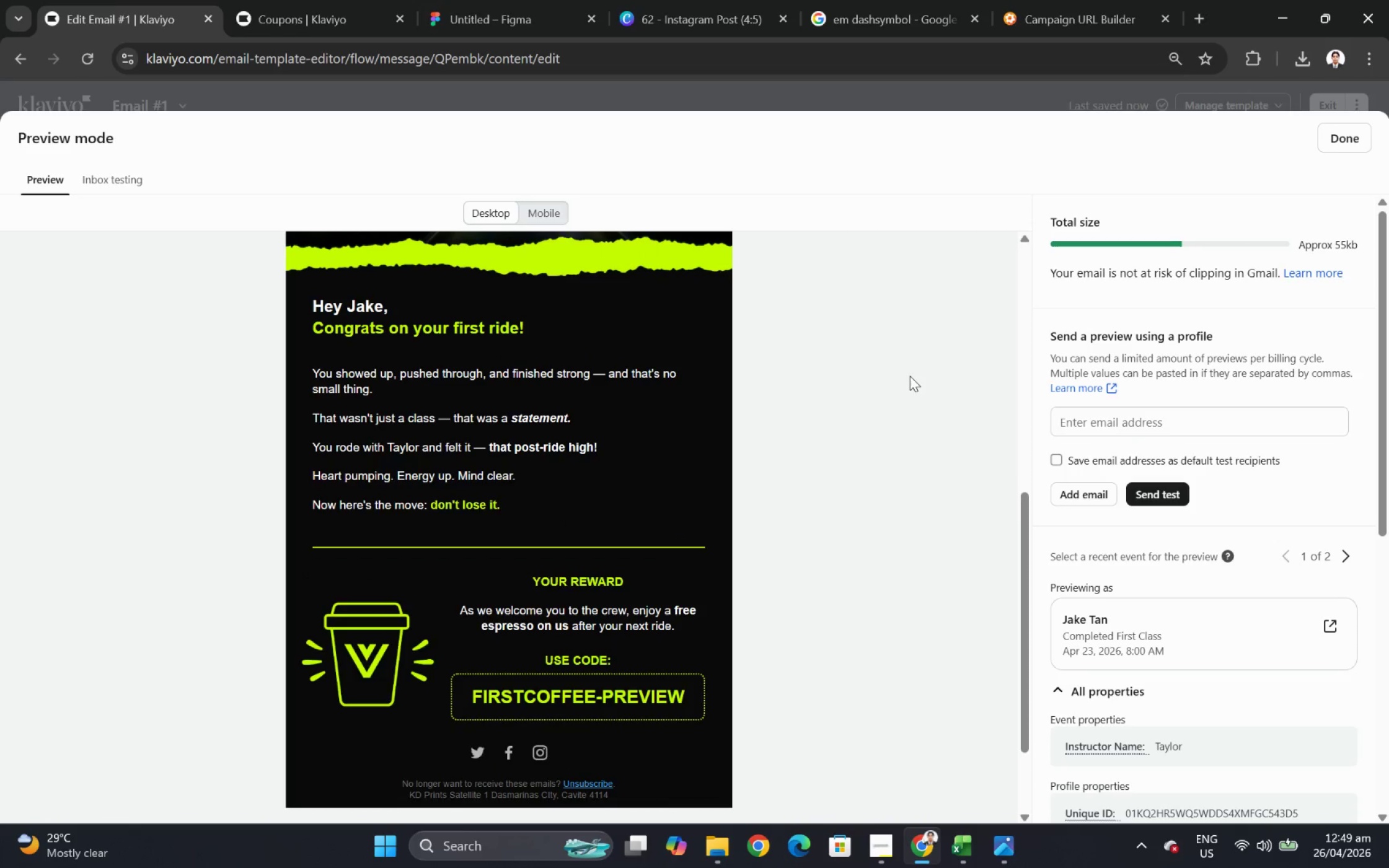 
scroll: coordinate [909, 375], scroll_direction: down, amount: 2.0
 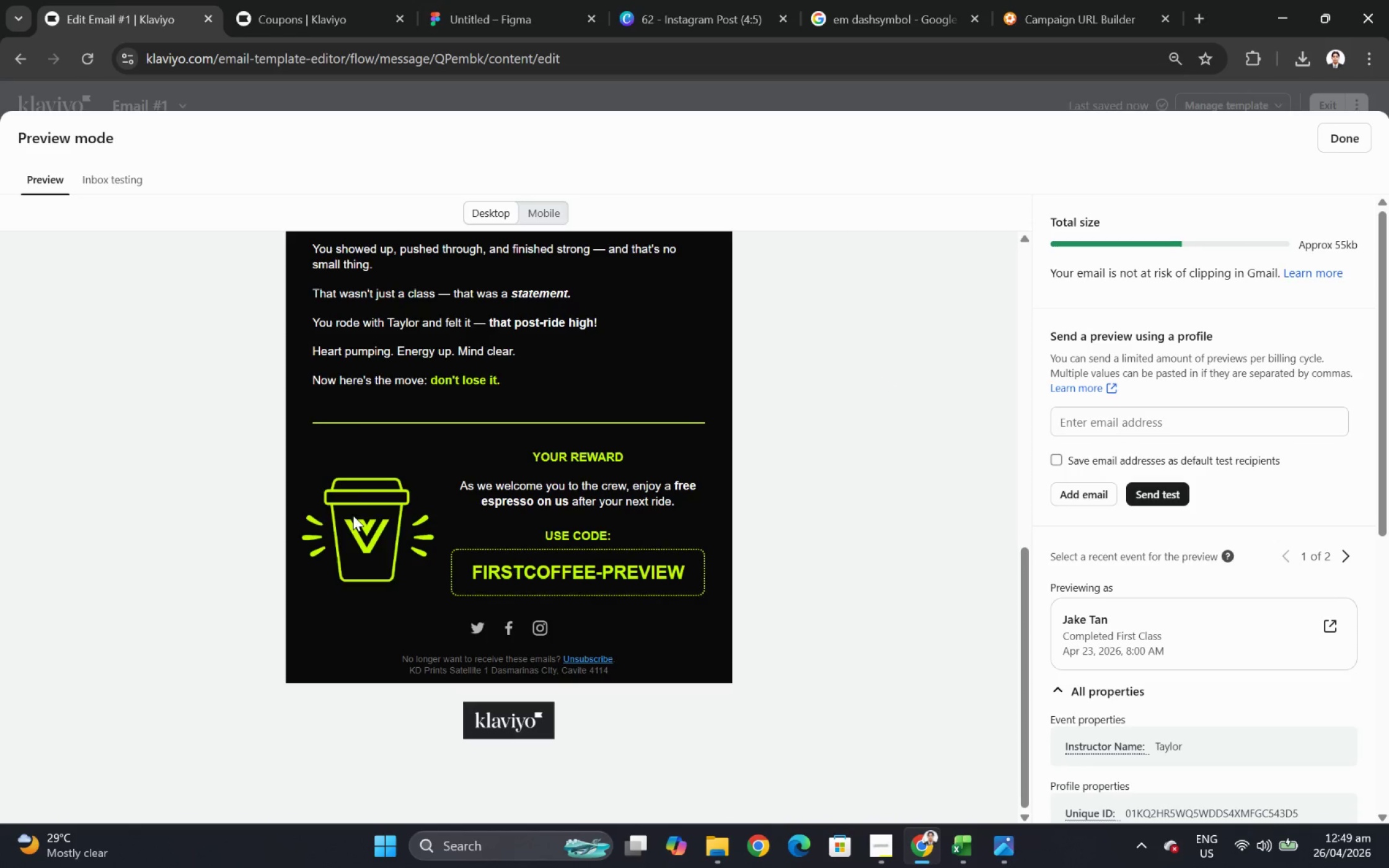 
left_click([395, 498])
 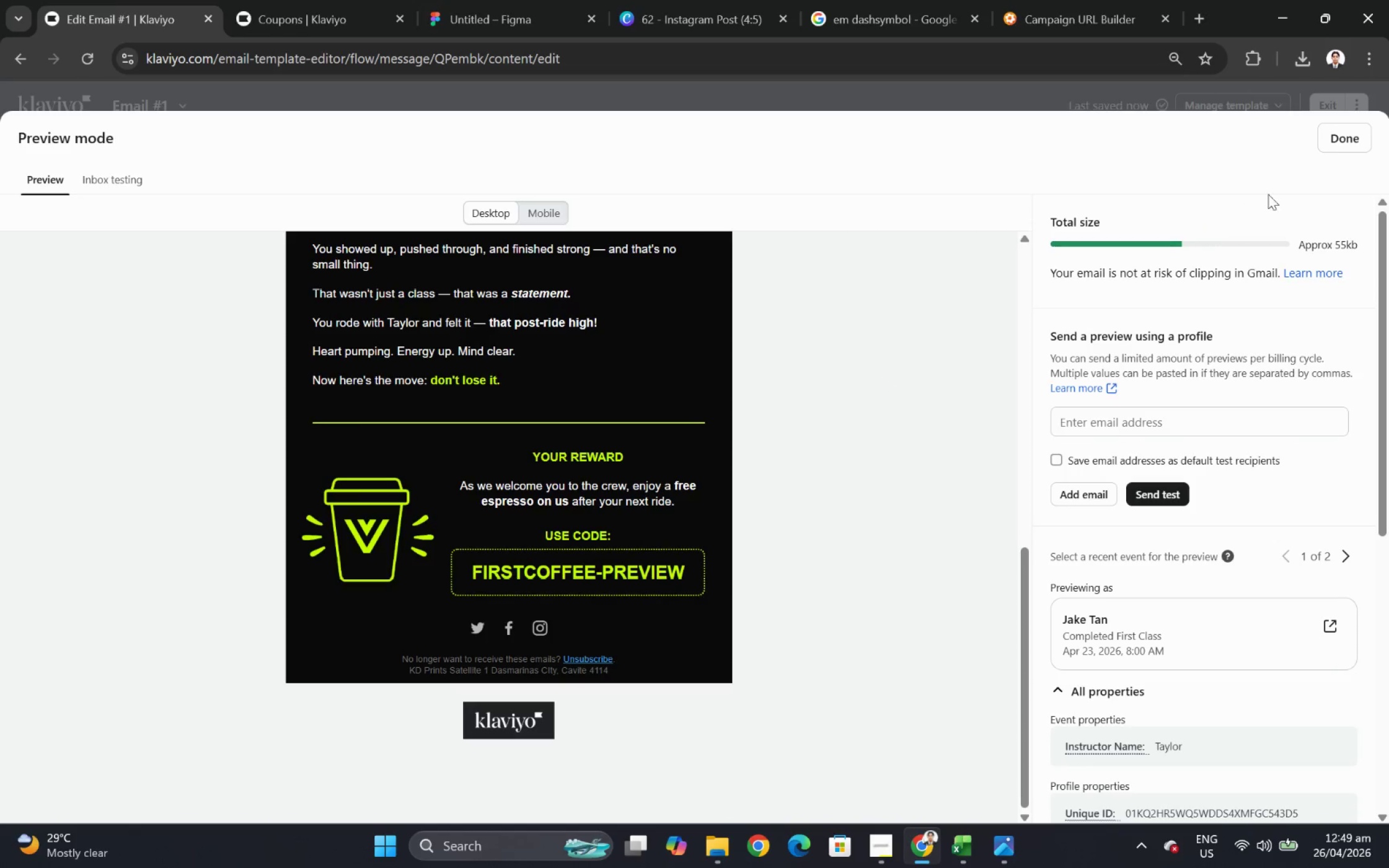 
left_click([1326, 136])
 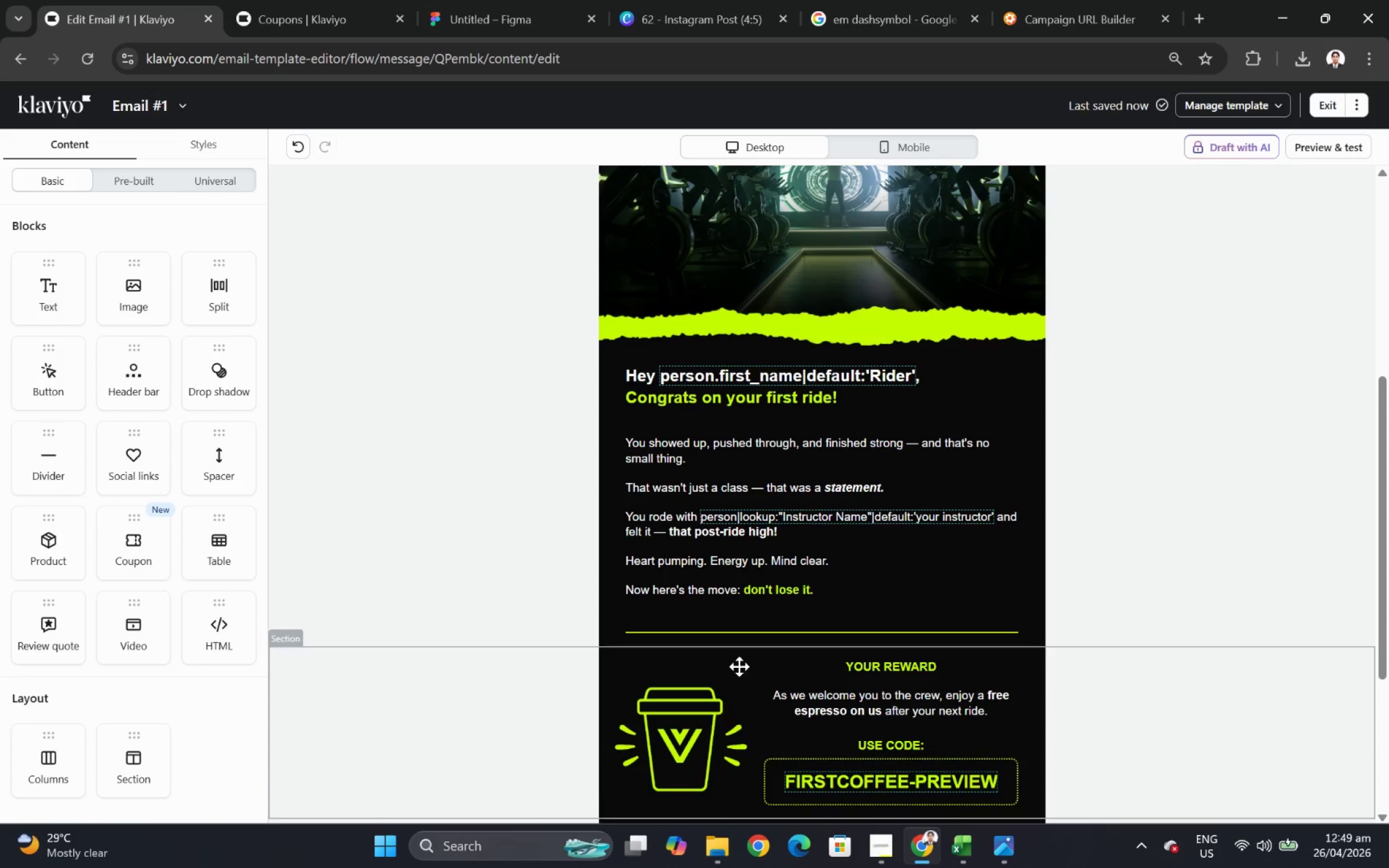 
left_click([728, 727])
 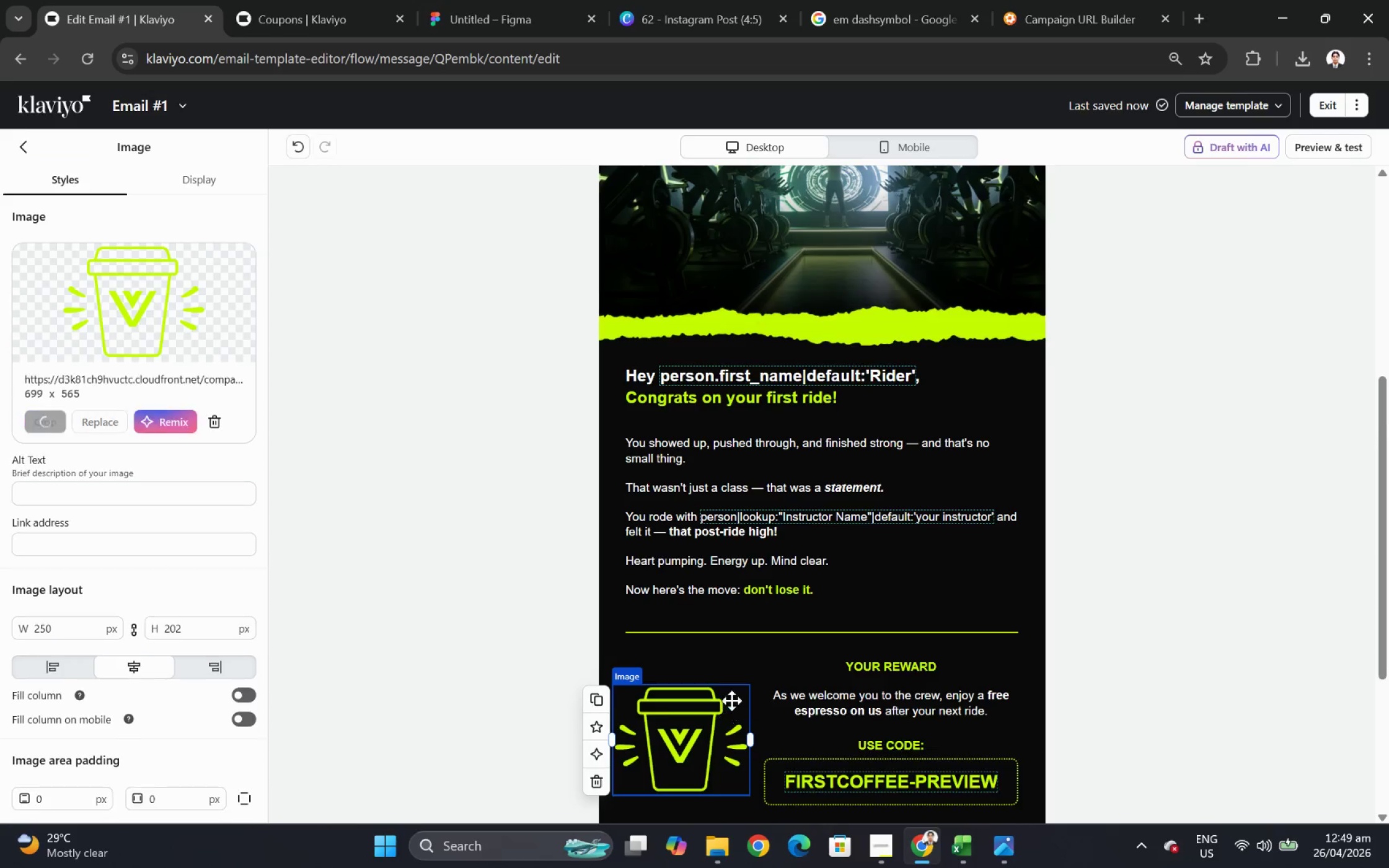 
scroll: coordinate [731, 698], scroll_direction: down, amount: 3.0
 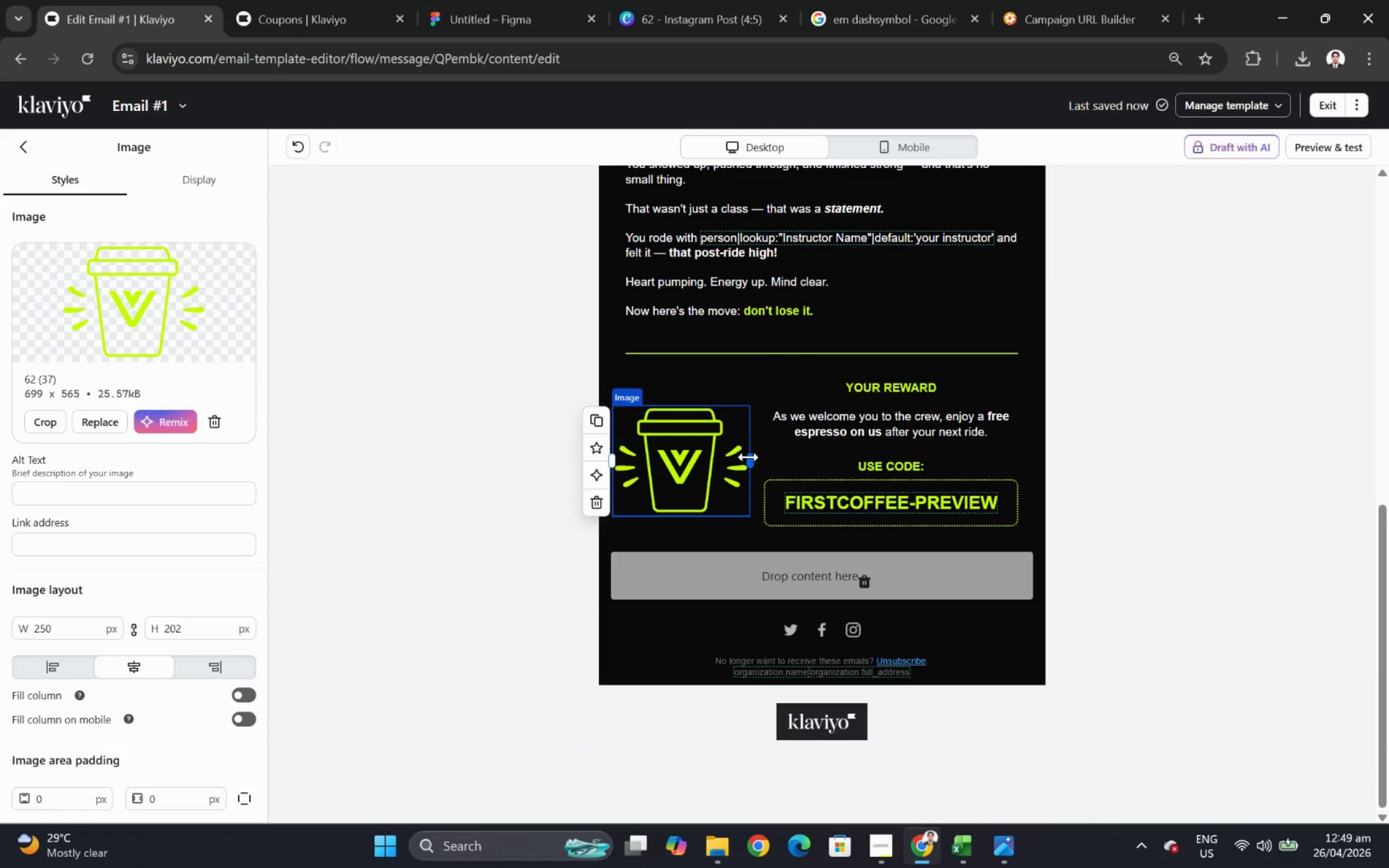 
left_click_drag(start_coordinate=[749, 453], to_coordinate=[714, 455])
 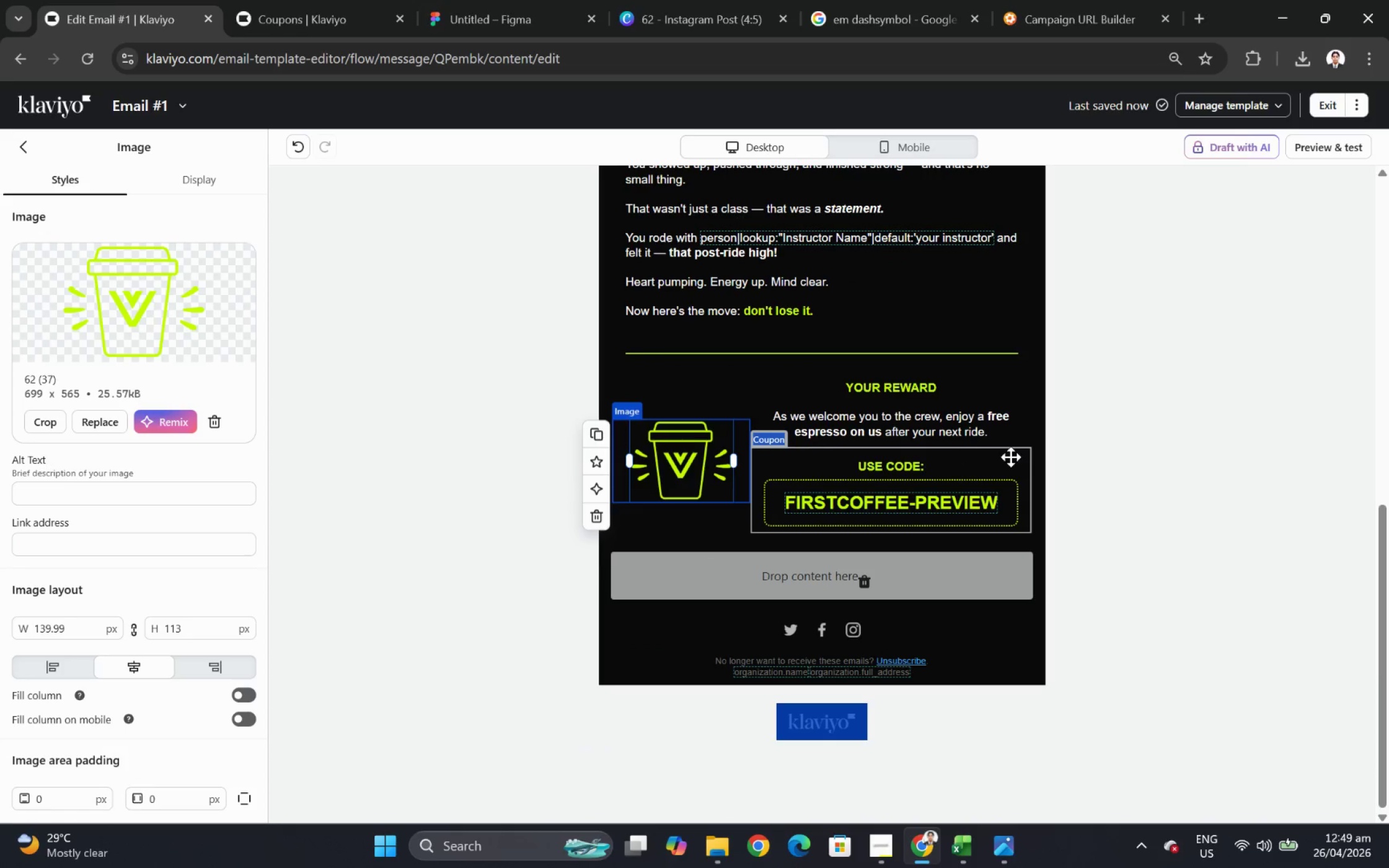 
left_click([1010, 457])
 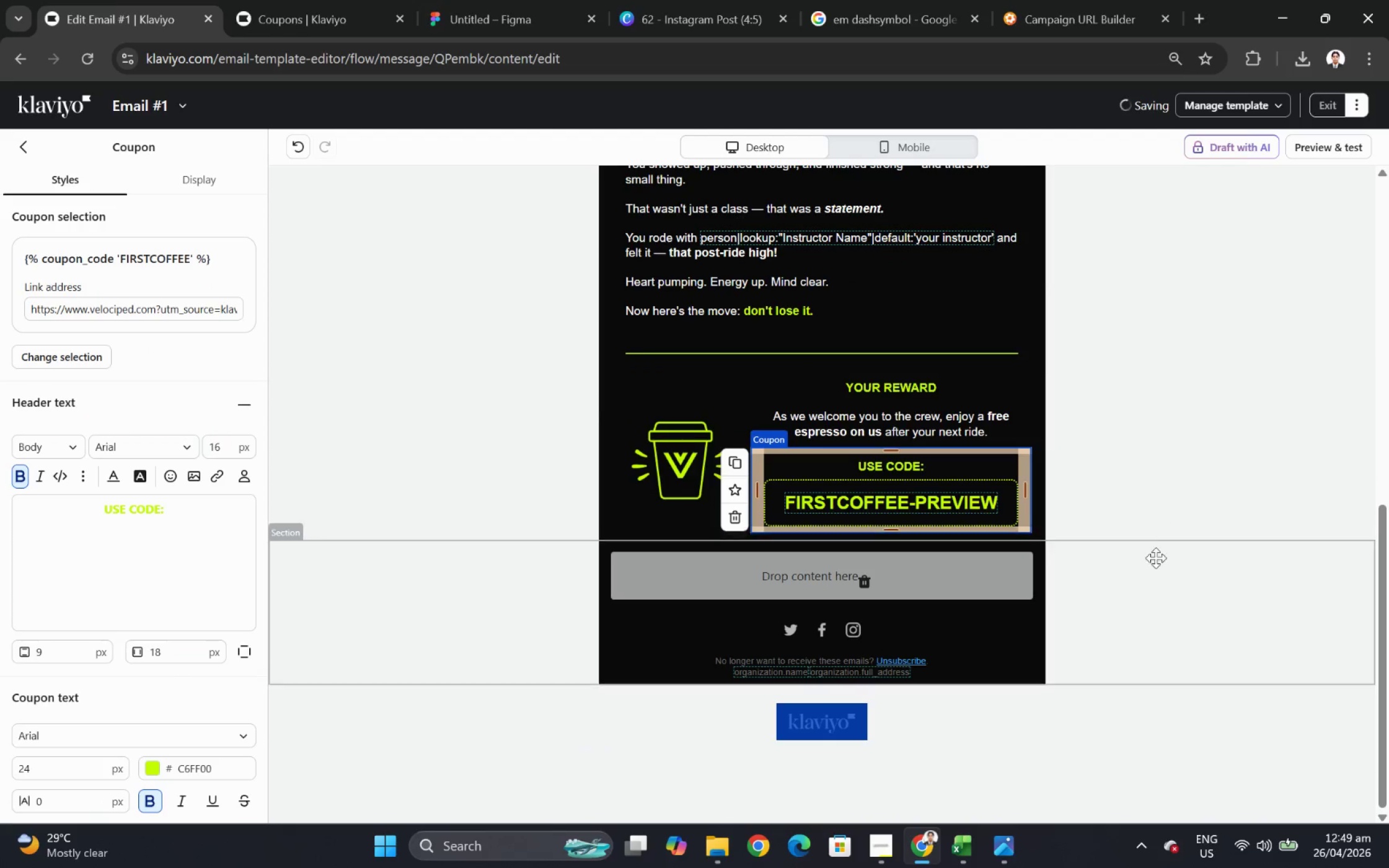 
left_click_drag(start_coordinate=[1149, 590], to_coordinate=[1149, 598])
 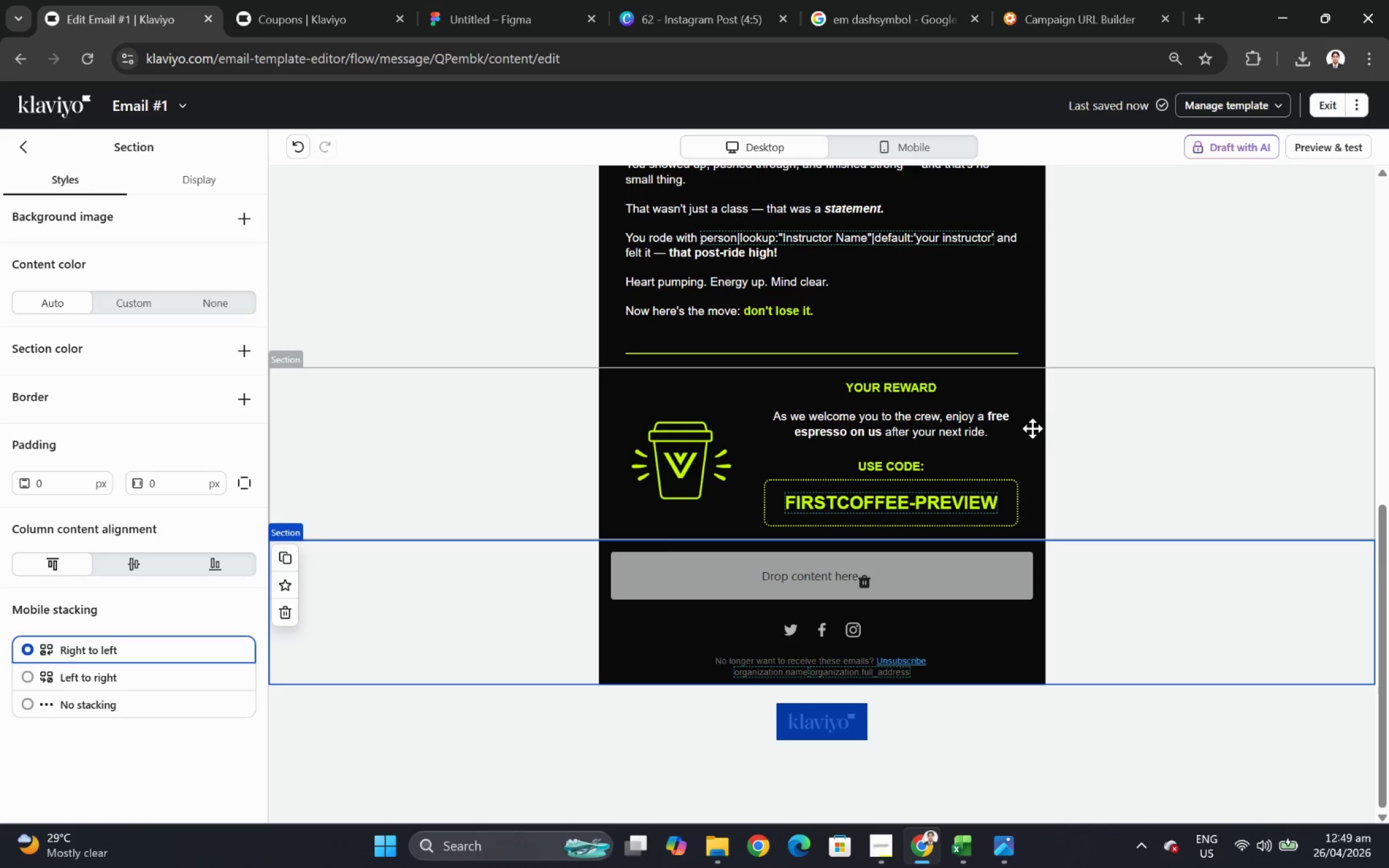 
wait(11.51)
 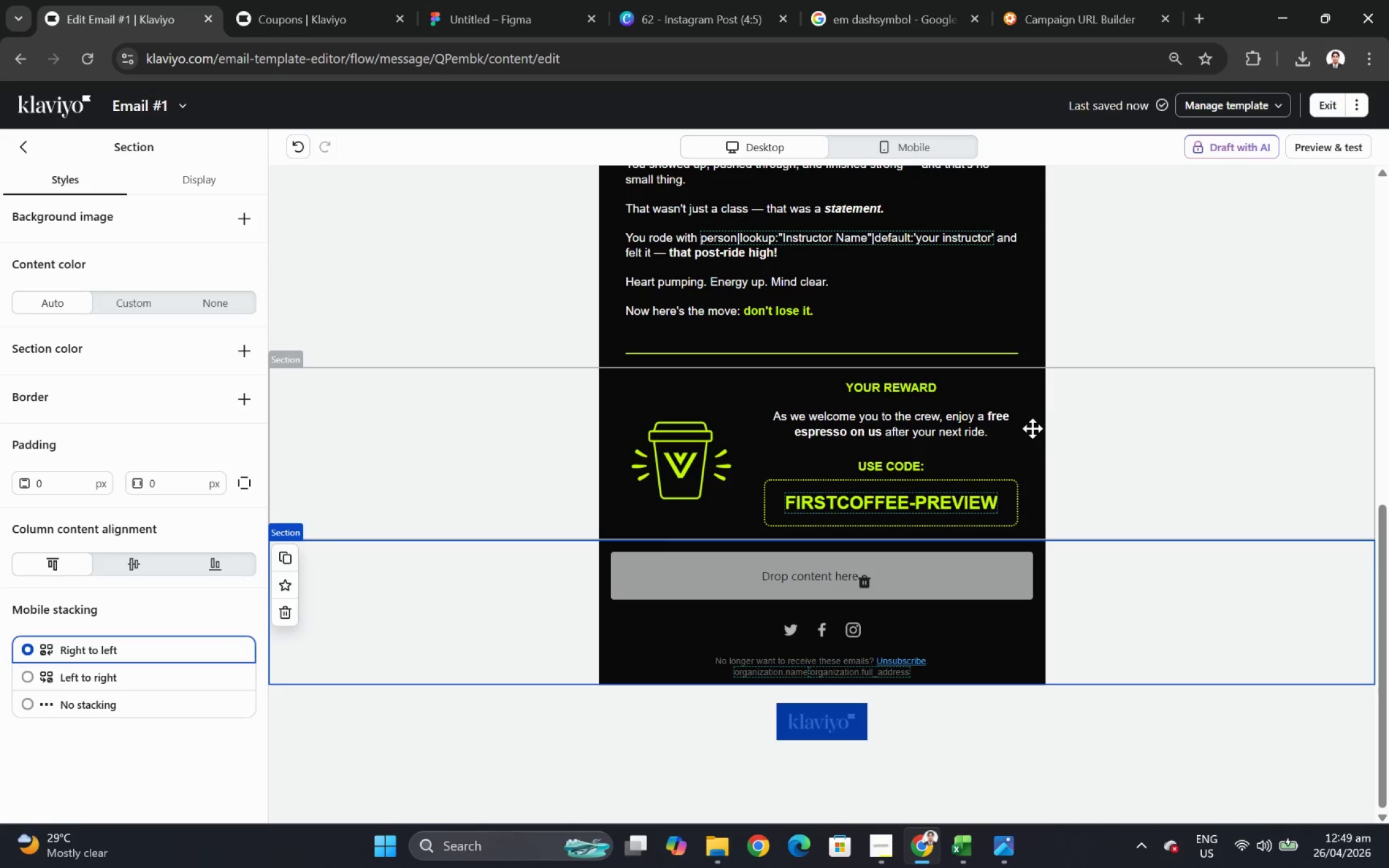 
left_click([1173, 430])
 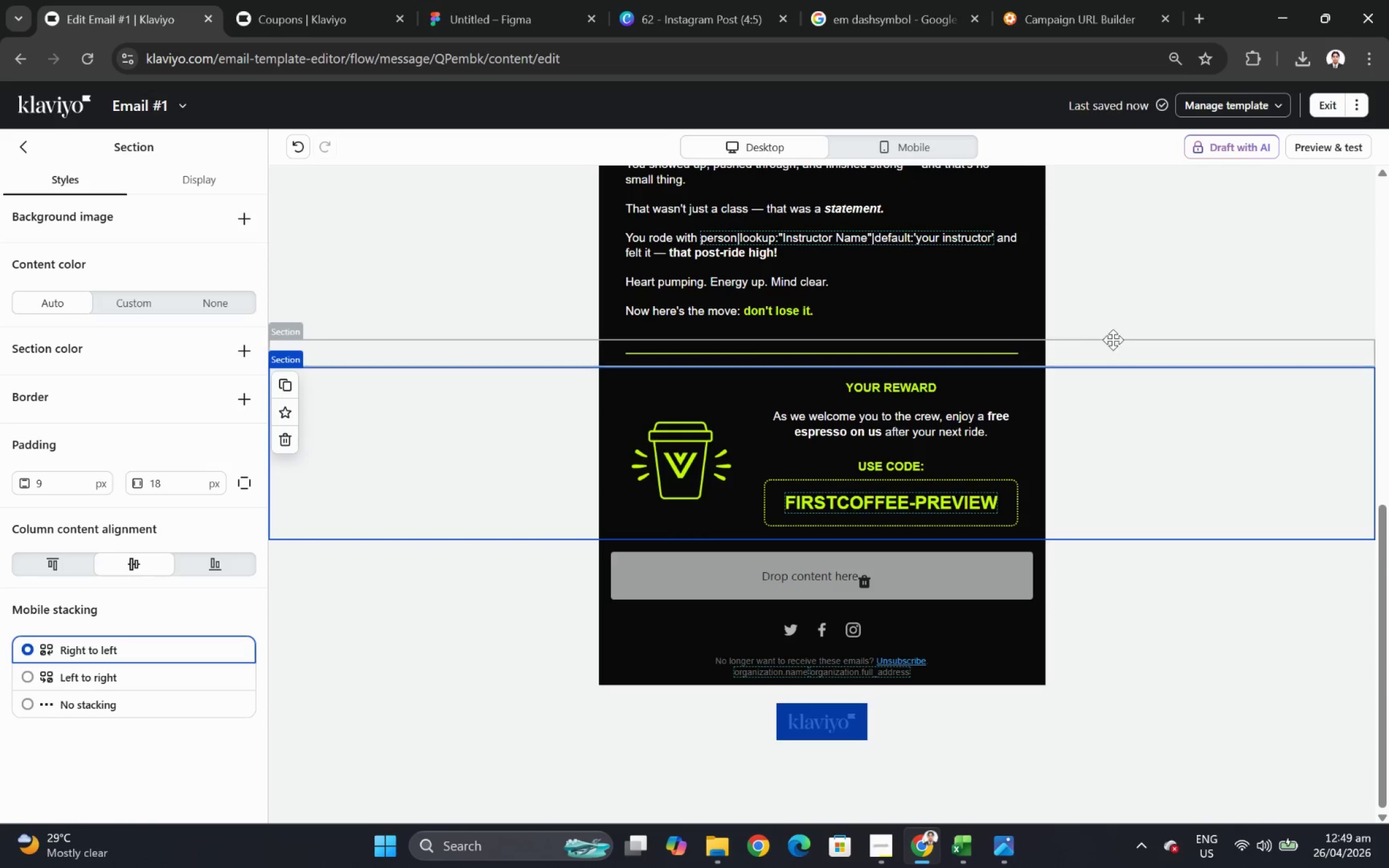 
left_click([1108, 348])
 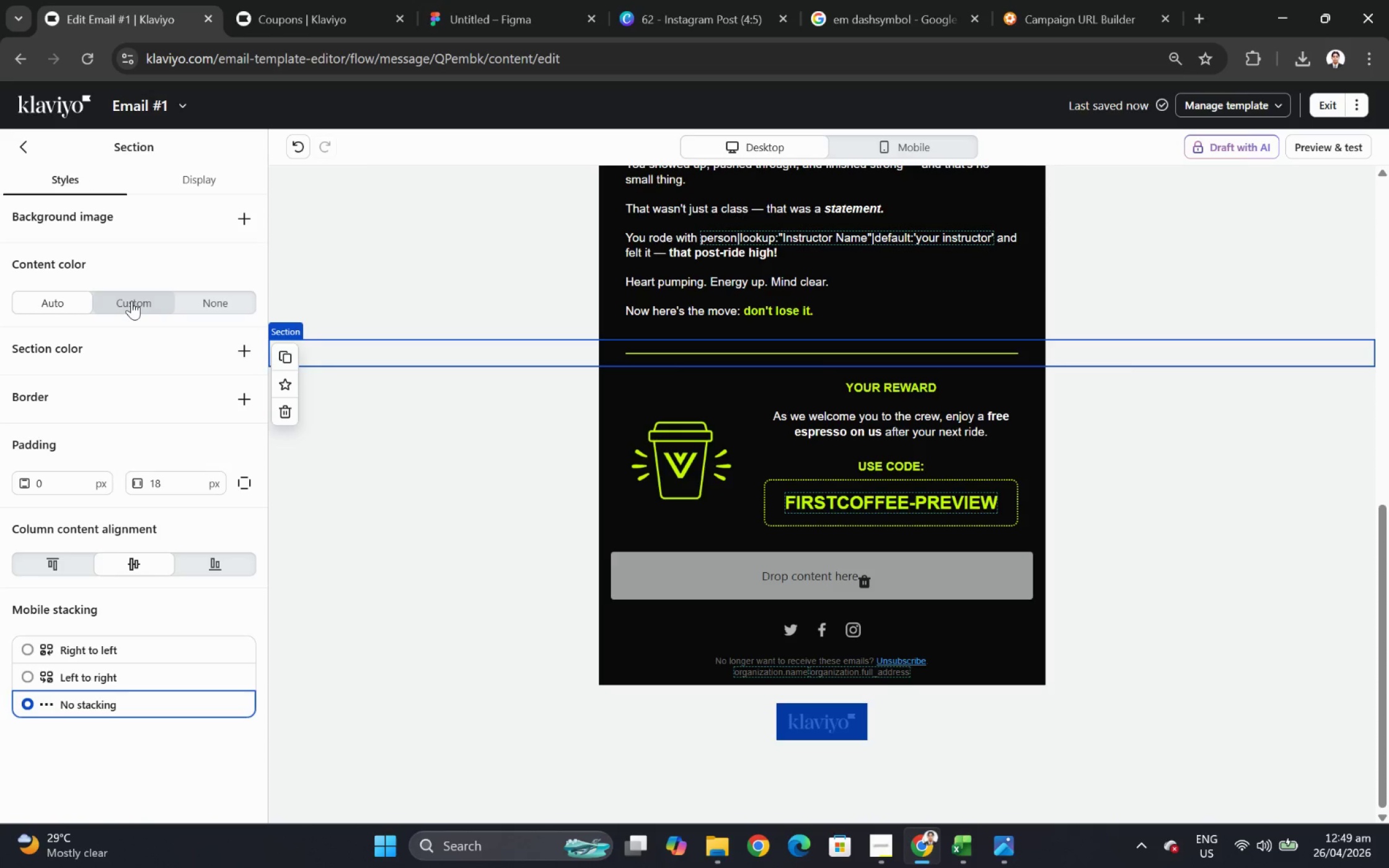 
wait(6.02)
 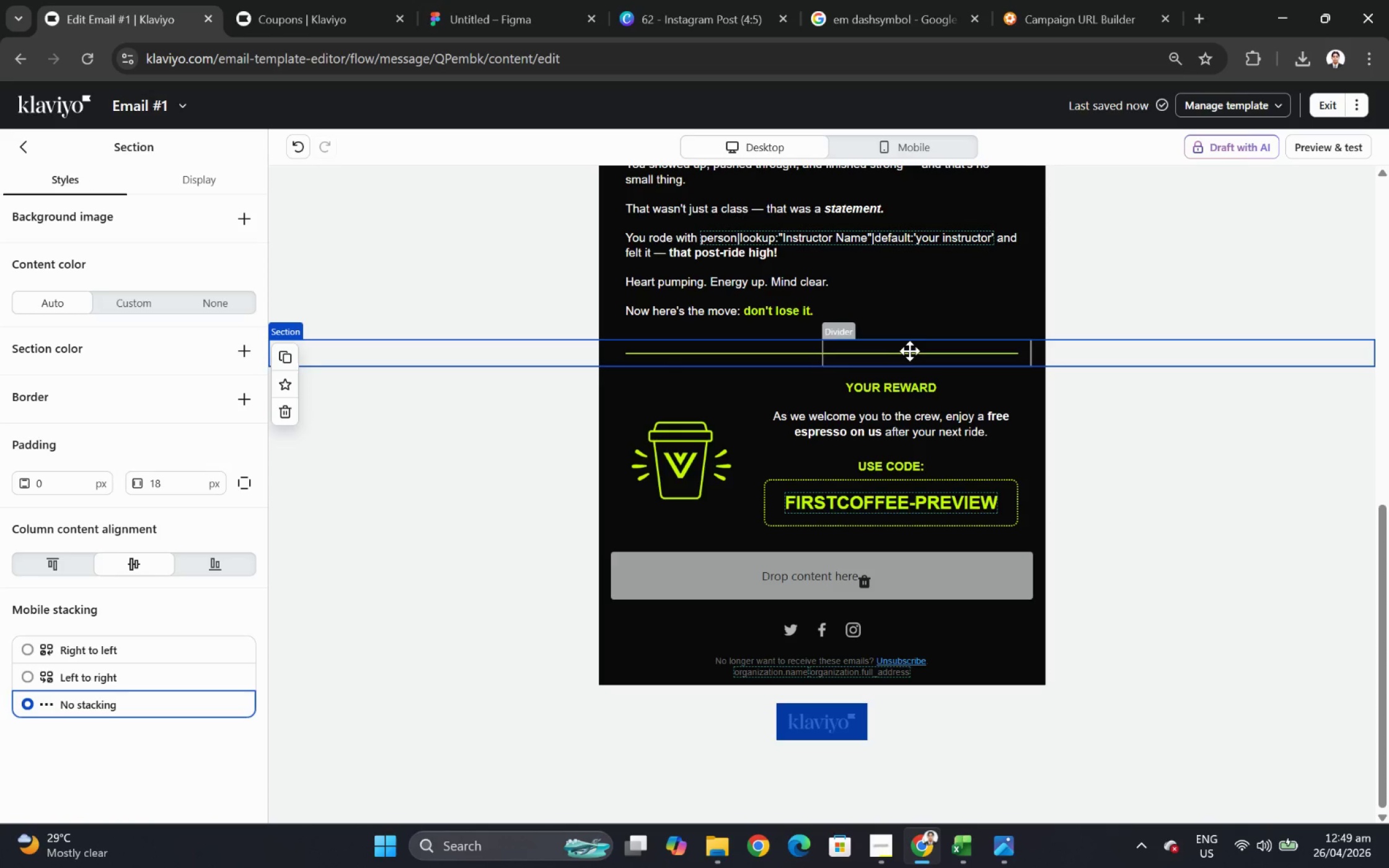 
left_click([203, 300])
 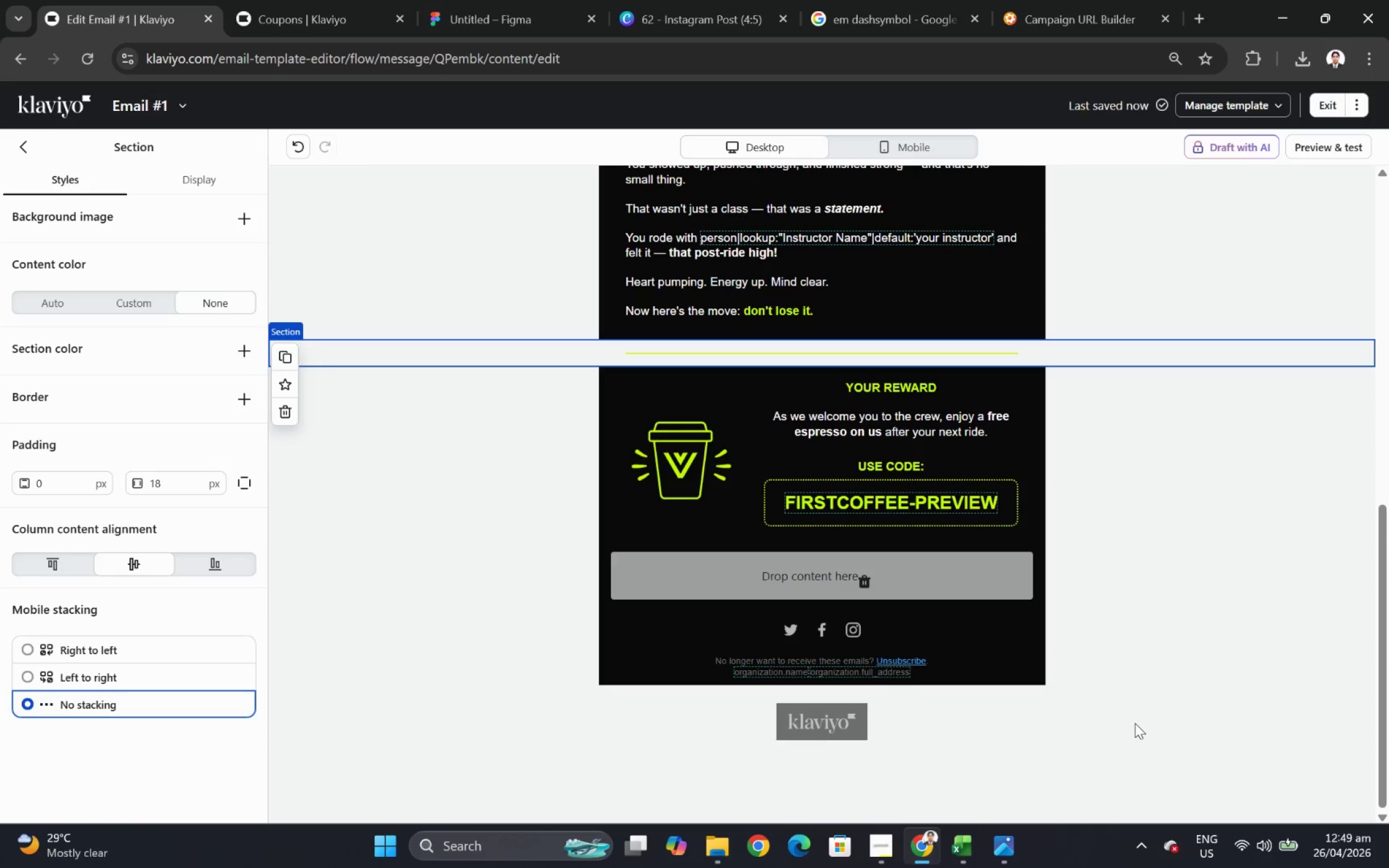 
left_click([1152, 716])
 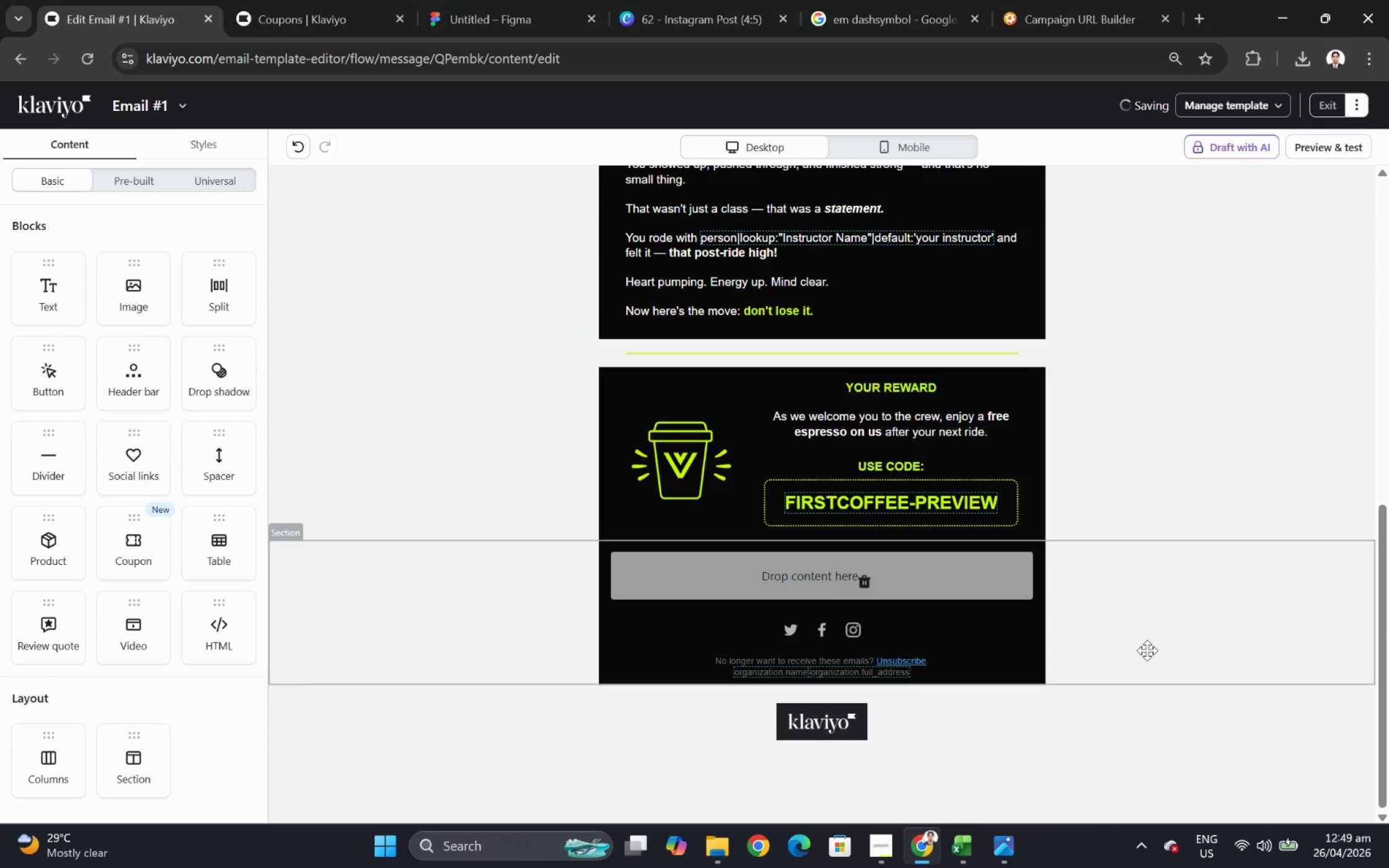 
scroll: coordinate [1228, 652], scroll_direction: up, amount: 2.0
 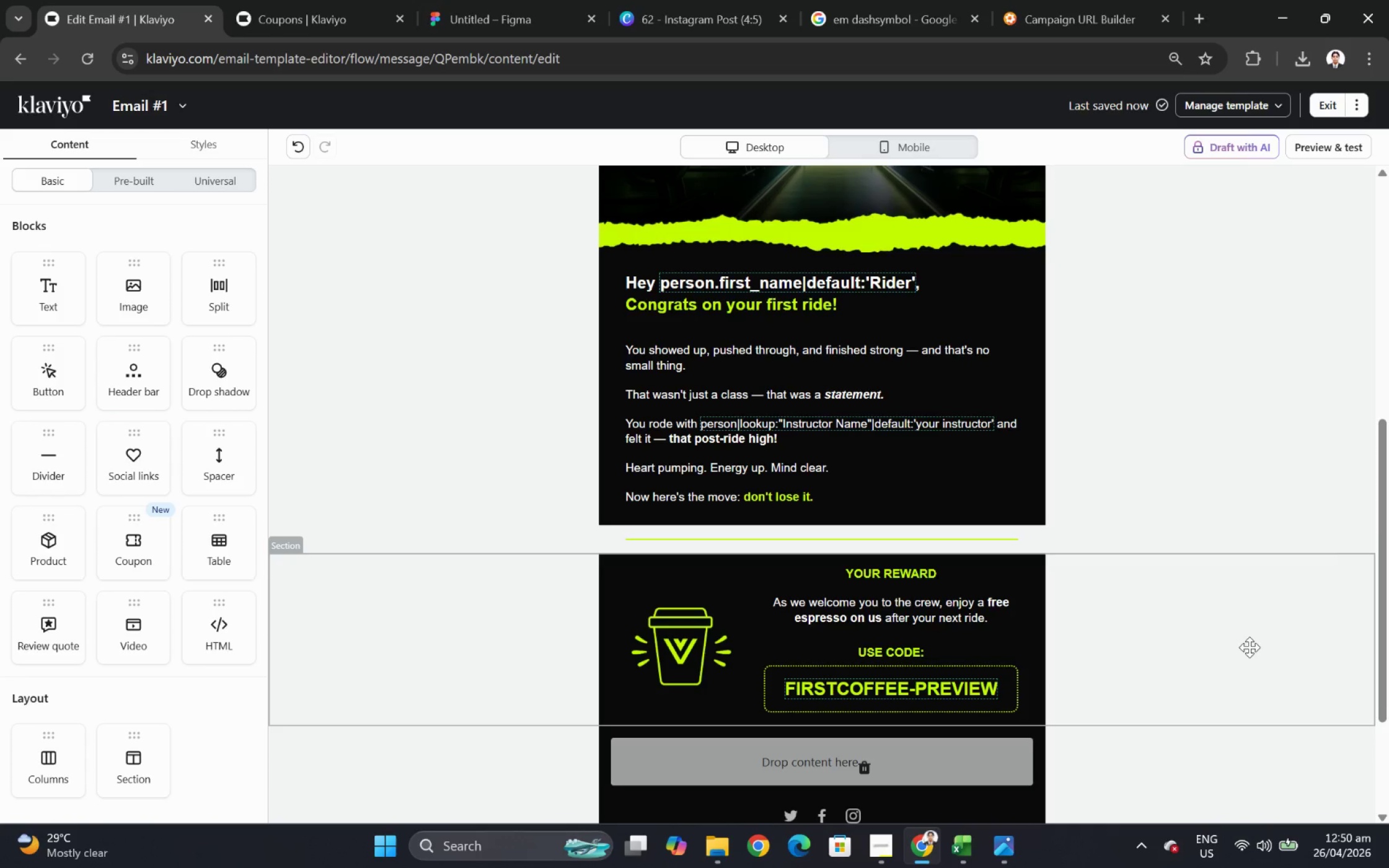 
wait(16.08)
 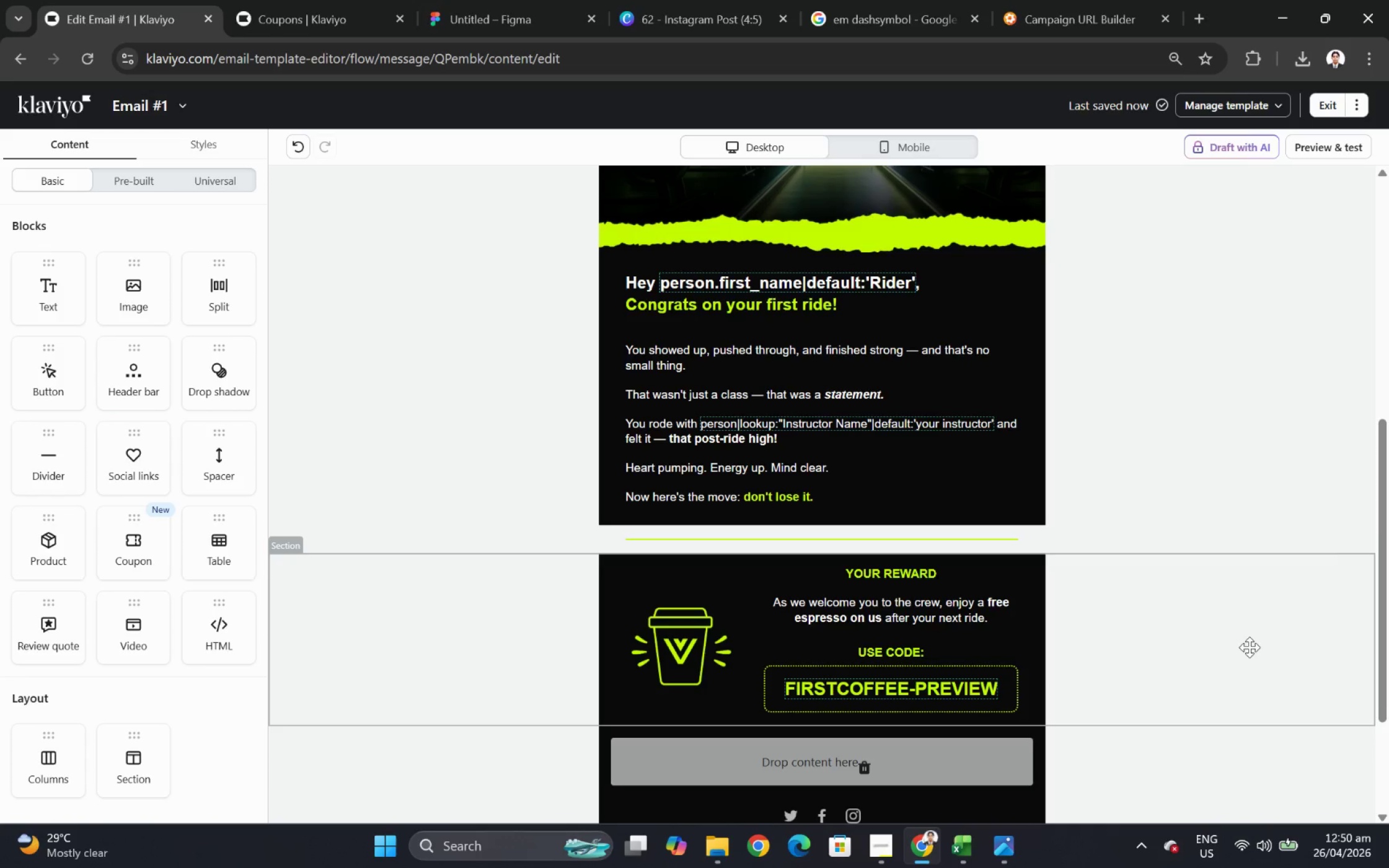 
scroll: coordinate [1250, 647], scroll_direction: up, amount: 3.0
 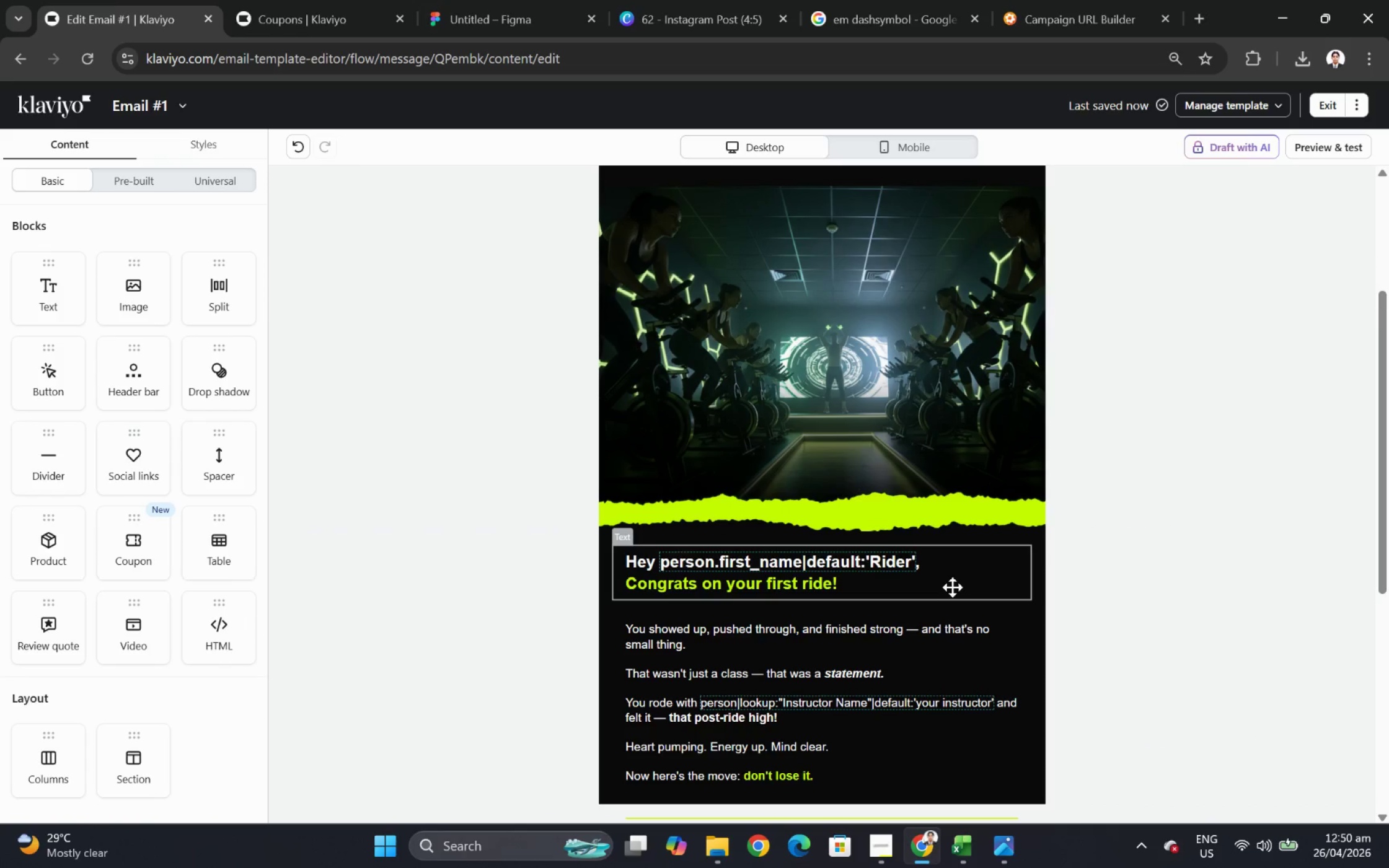 
scroll: coordinate [945, 587], scroll_direction: down, amount: 1.0
 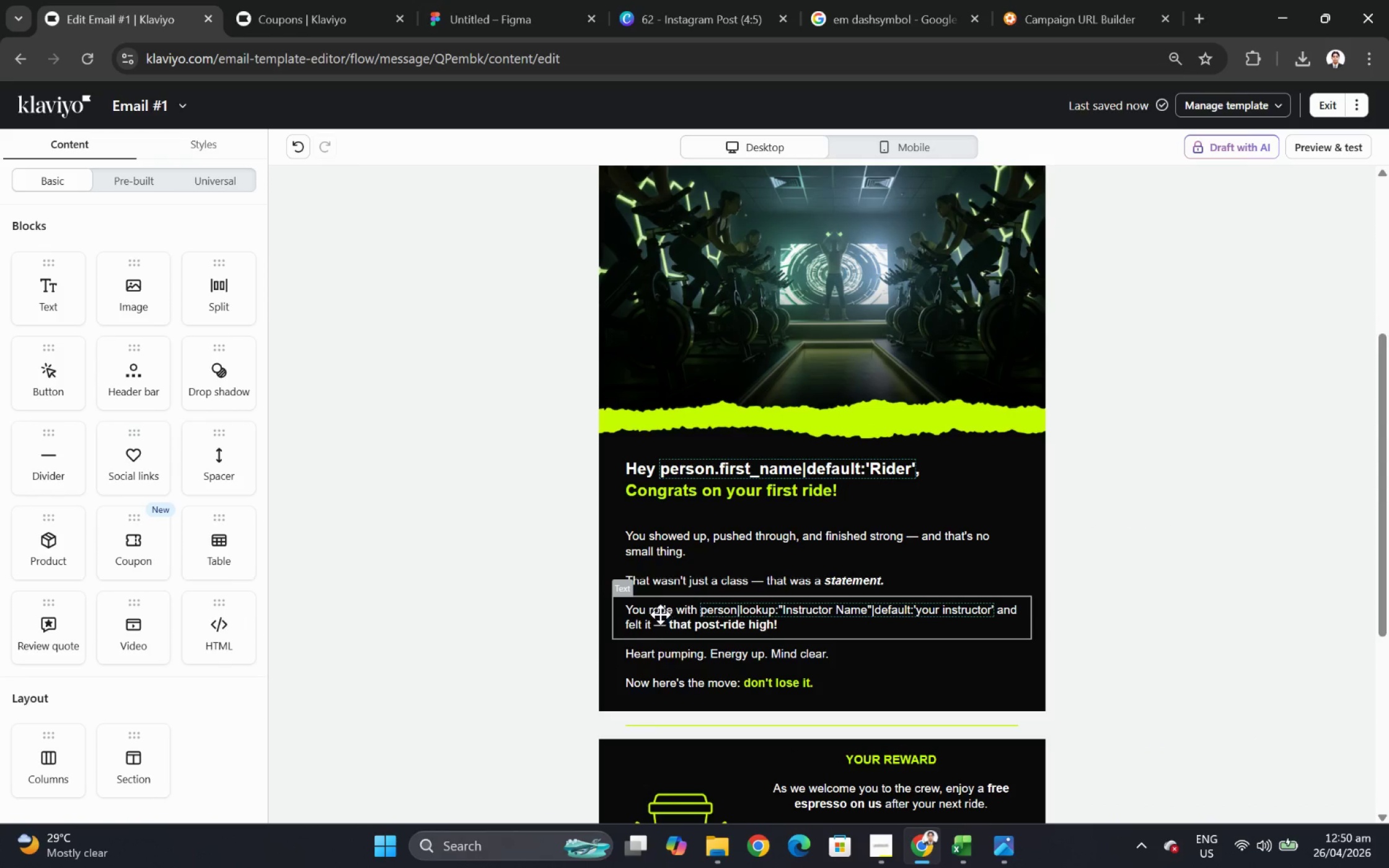 
double_click([659, 613])
 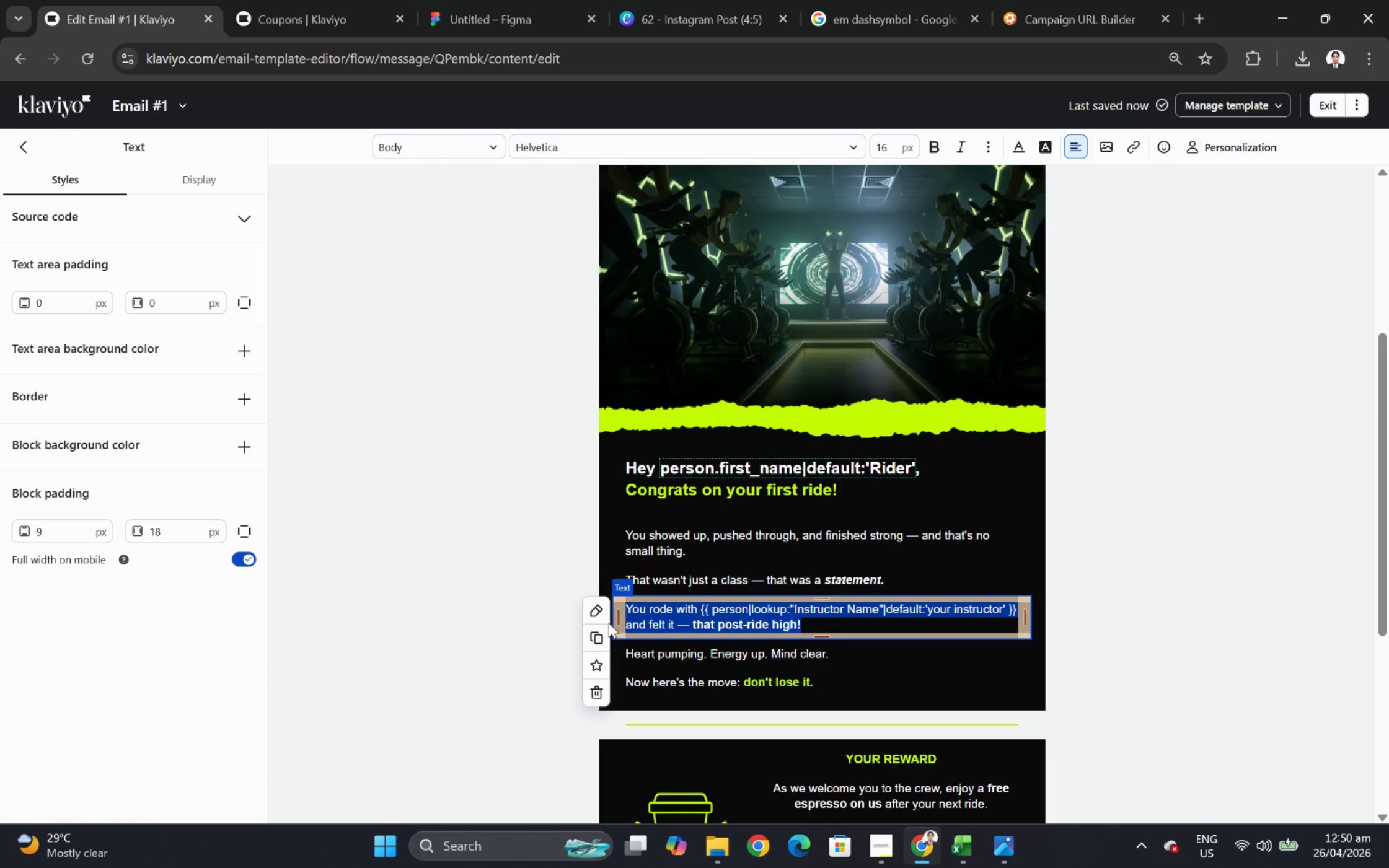 
left_click([635, 613])
 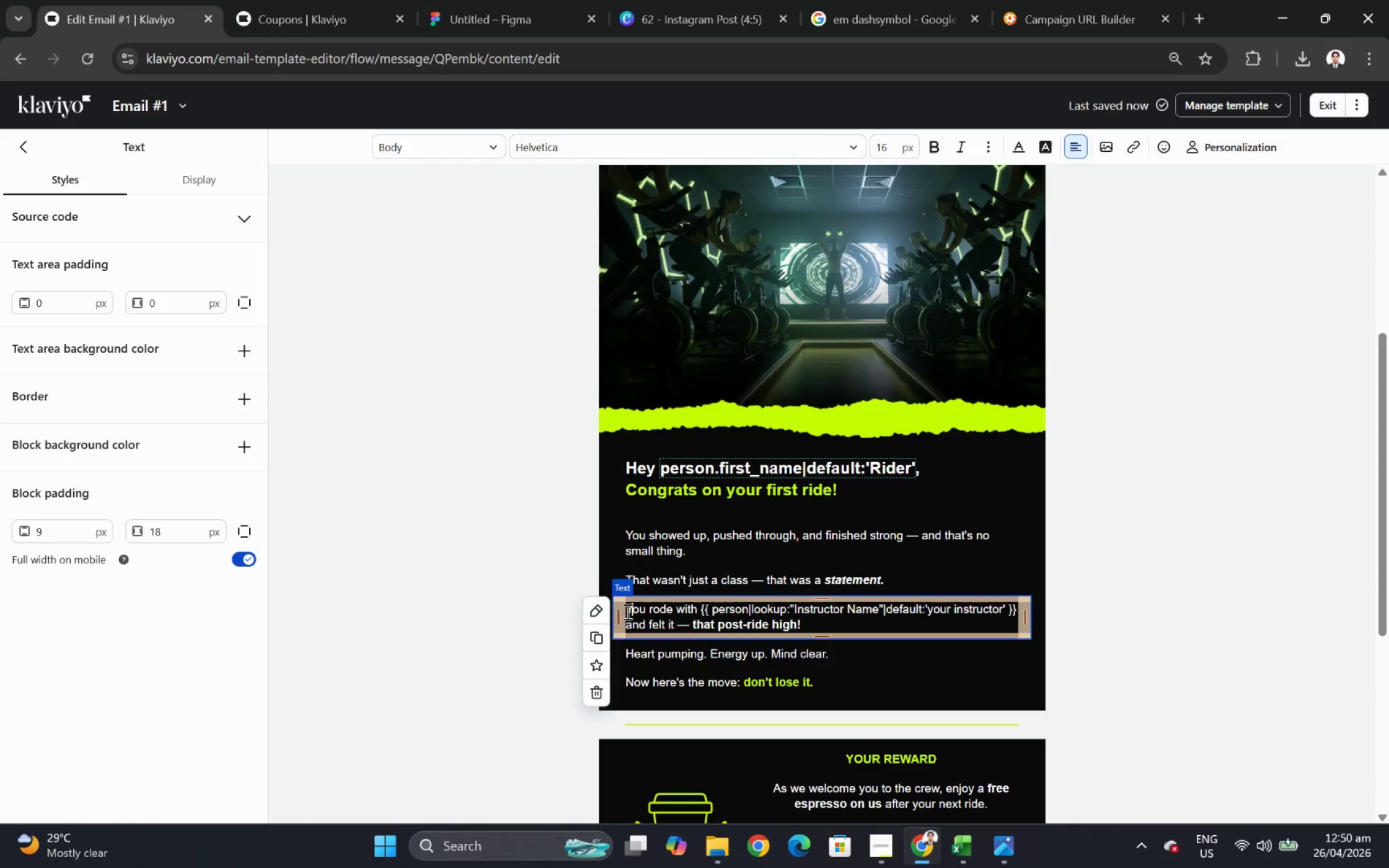 
left_click([626, 611])
 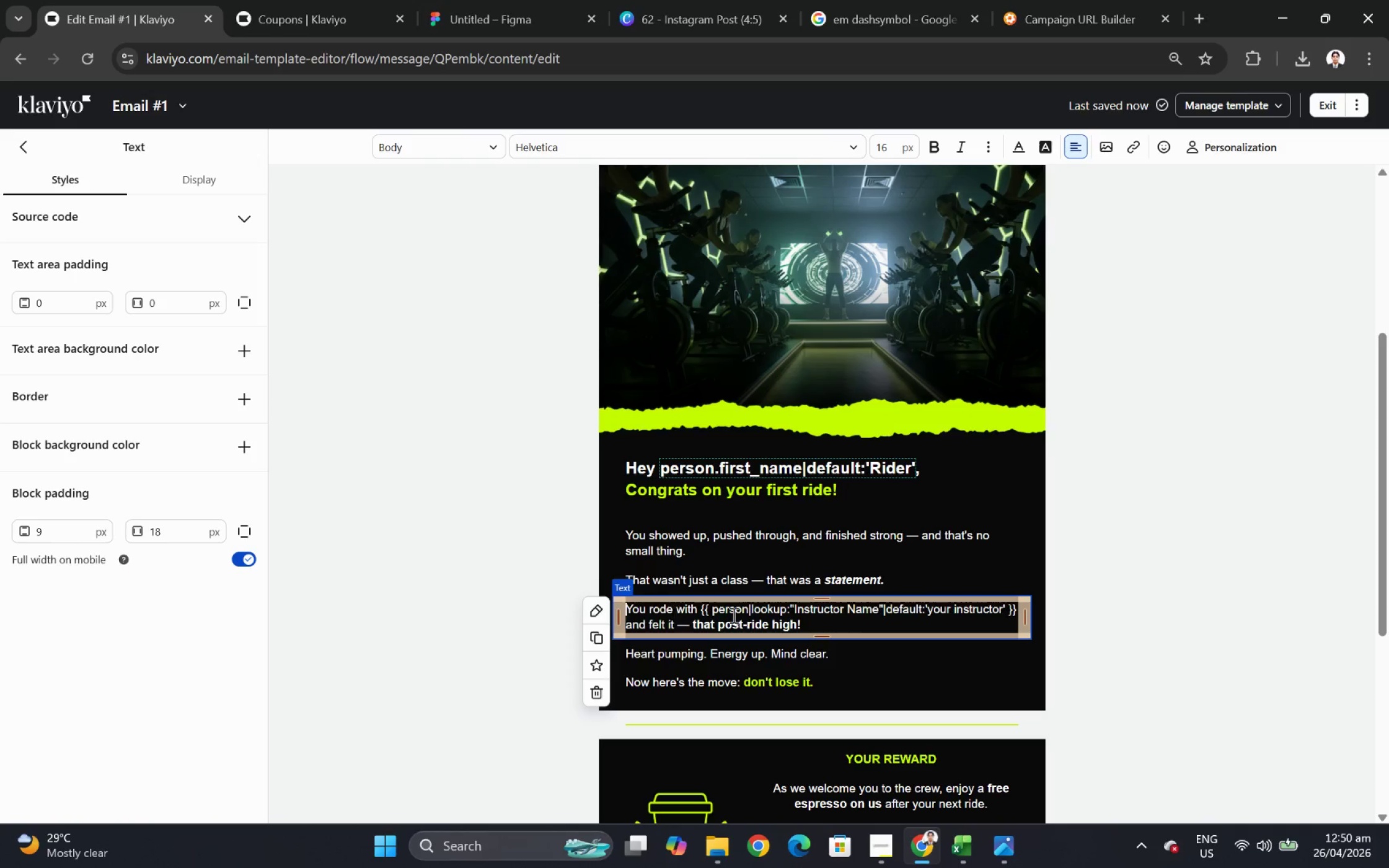 
key(Backspace)
 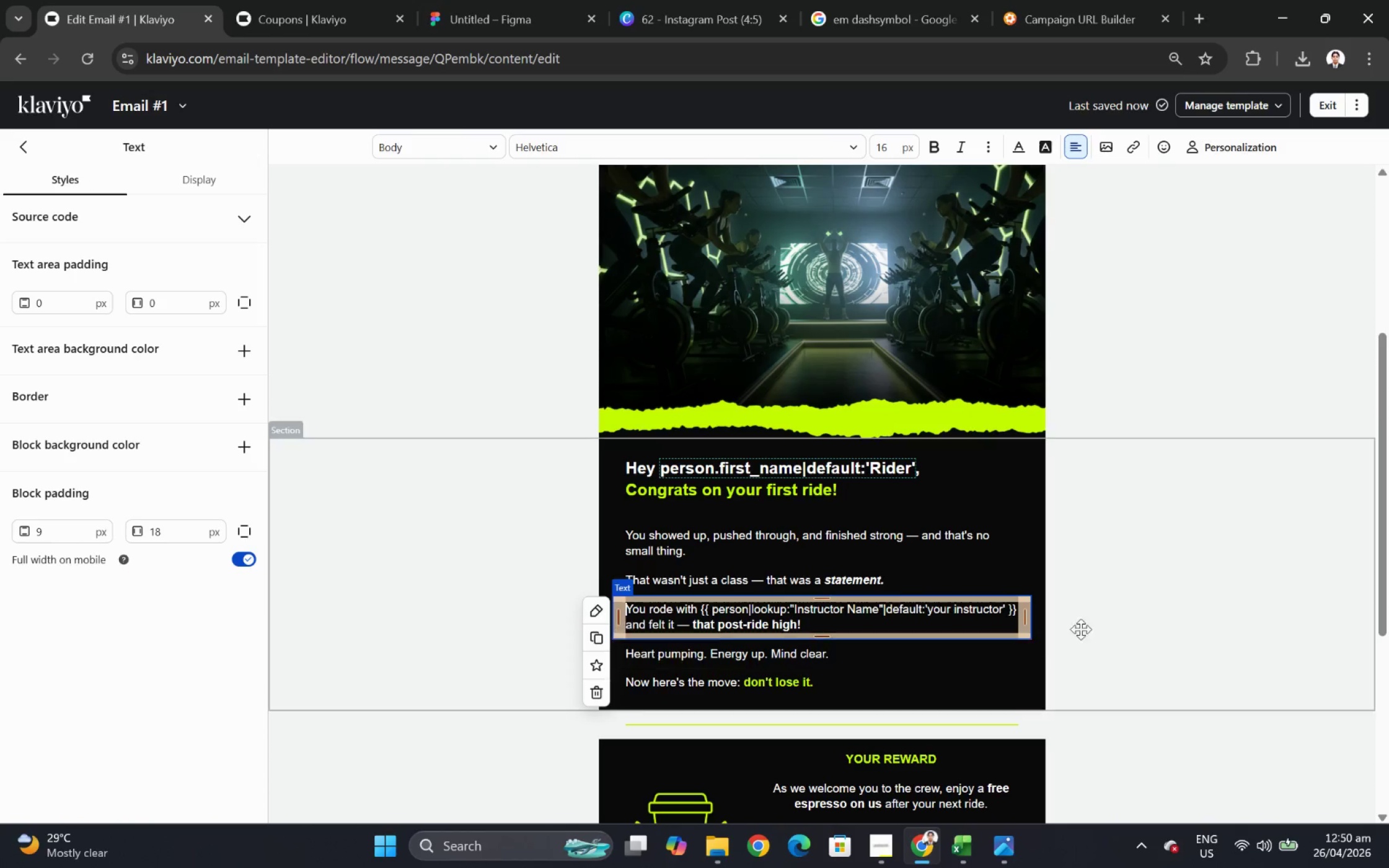 
left_click([1107, 604])
 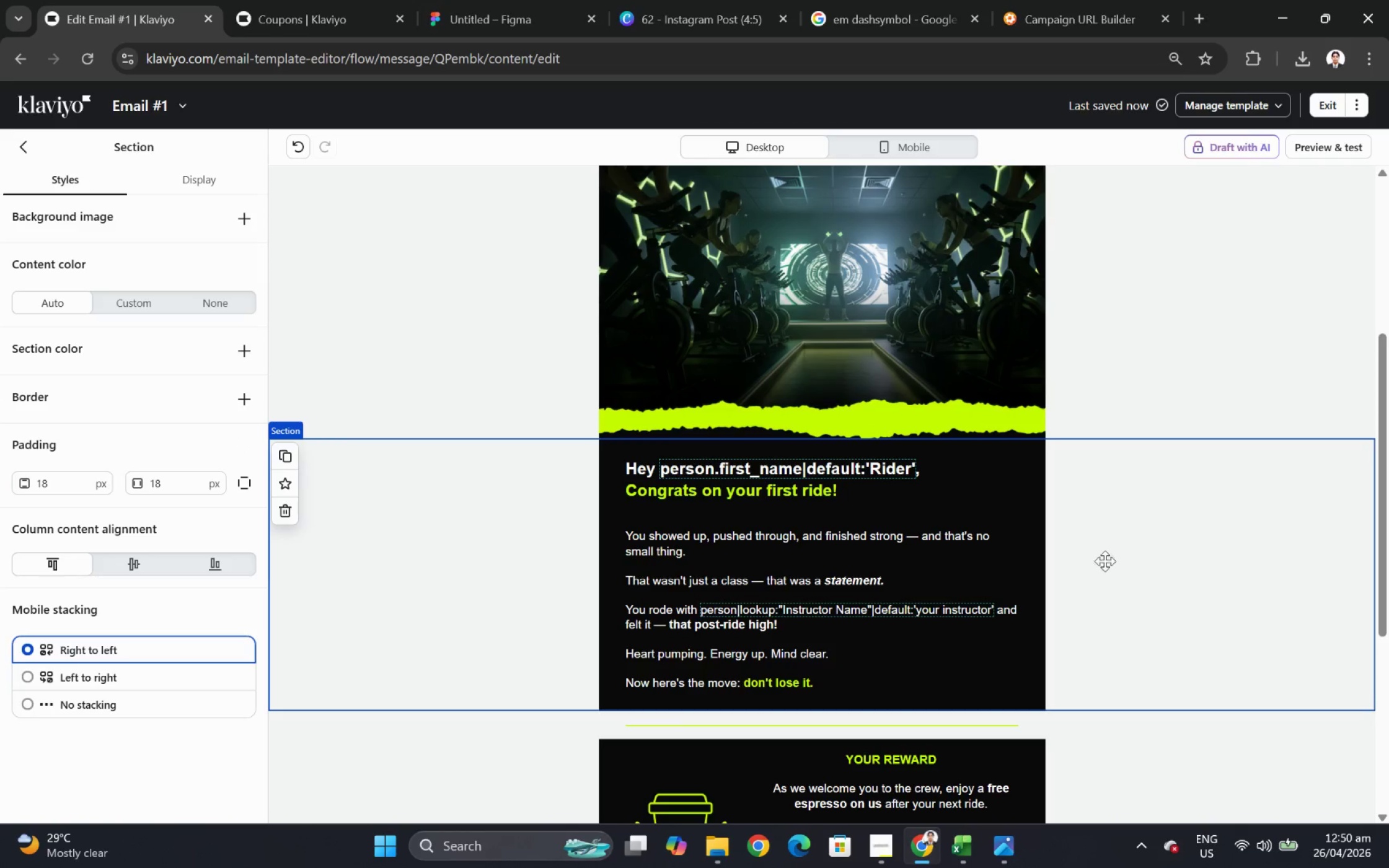 
double_click([930, 478])
 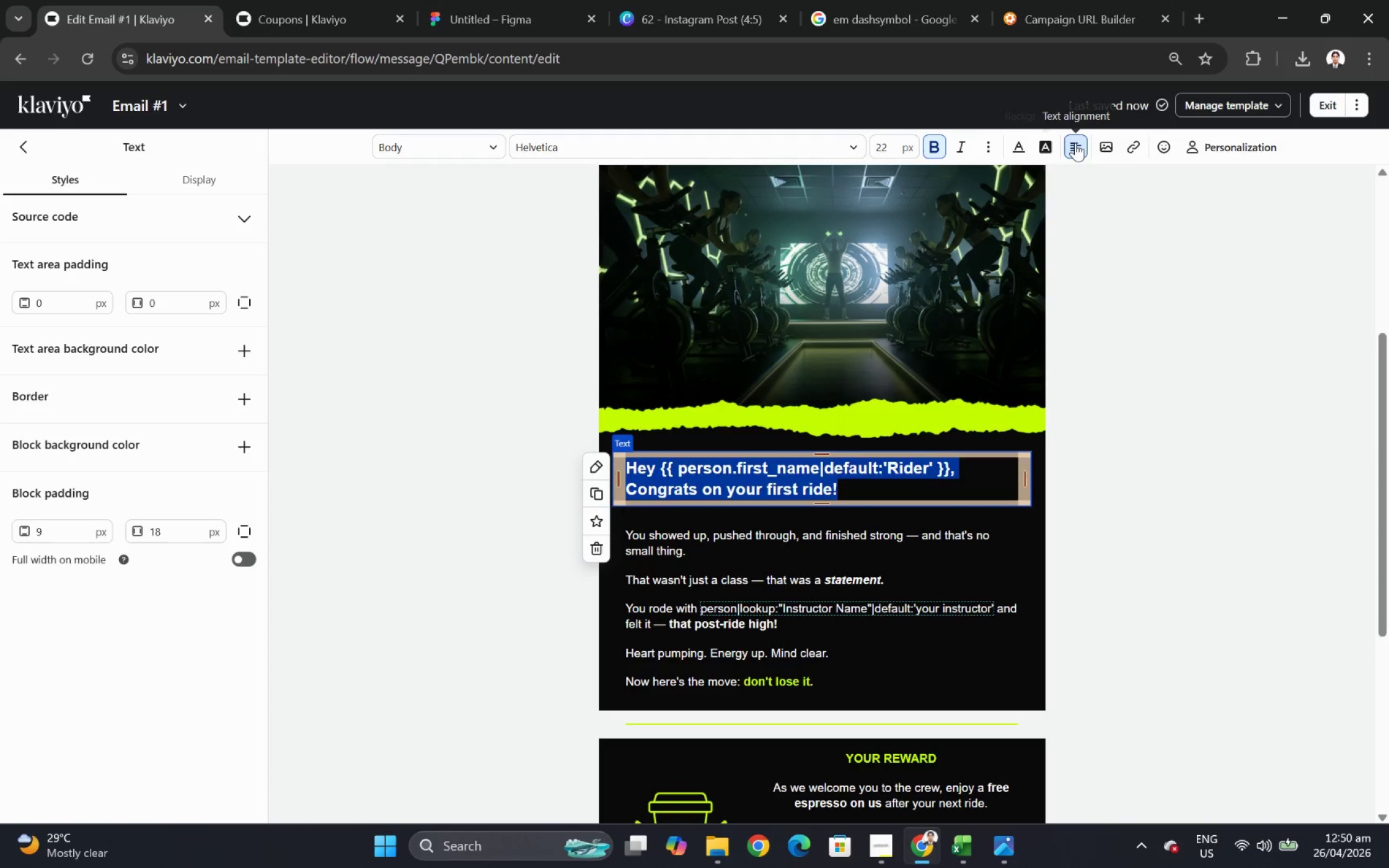 
left_click([1105, 178])
 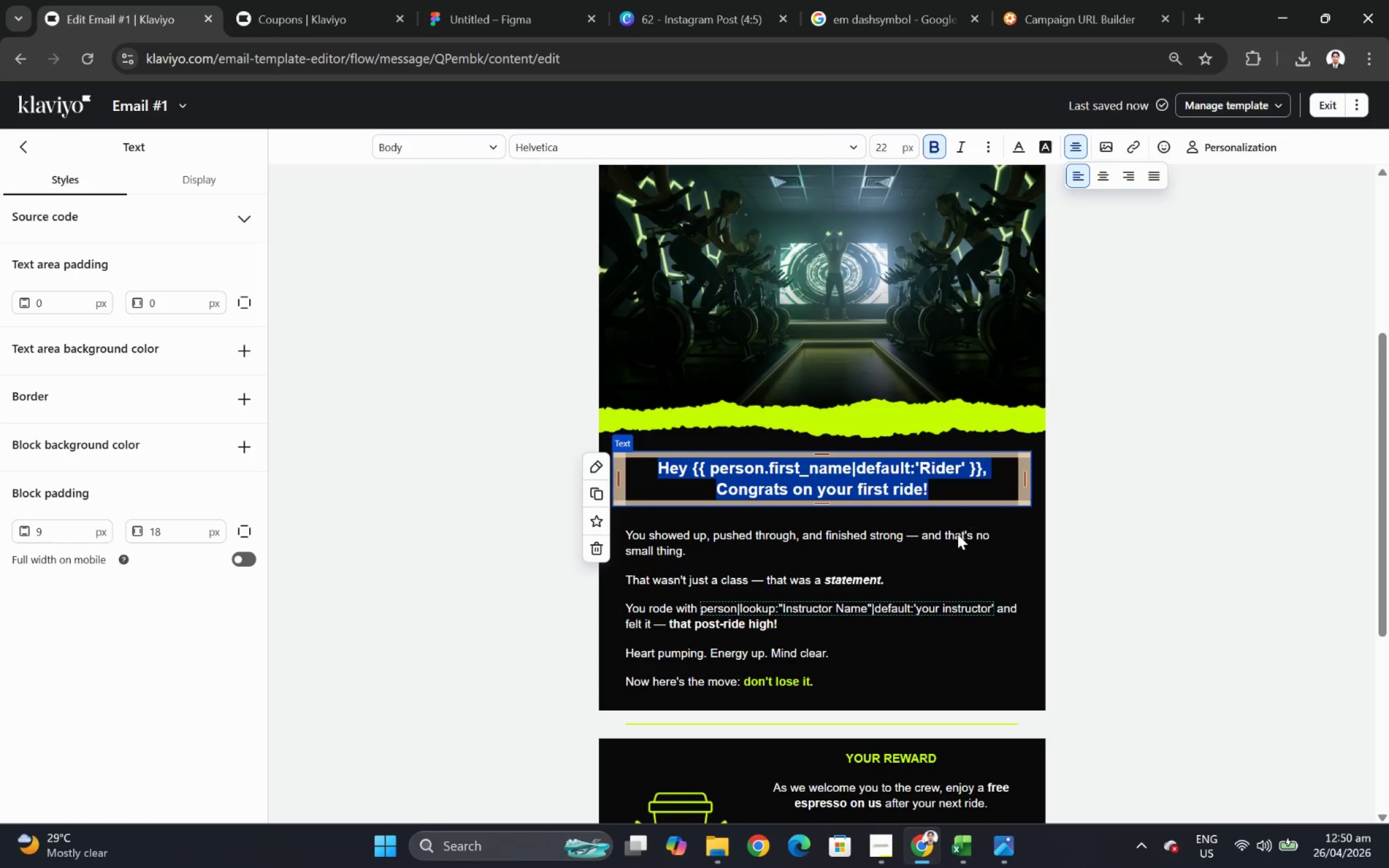 
double_click([957, 536])
 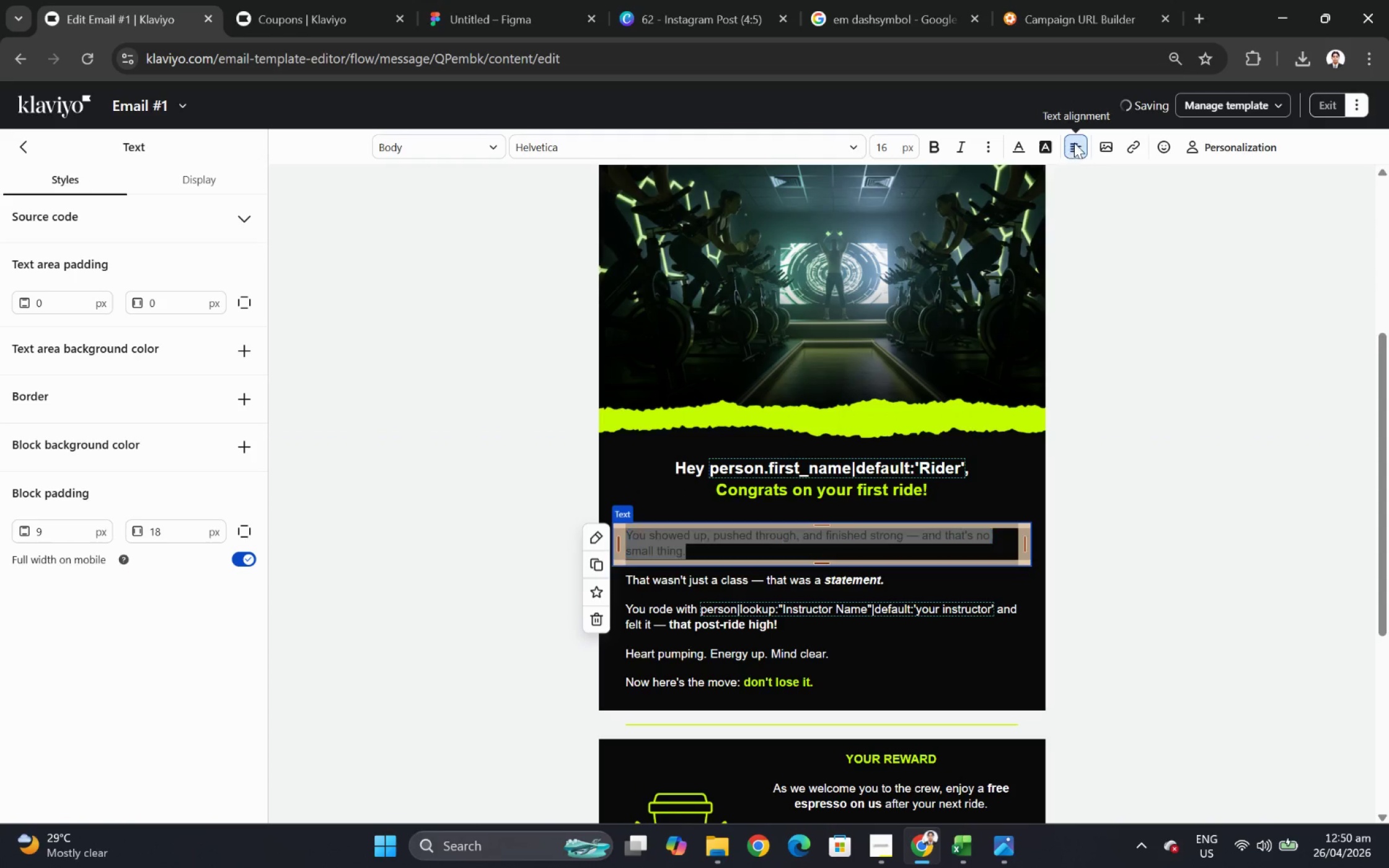 
left_click([1097, 181])
 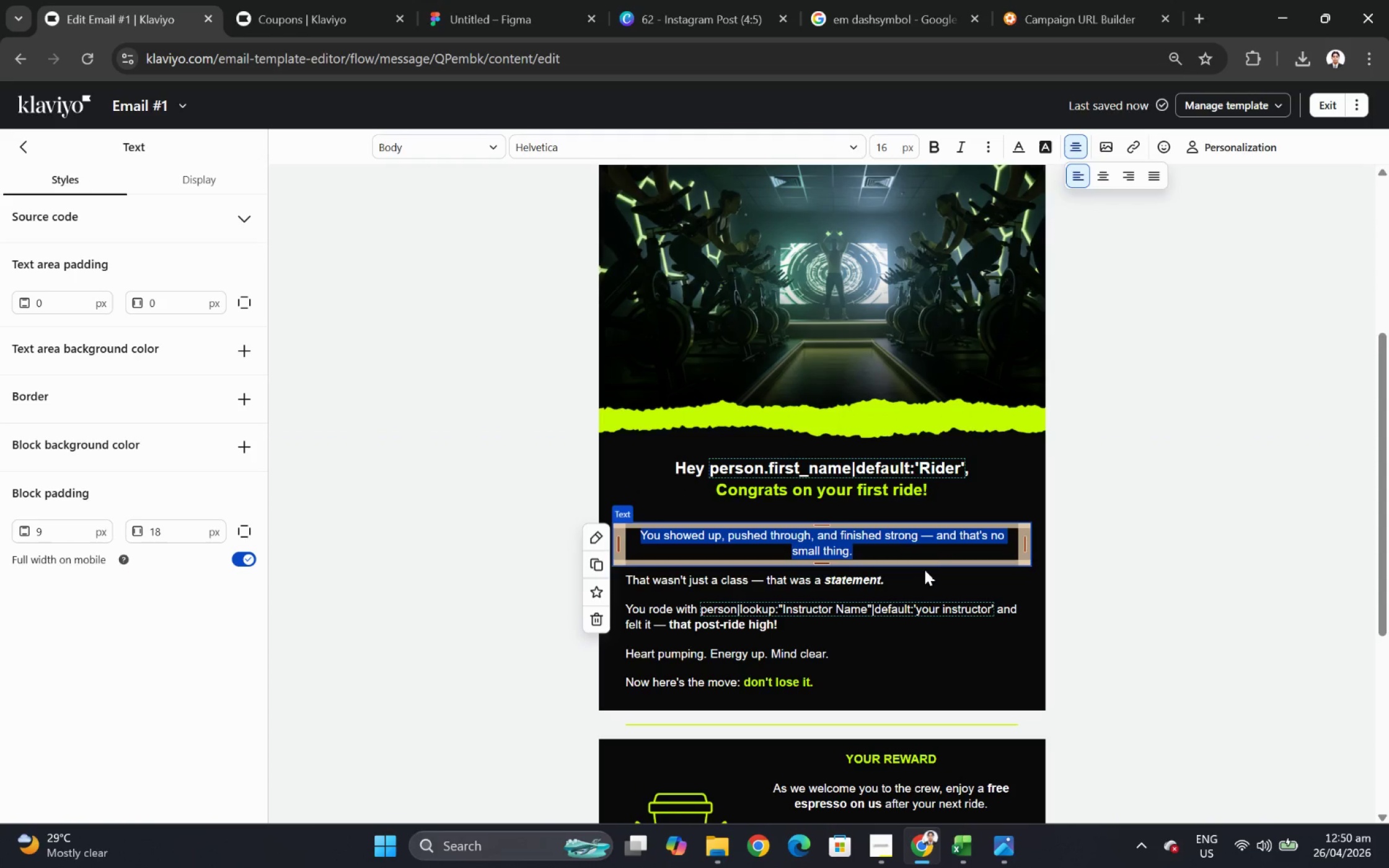 
left_click([924, 572])
 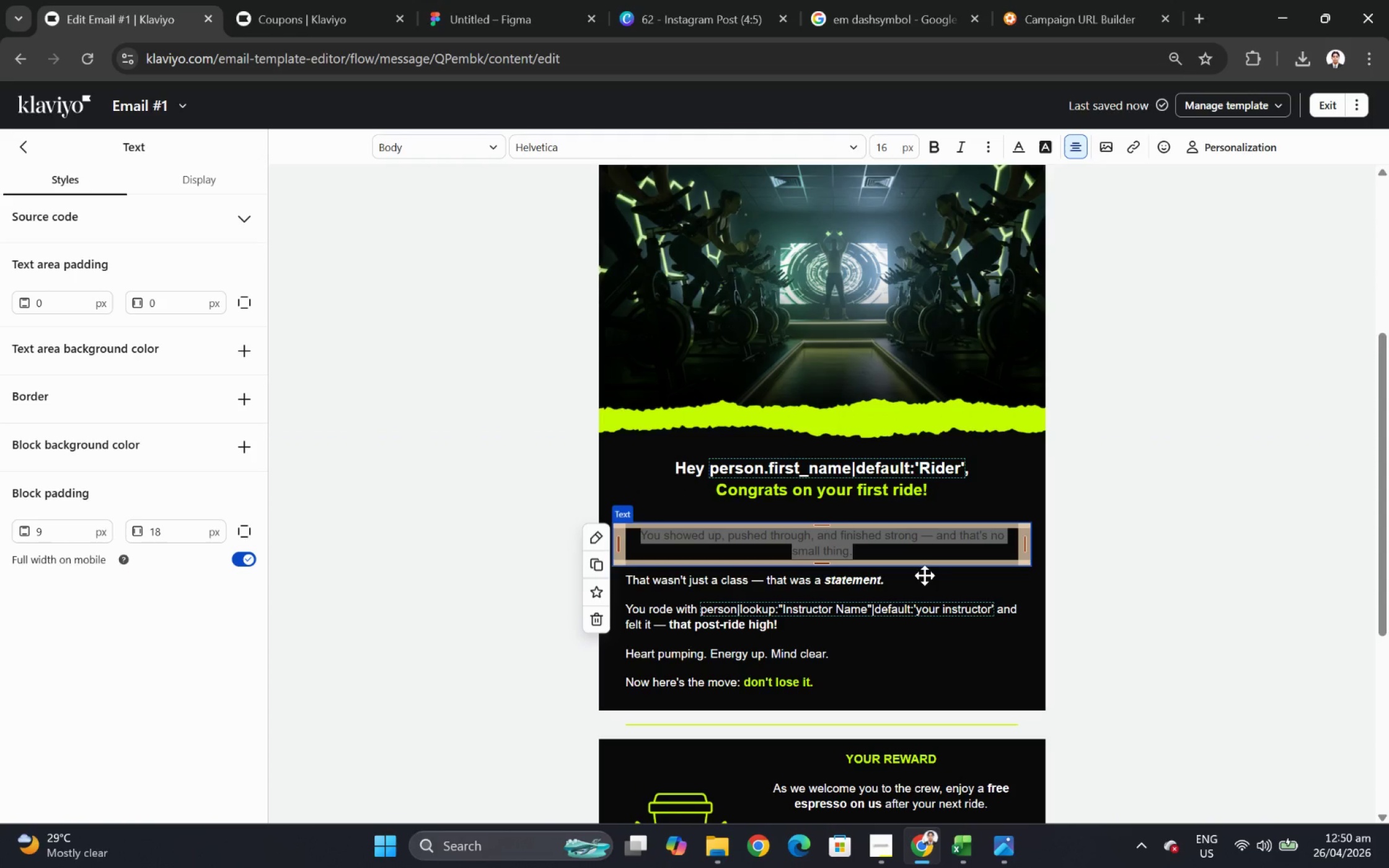 
double_click([924, 575])
 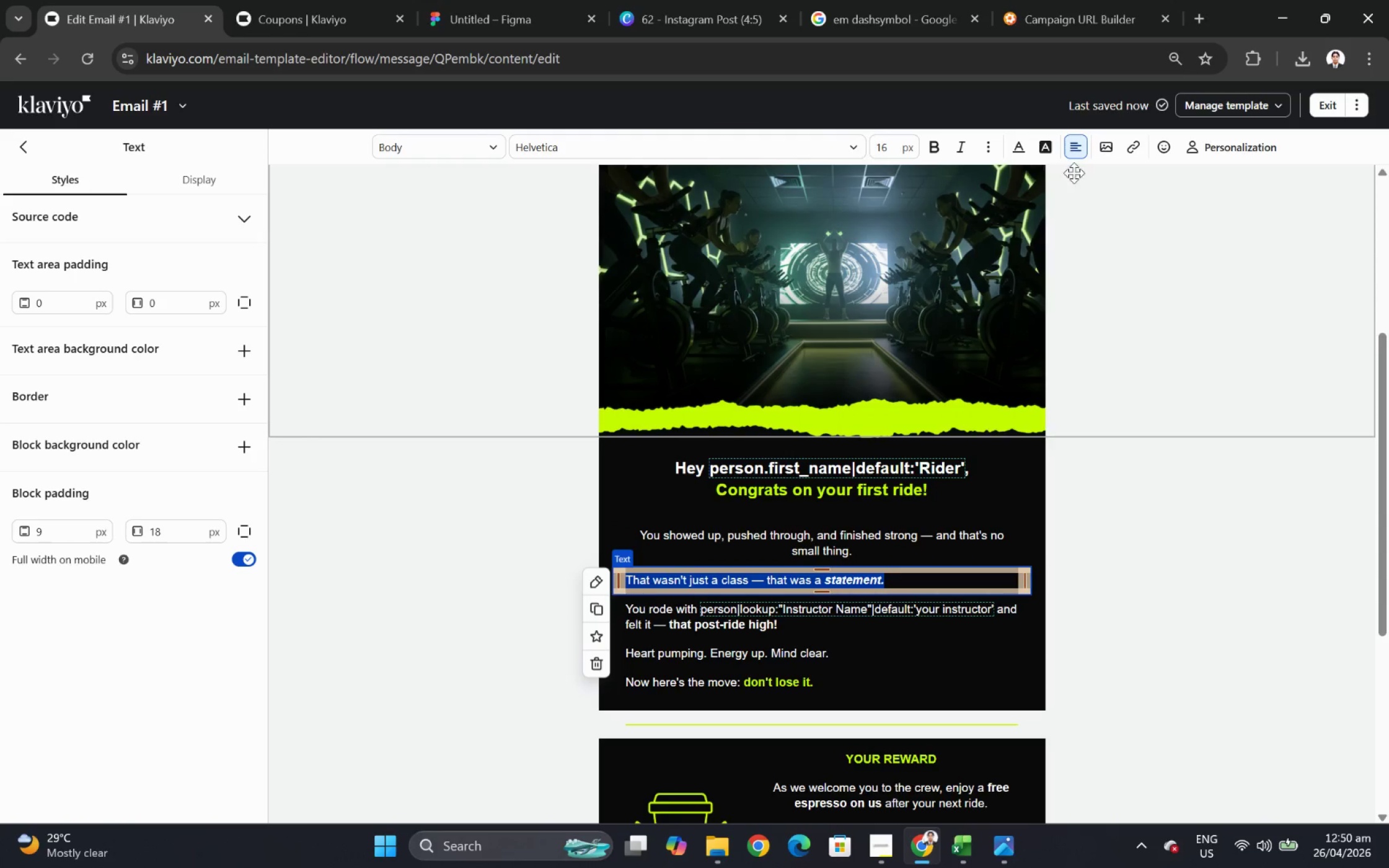 
left_click([1078, 146])
 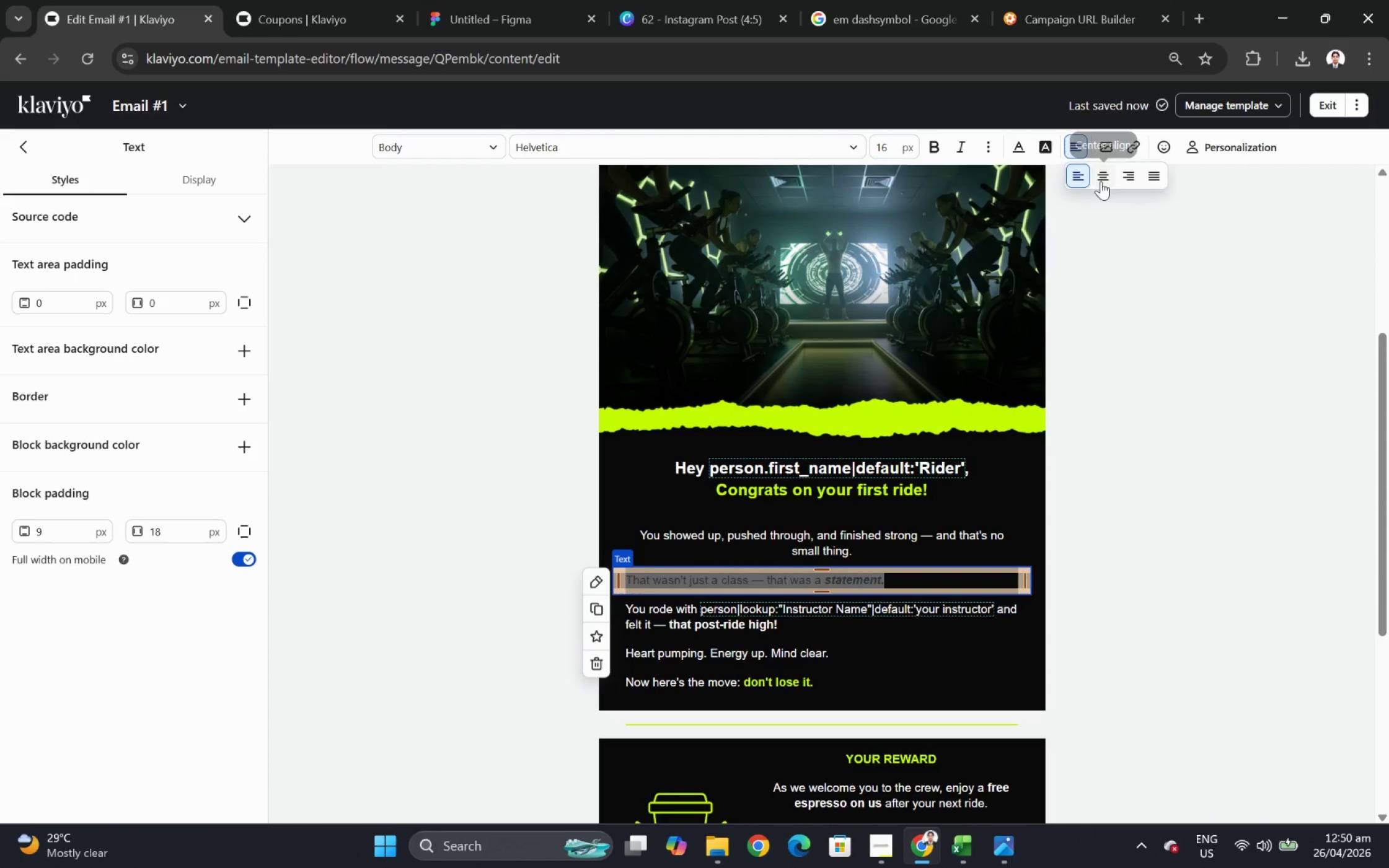 
left_click([1103, 184])
 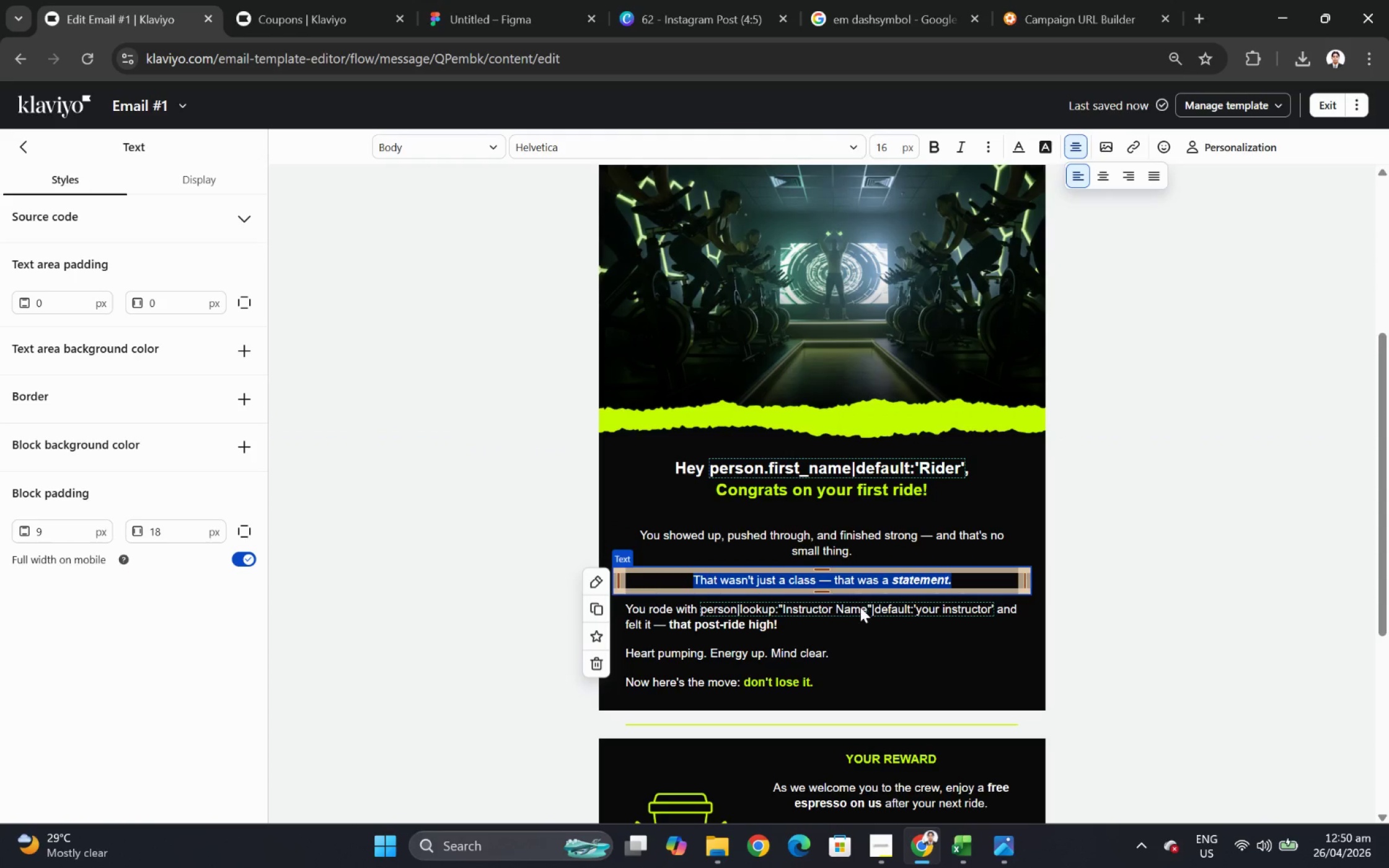 
double_click([862, 614])
 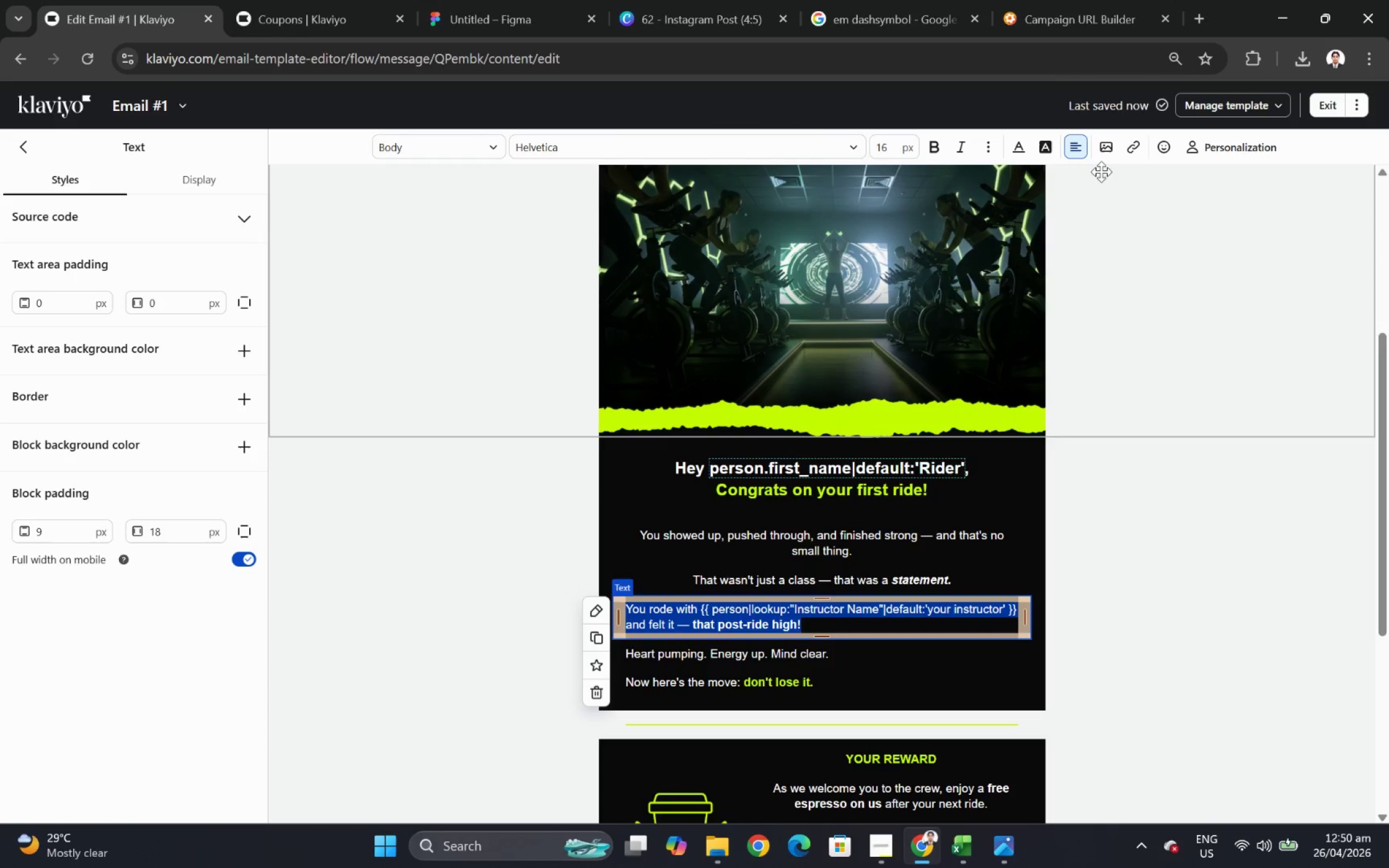 
left_click([1078, 144])
 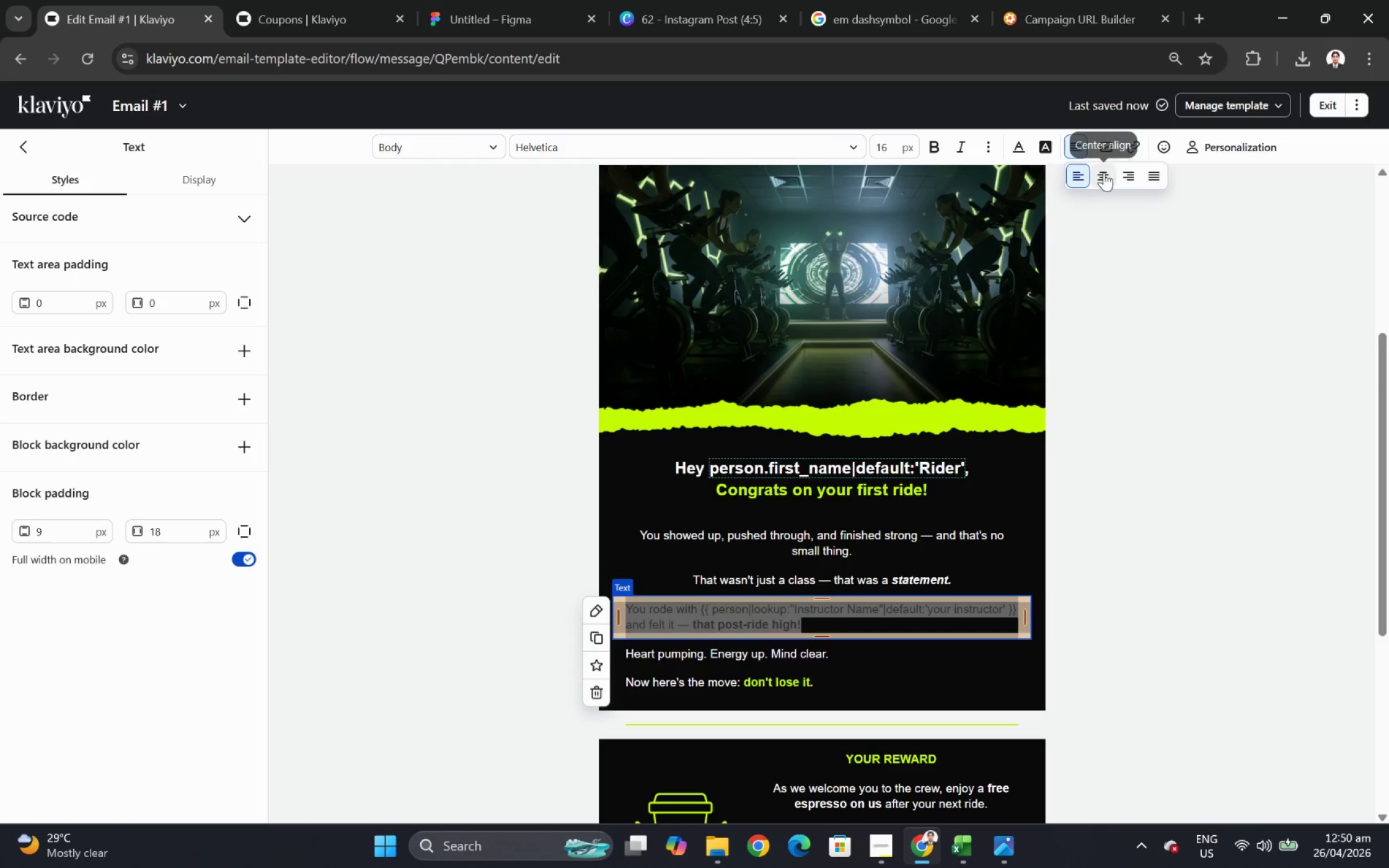 
left_click([1106, 177])
 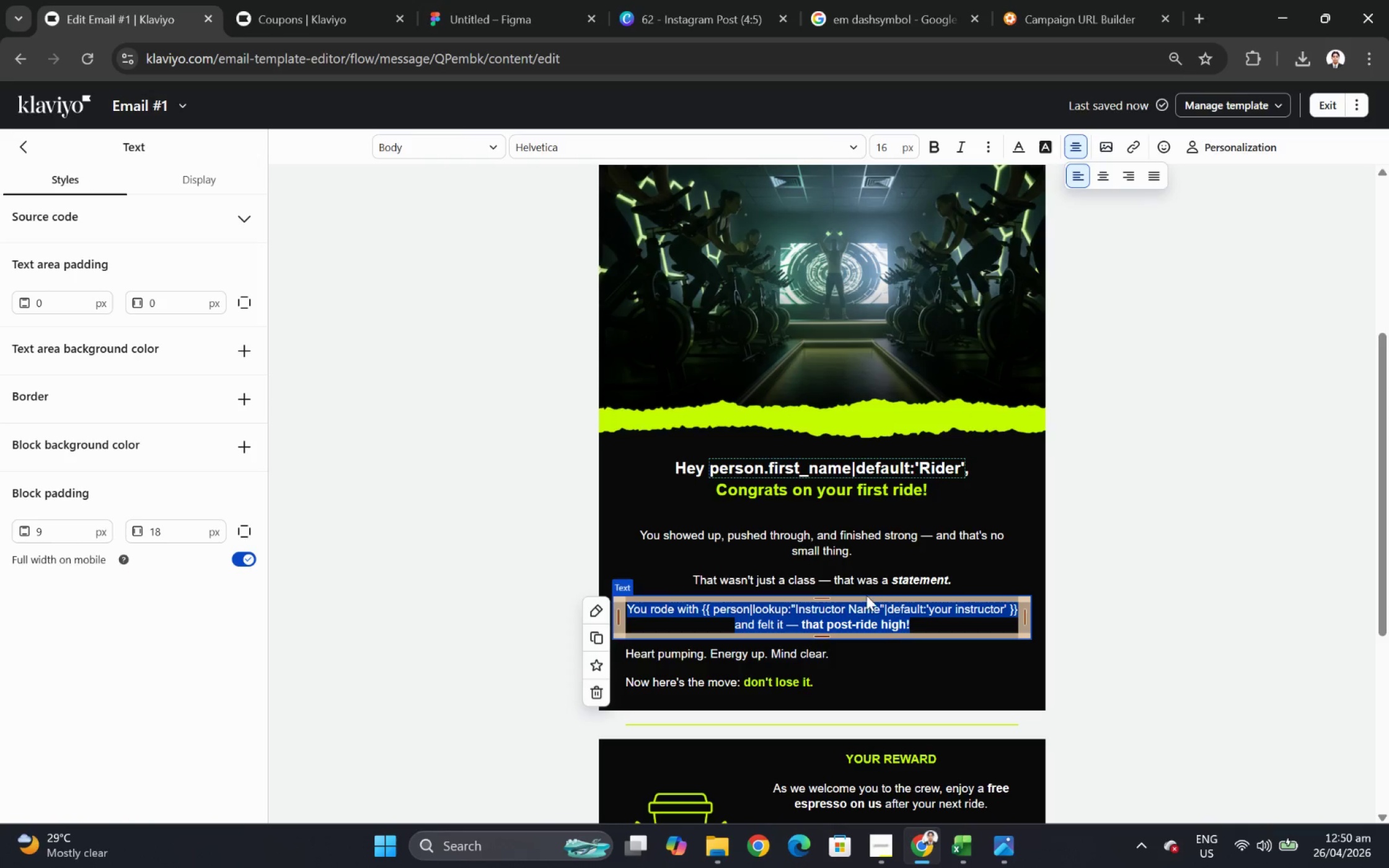 
scroll: coordinate [864, 594], scroll_direction: down, amount: 1.0
 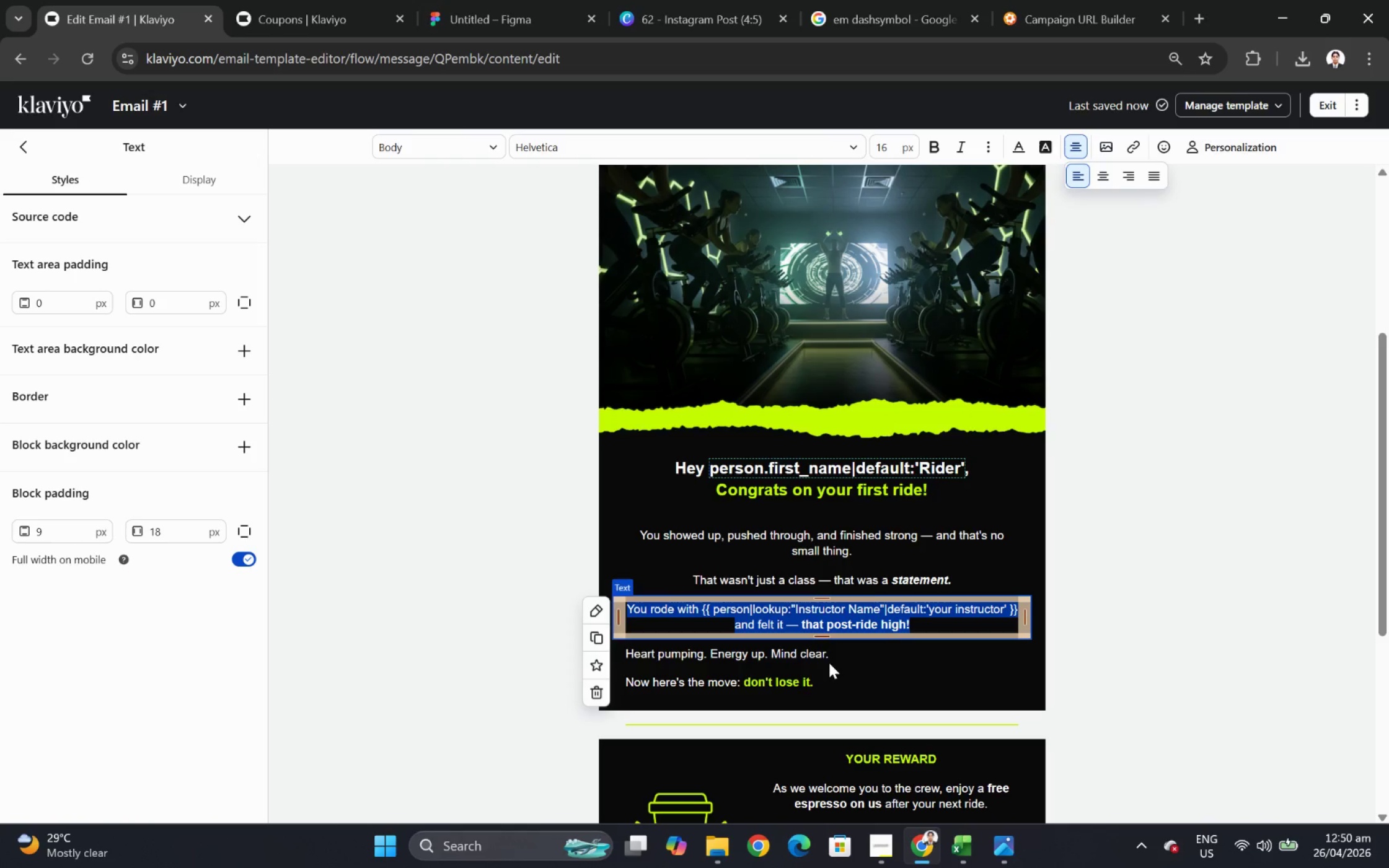 
double_click([829, 657])
 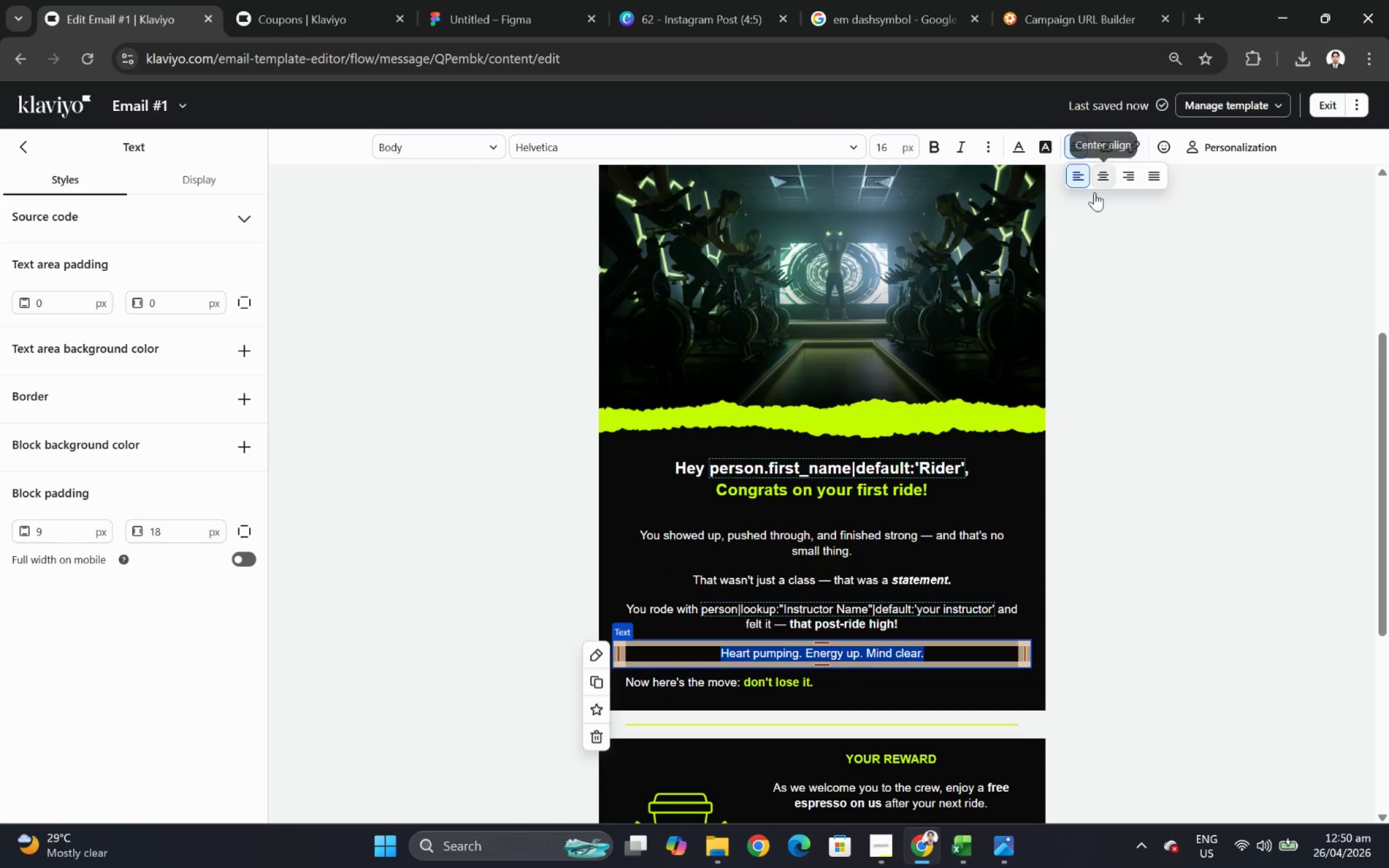 
double_click([847, 677])
 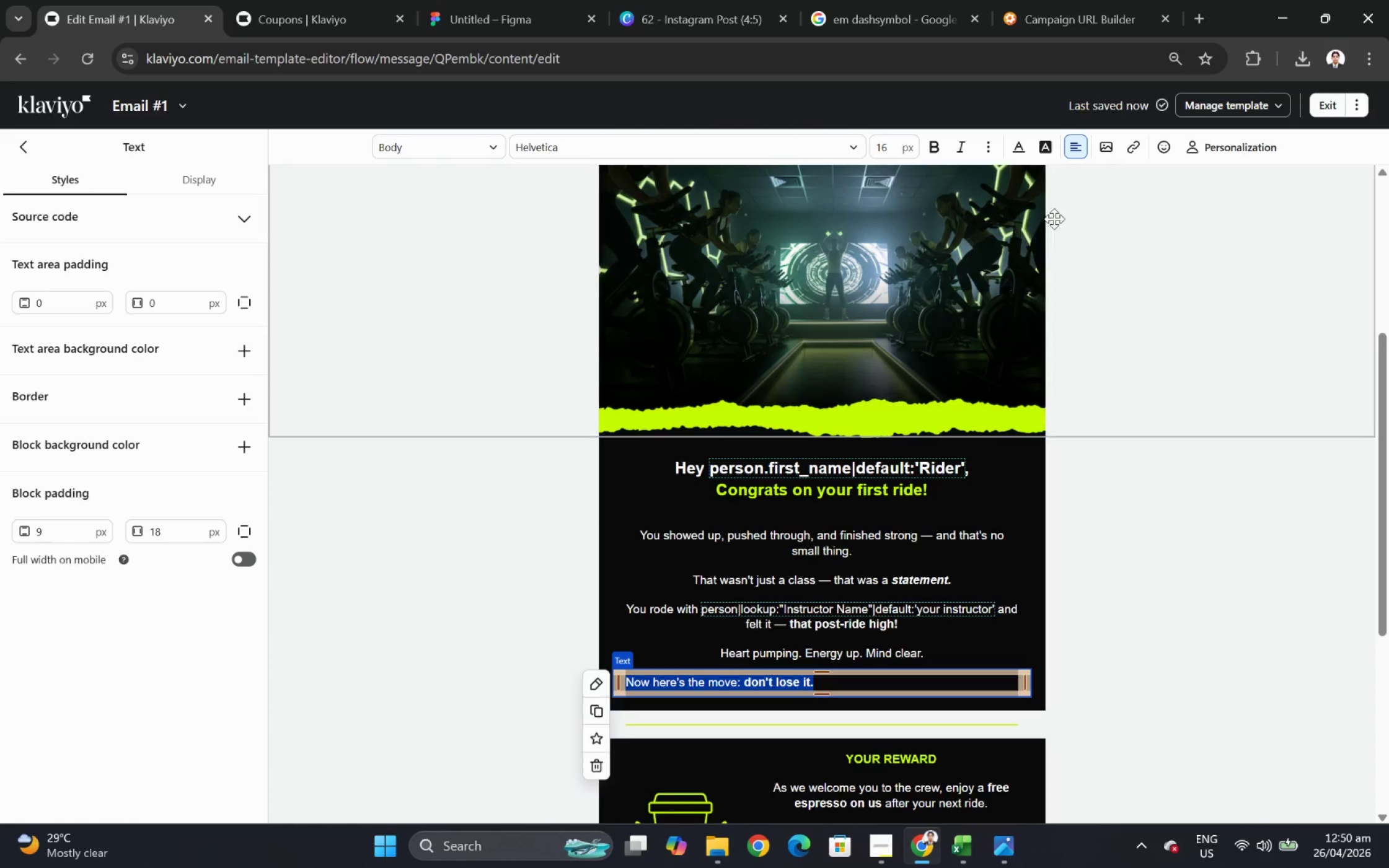 
left_click([1077, 156])
 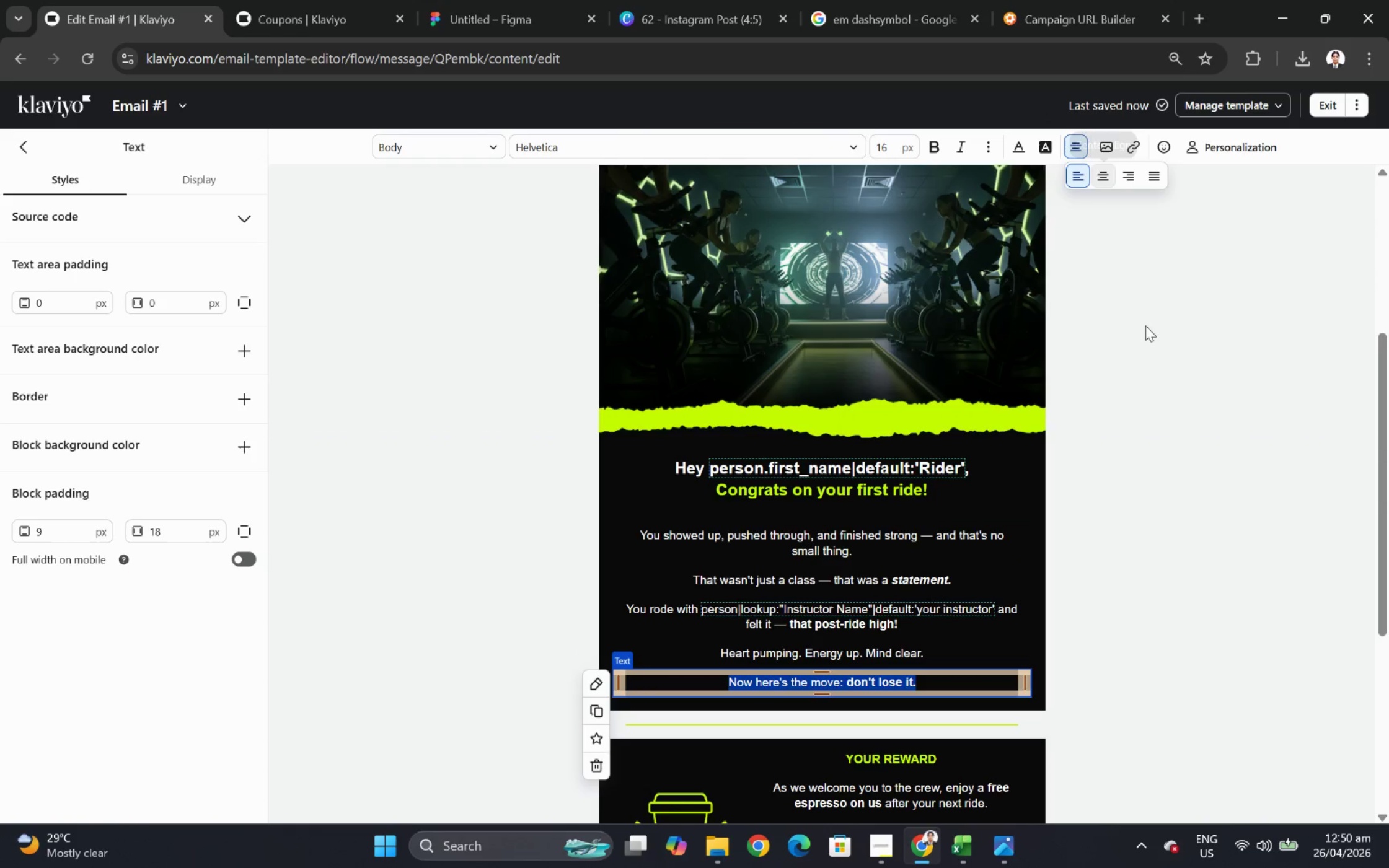 
double_click([1214, 521])
 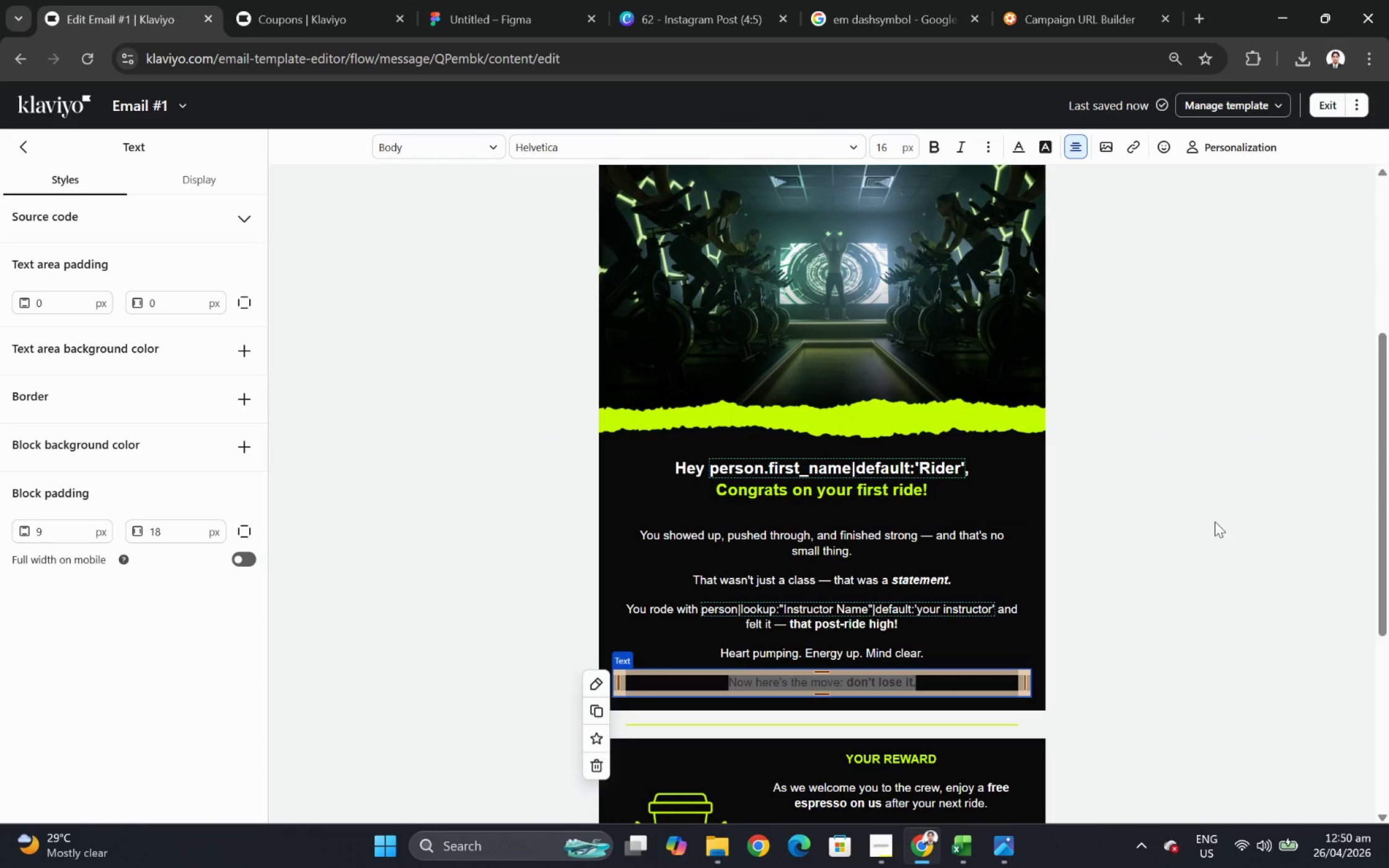 
triple_click([1214, 521])
 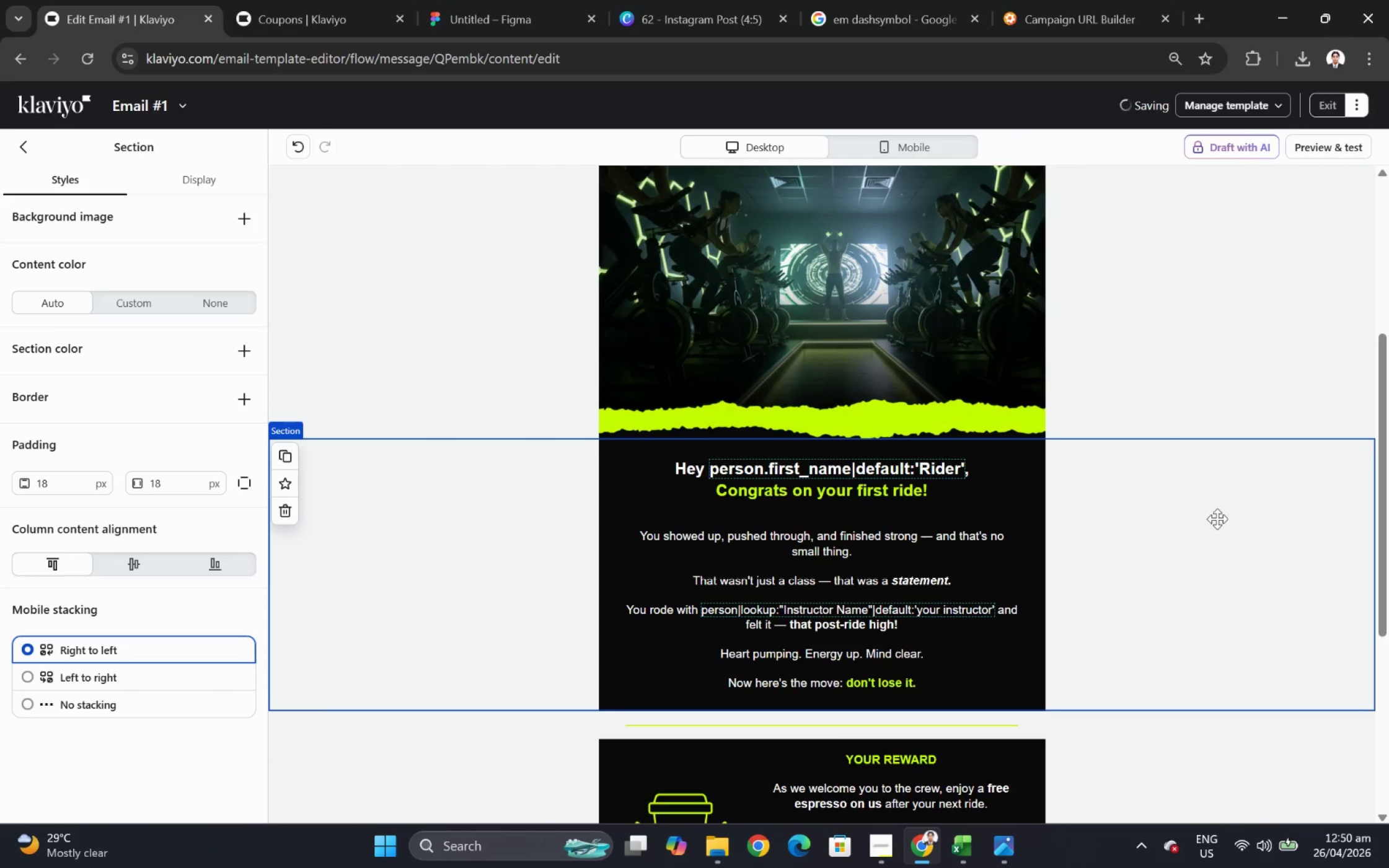 
scroll: coordinate [1217, 519], scroll_direction: down, amount: 2.0
 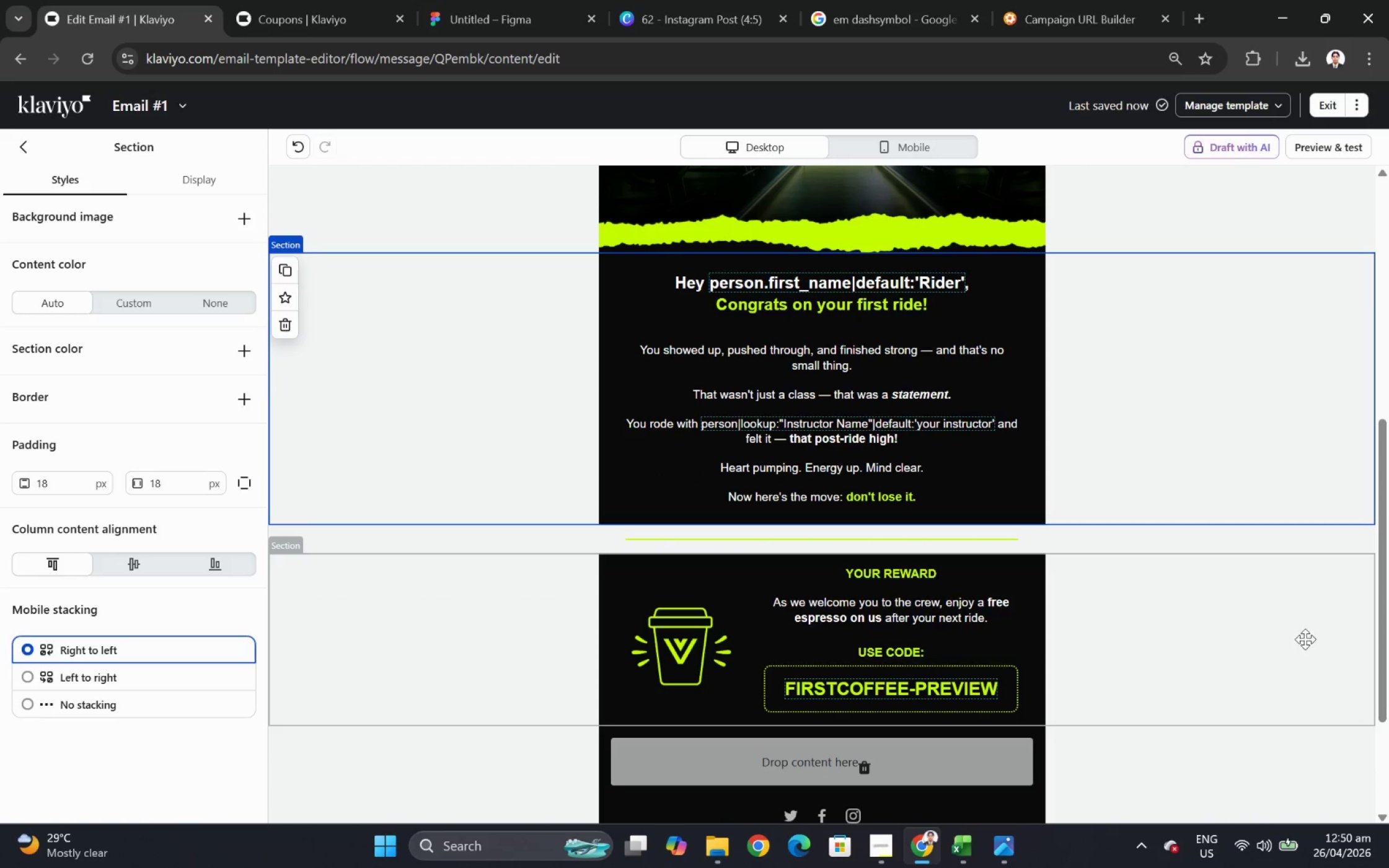 
scroll: coordinate [1349, 659], scroll_direction: up, amount: 2.0
 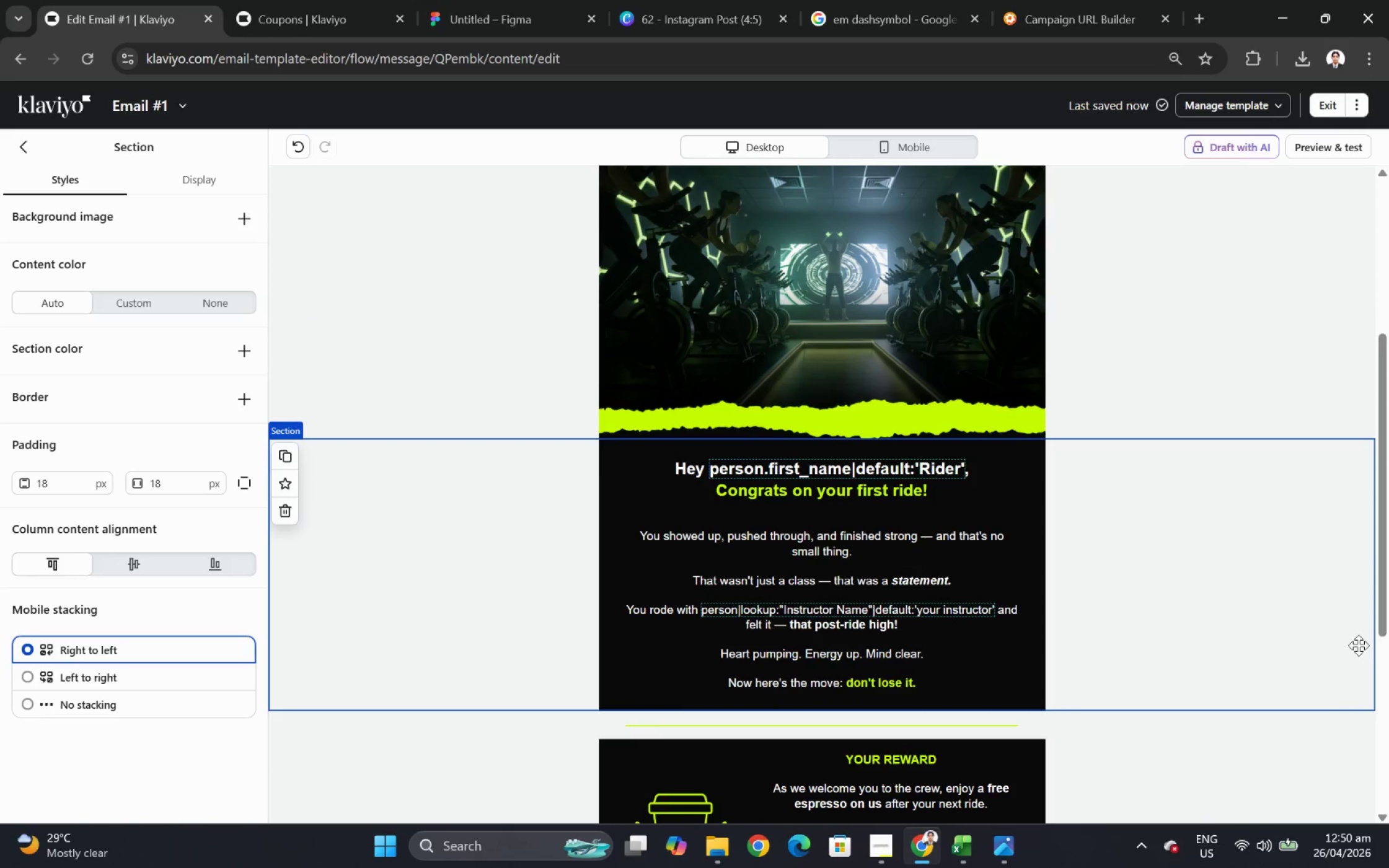 
scroll: coordinate [1359, 638], scroll_direction: down, amount: 2.0
 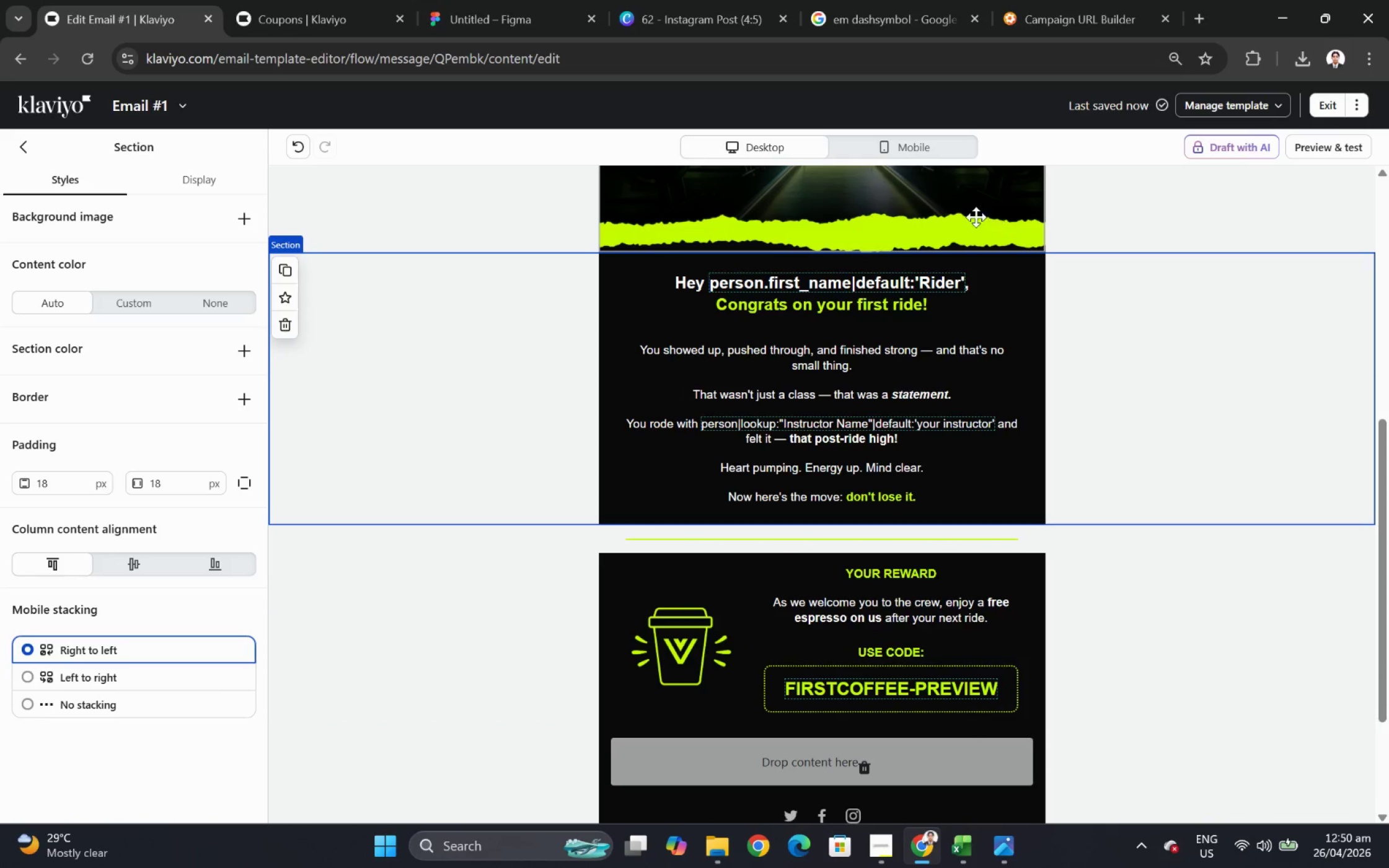 
left_click([977, 234])
 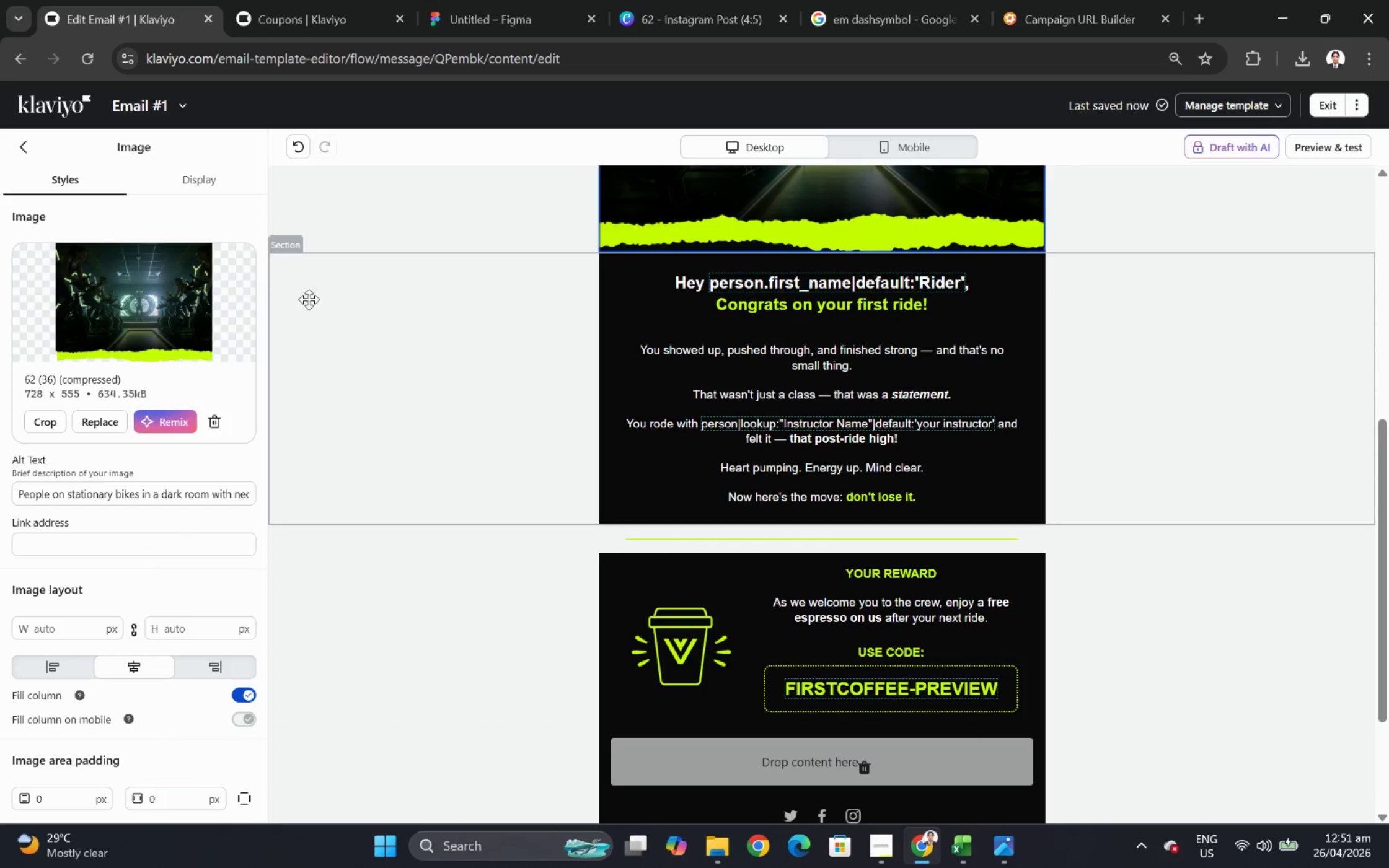 
left_click([296, 143])
 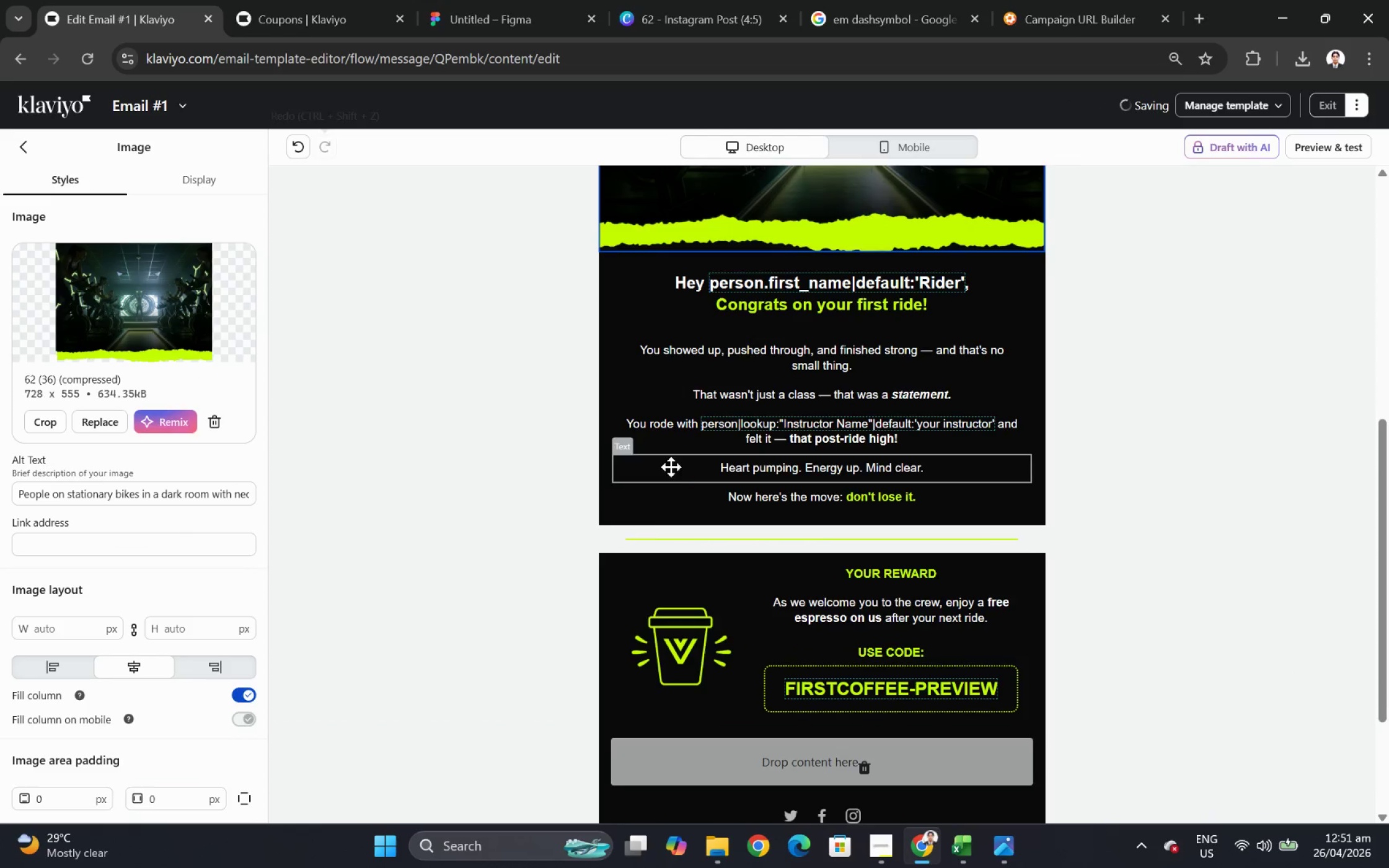 
left_click([523, 543])
 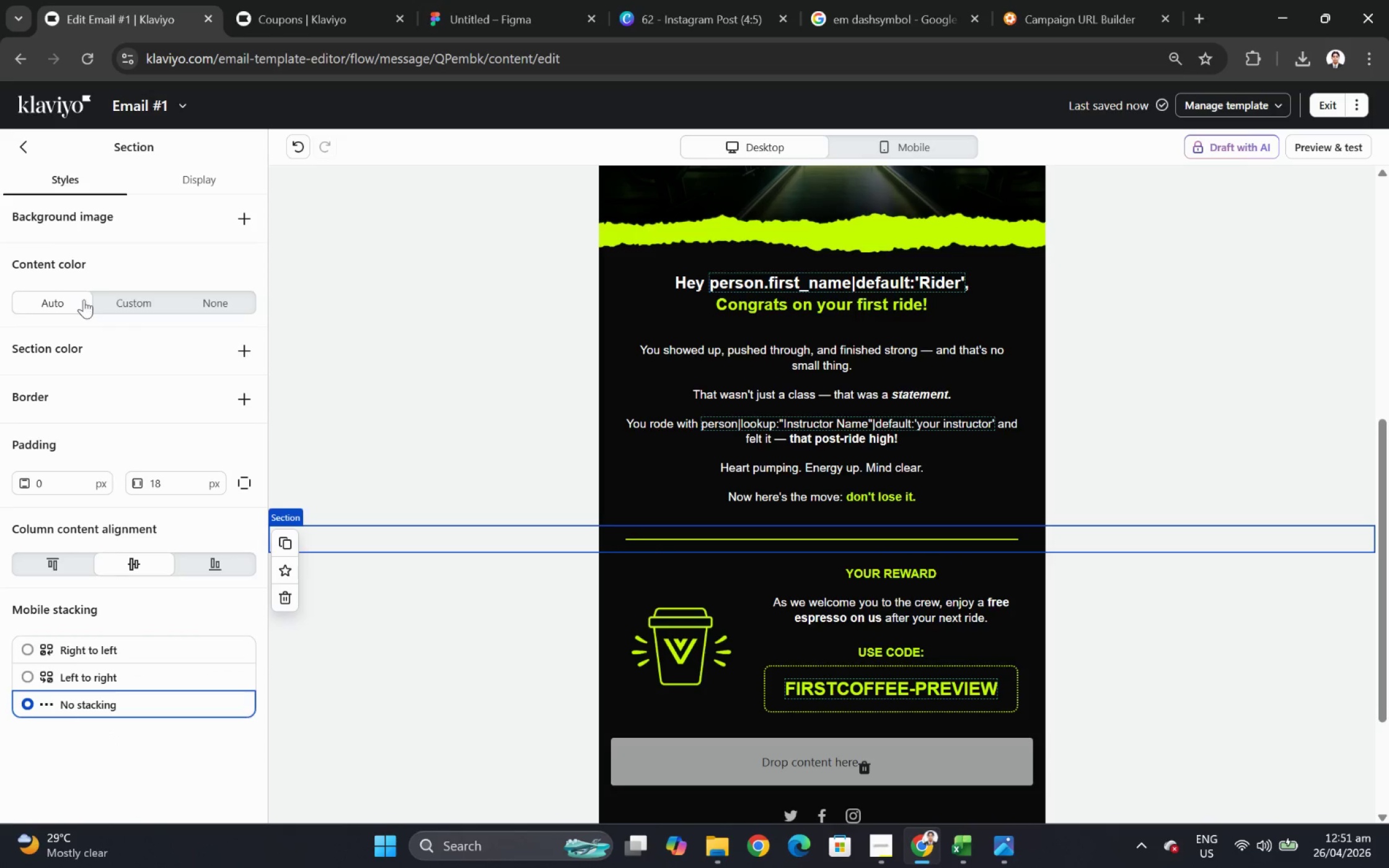 
mouse_move([934, 243])
 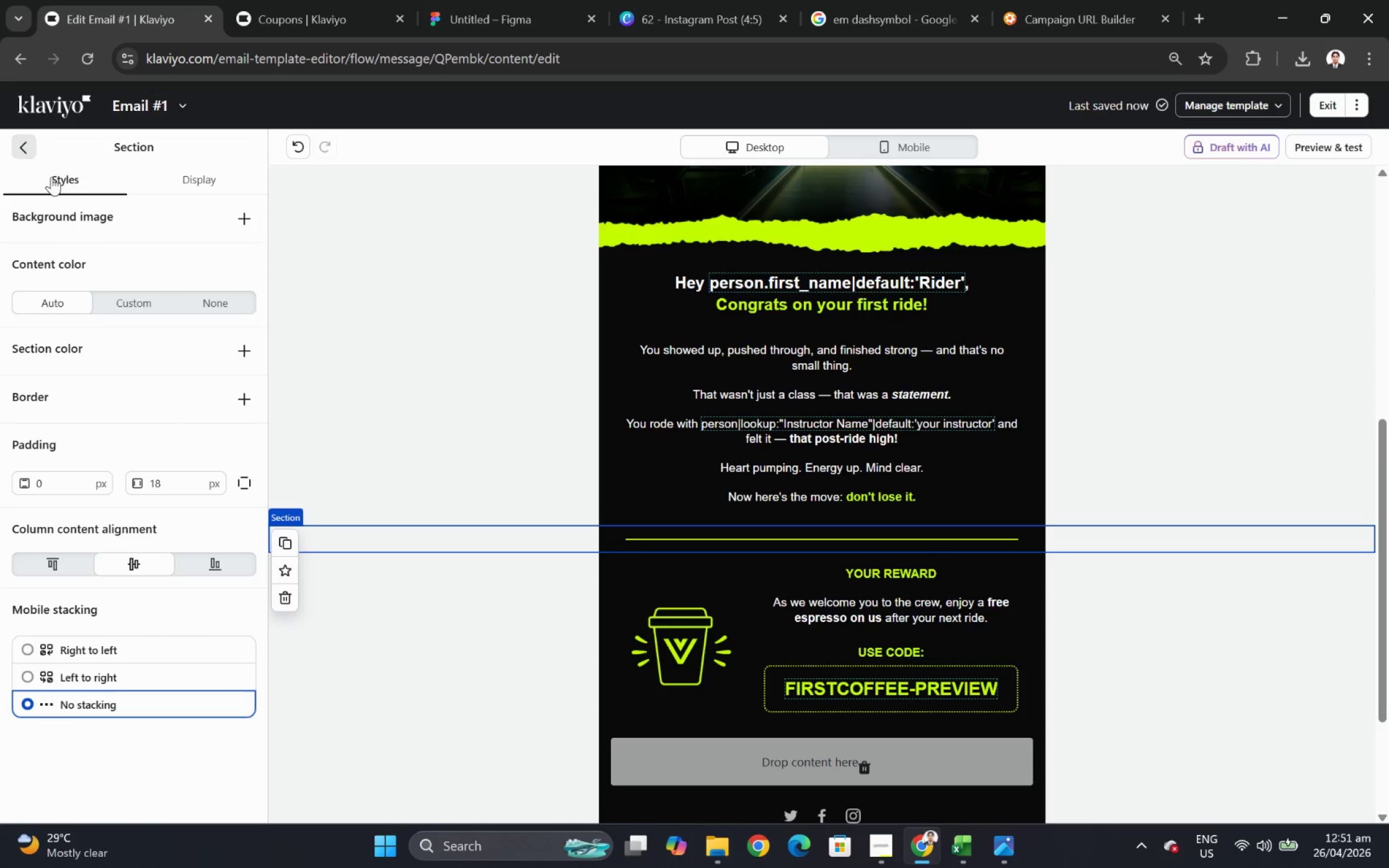 
left_click_drag(start_coordinate=[152, 293], to_coordinate=[479, 551])
 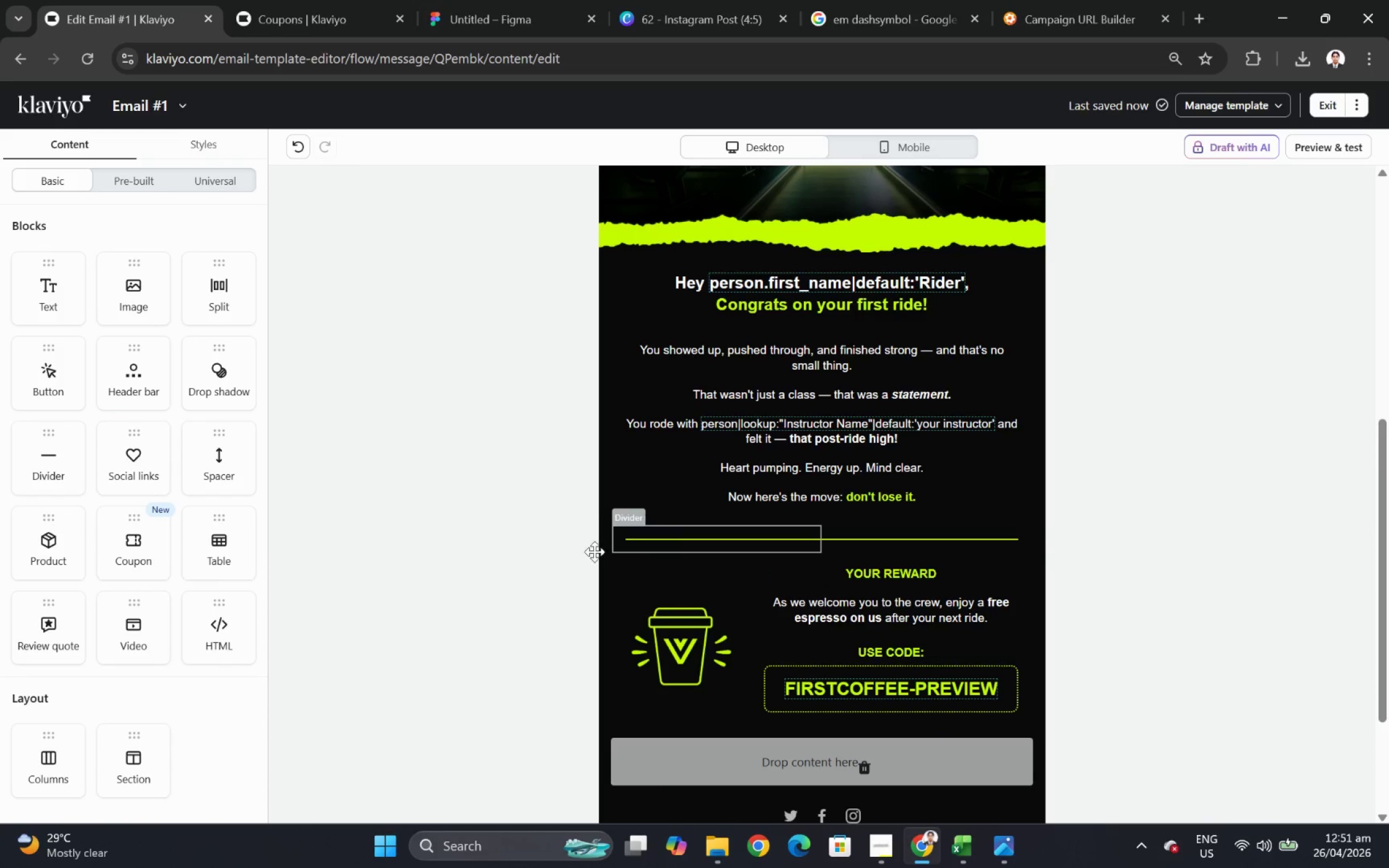 
left_click([513, 551])
 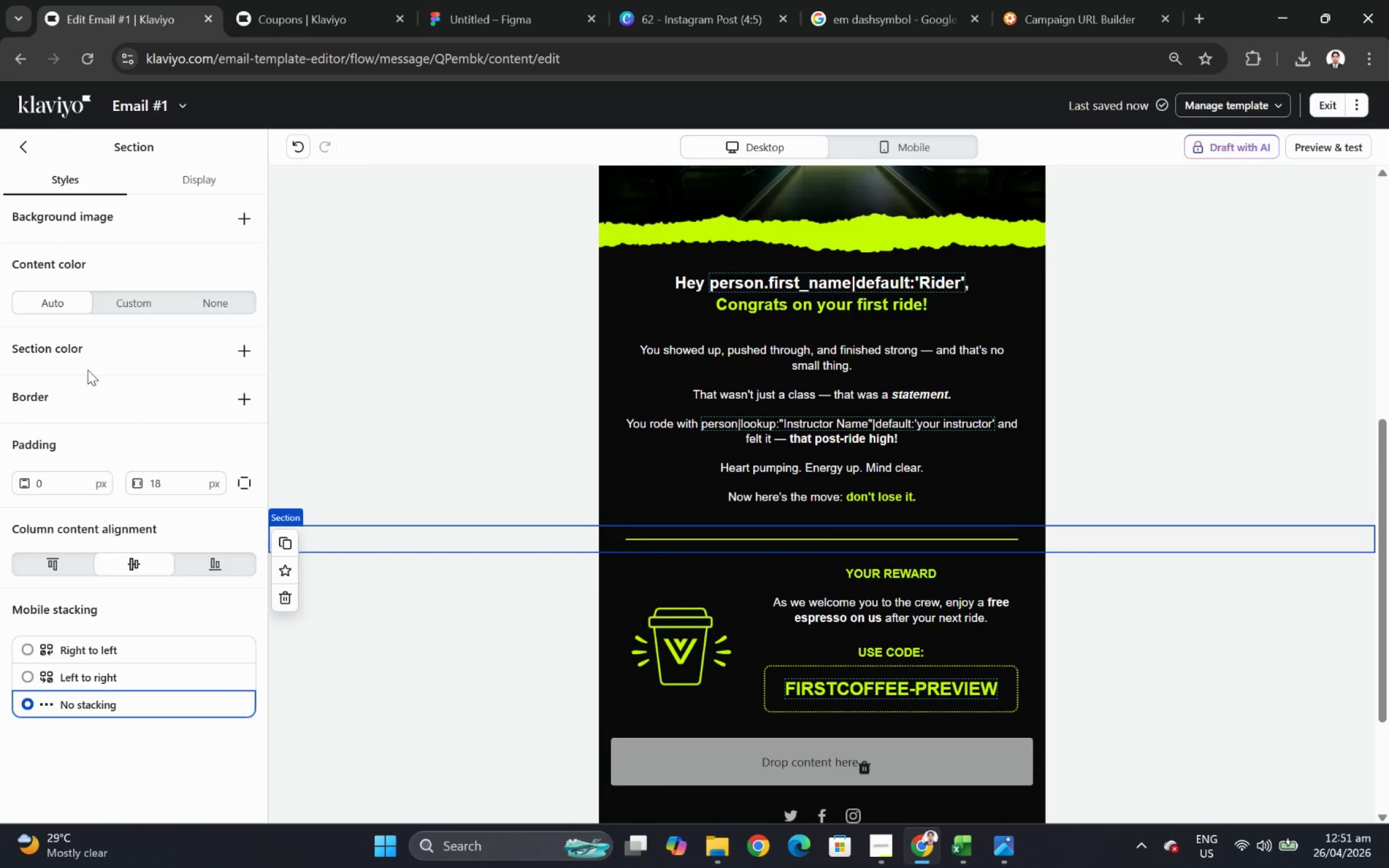 
wait(5.41)
 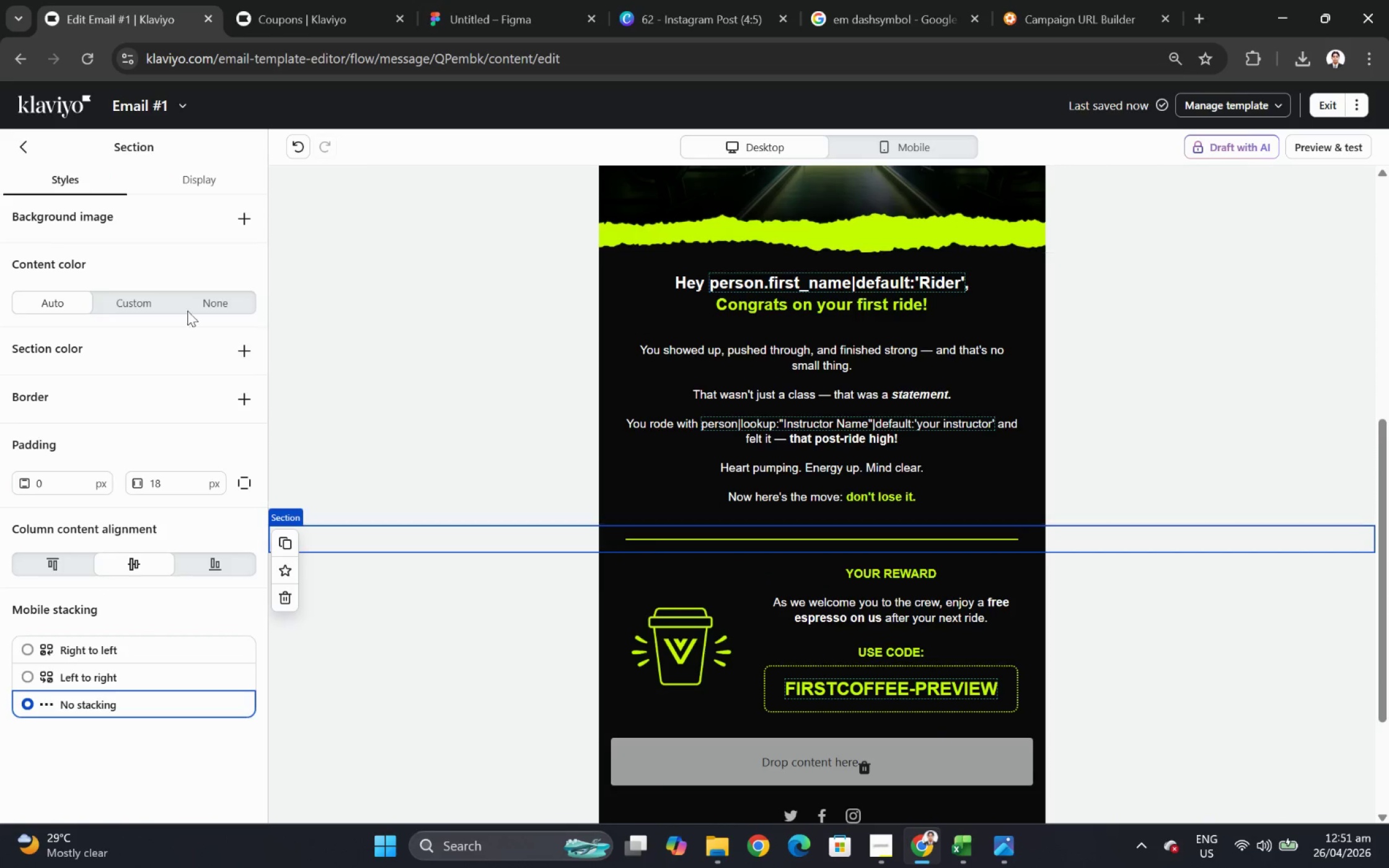 
left_click_drag(start_coordinate=[159, 297], to_coordinate=[812, 541])
 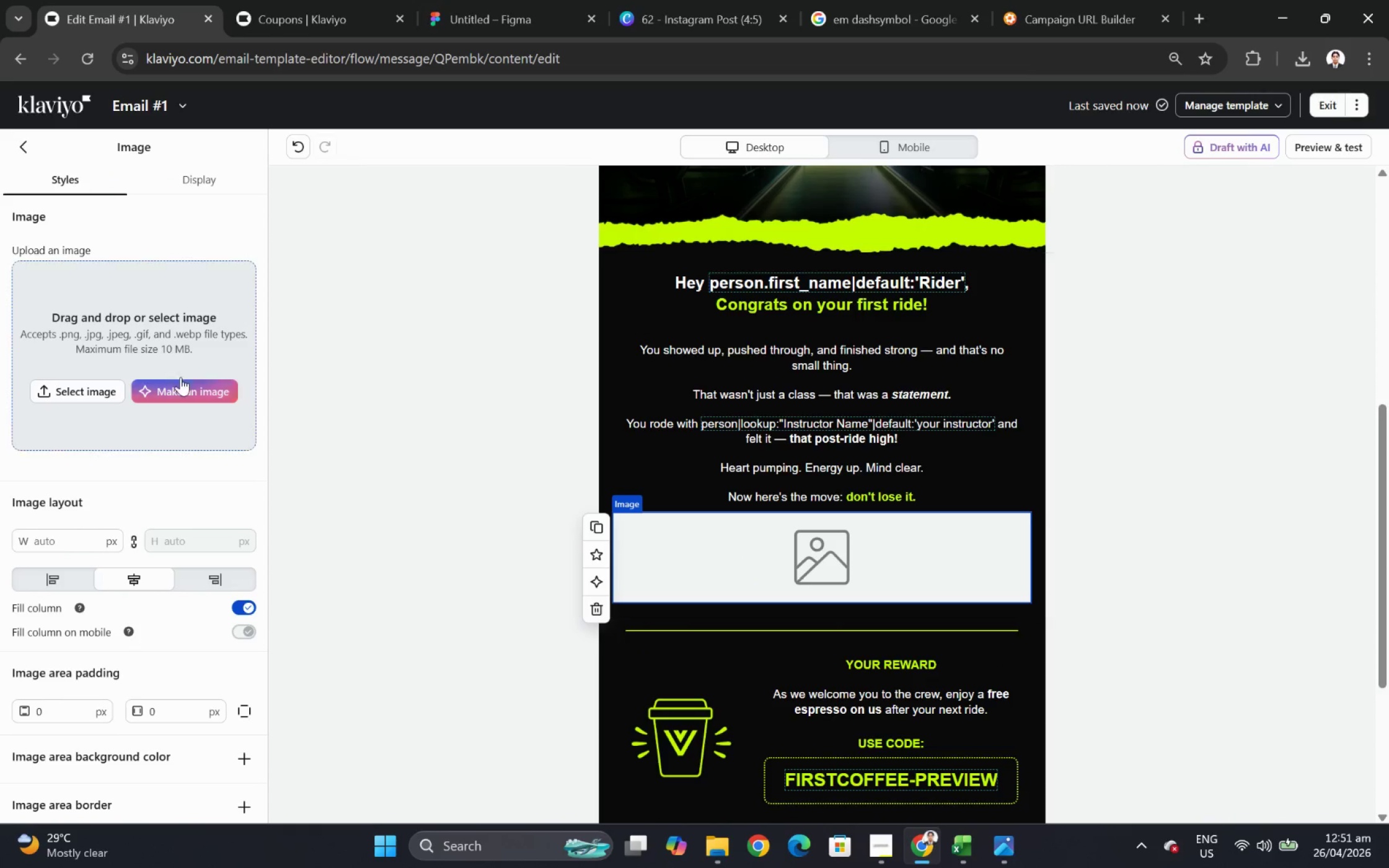 
left_click([79, 388])
 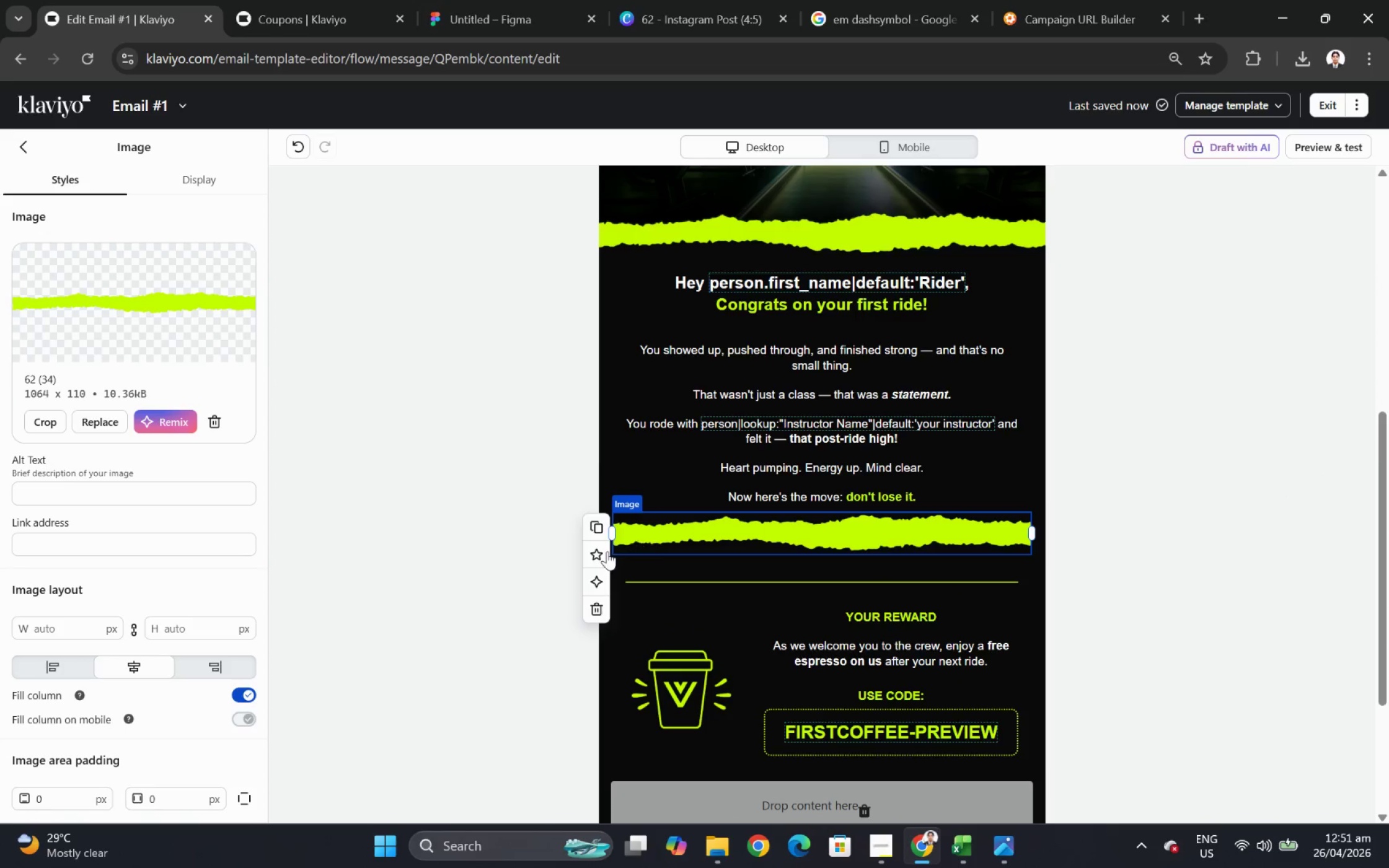 
wait(5.67)
 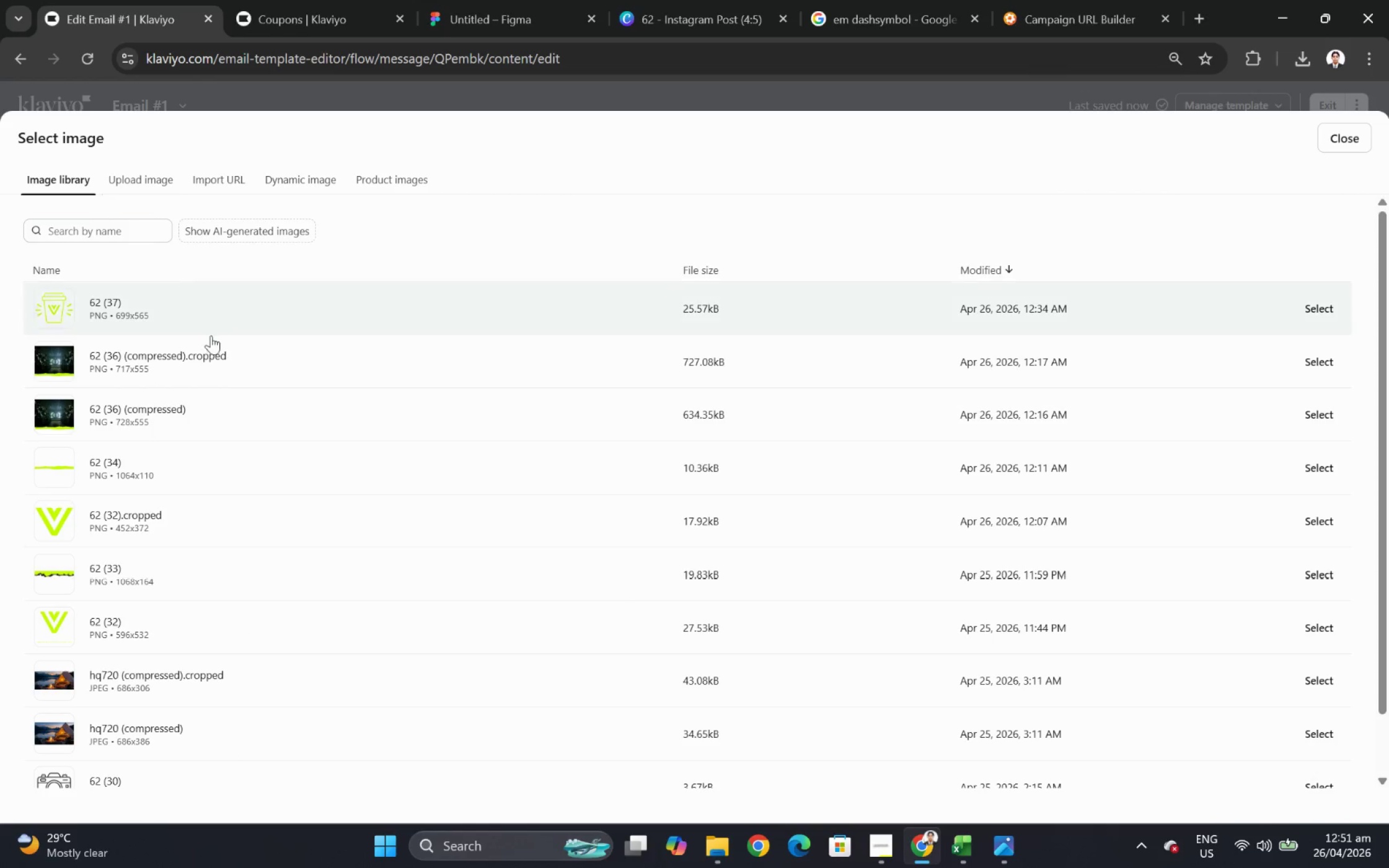 
left_click([612, 532])
 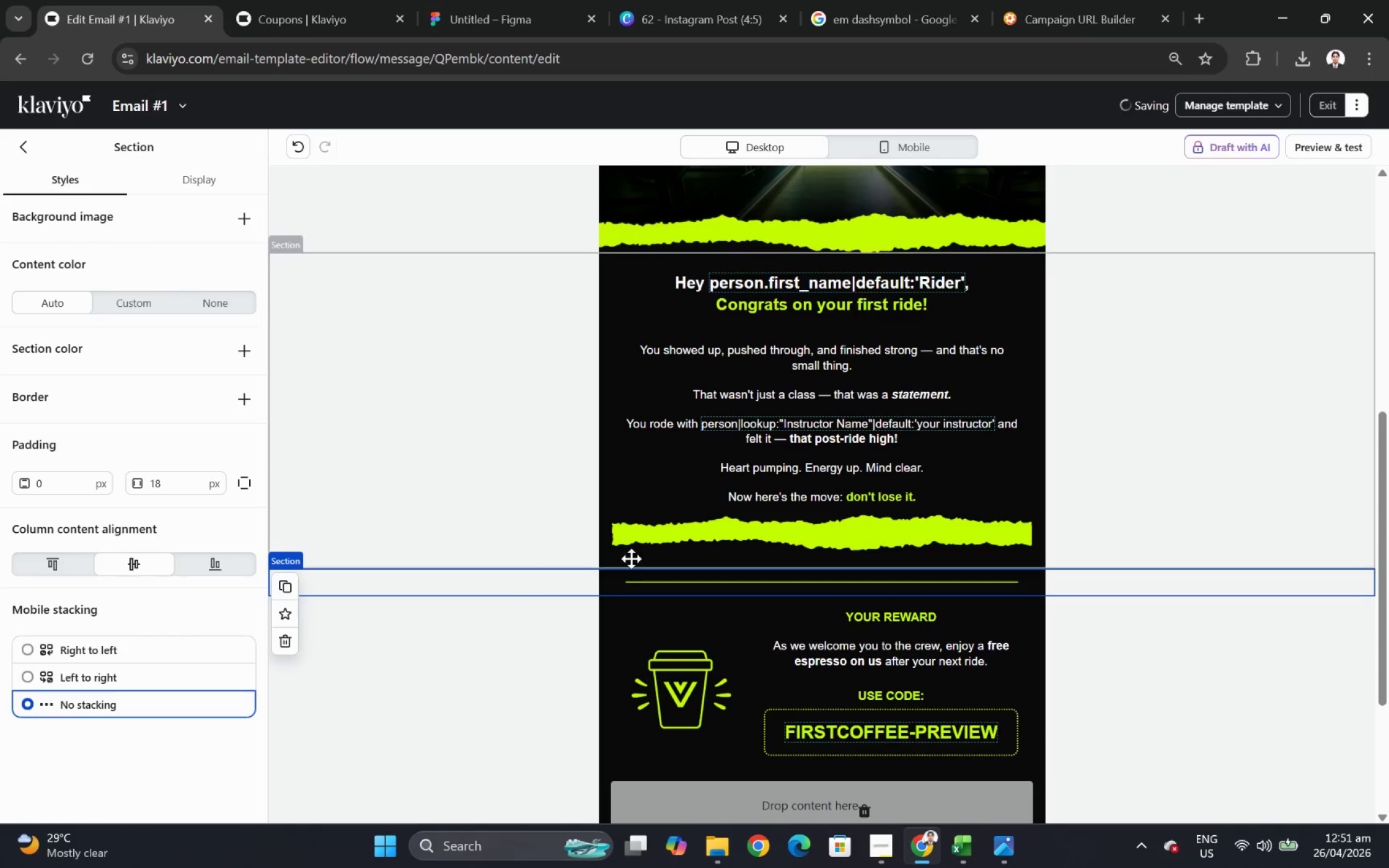 
left_click_drag(start_coordinate=[724, 540], to_coordinate=[733, 579])
 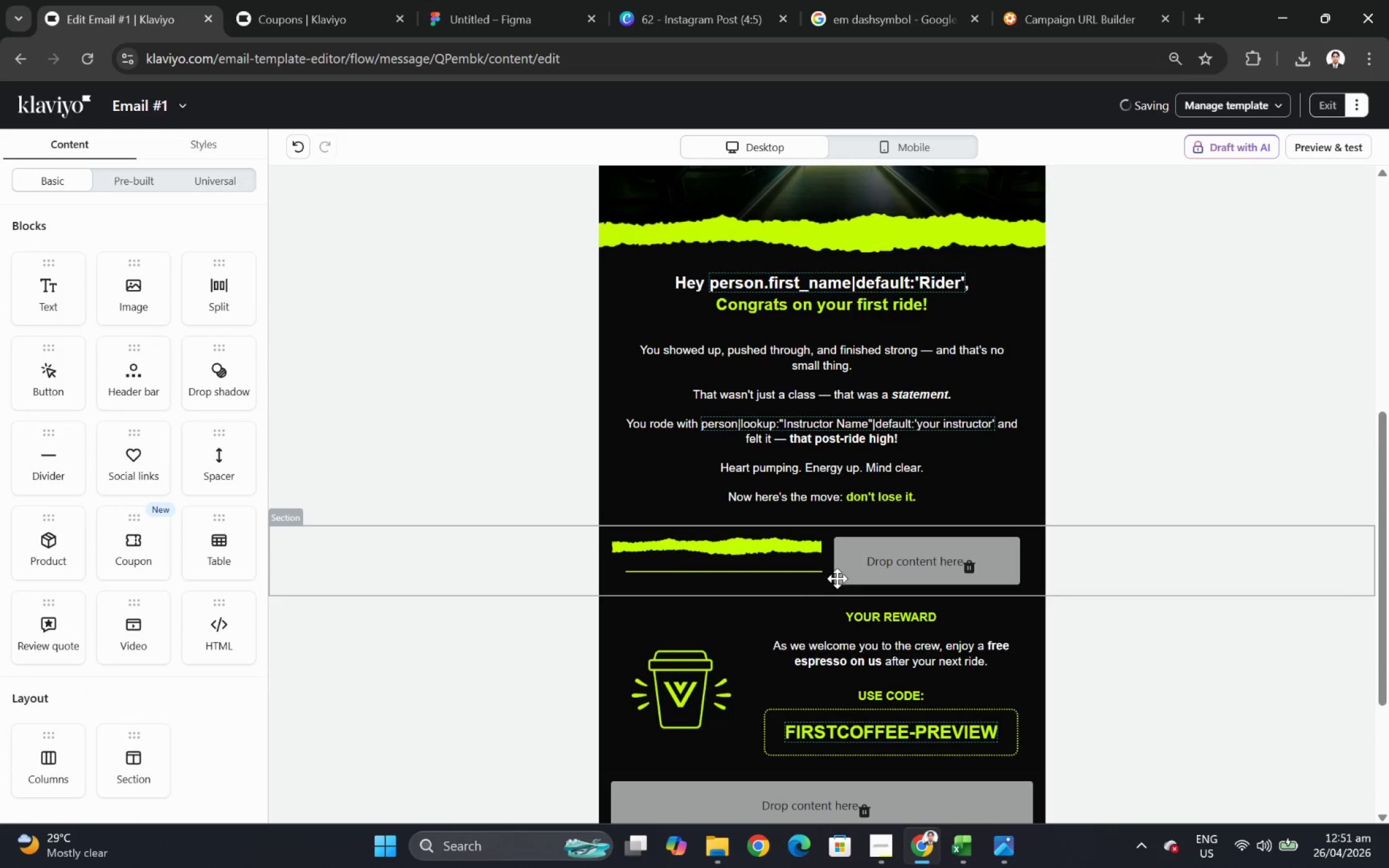 
left_click([971, 565])
 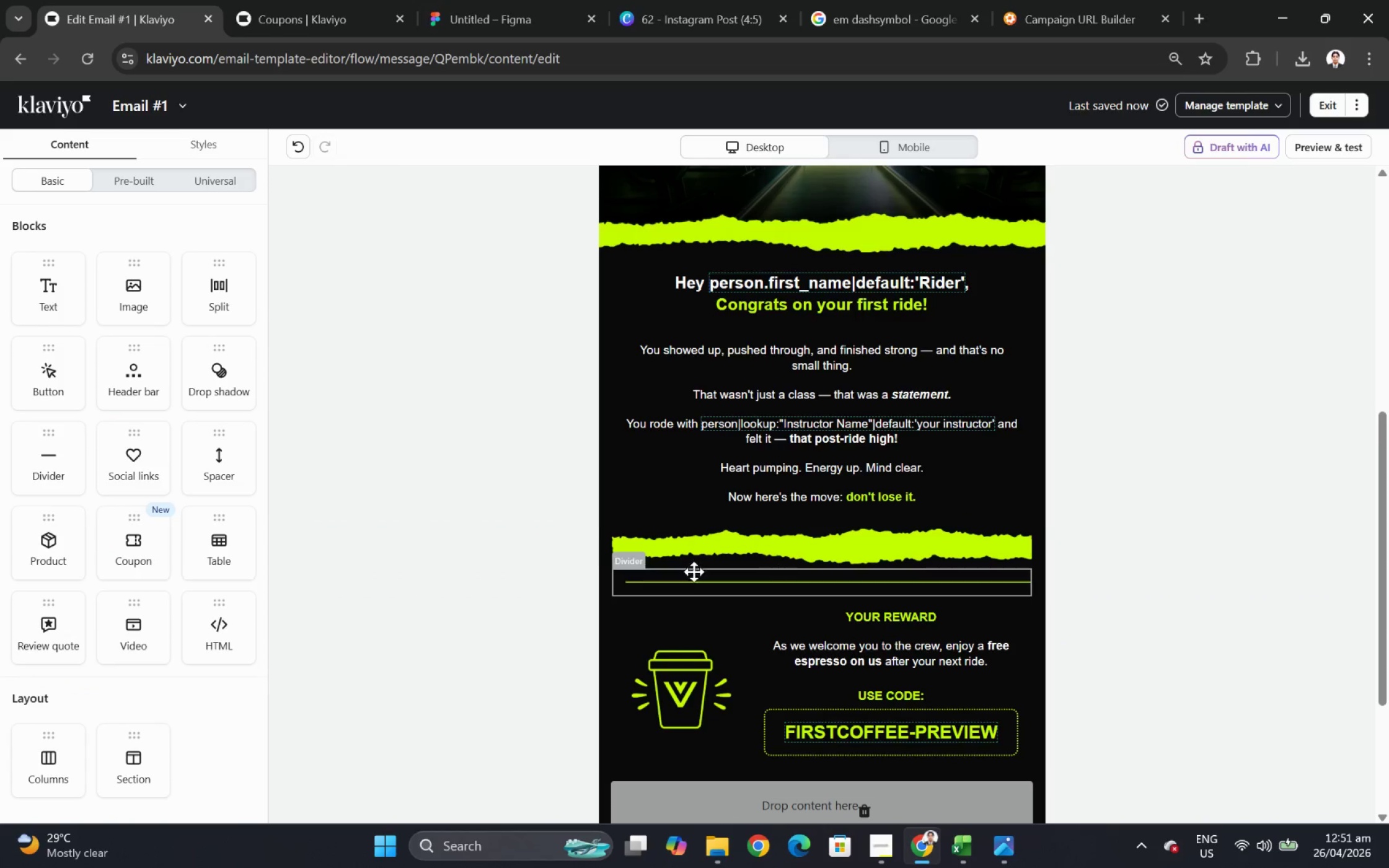 
left_click([471, 556])
 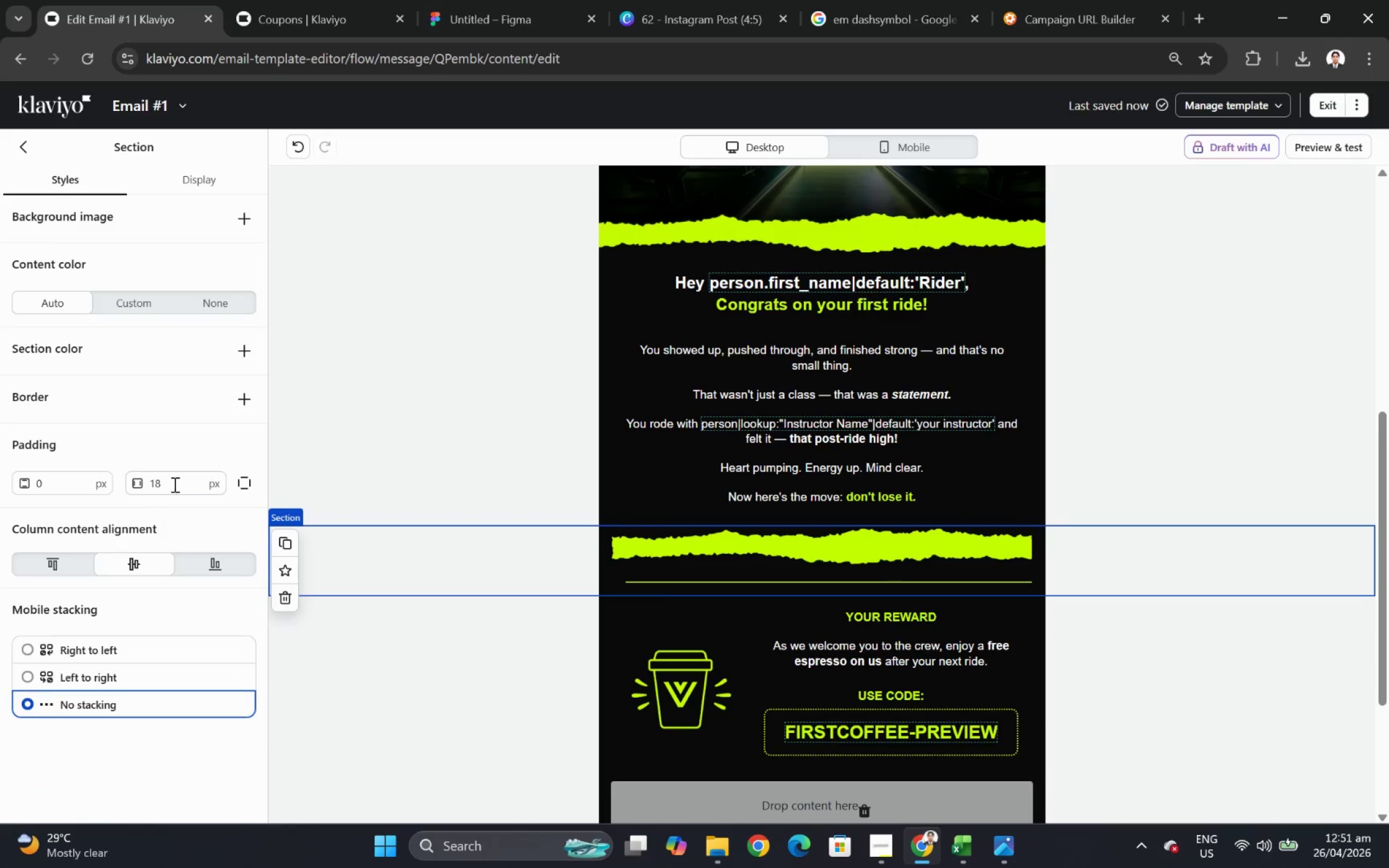 
double_click([175, 483])
 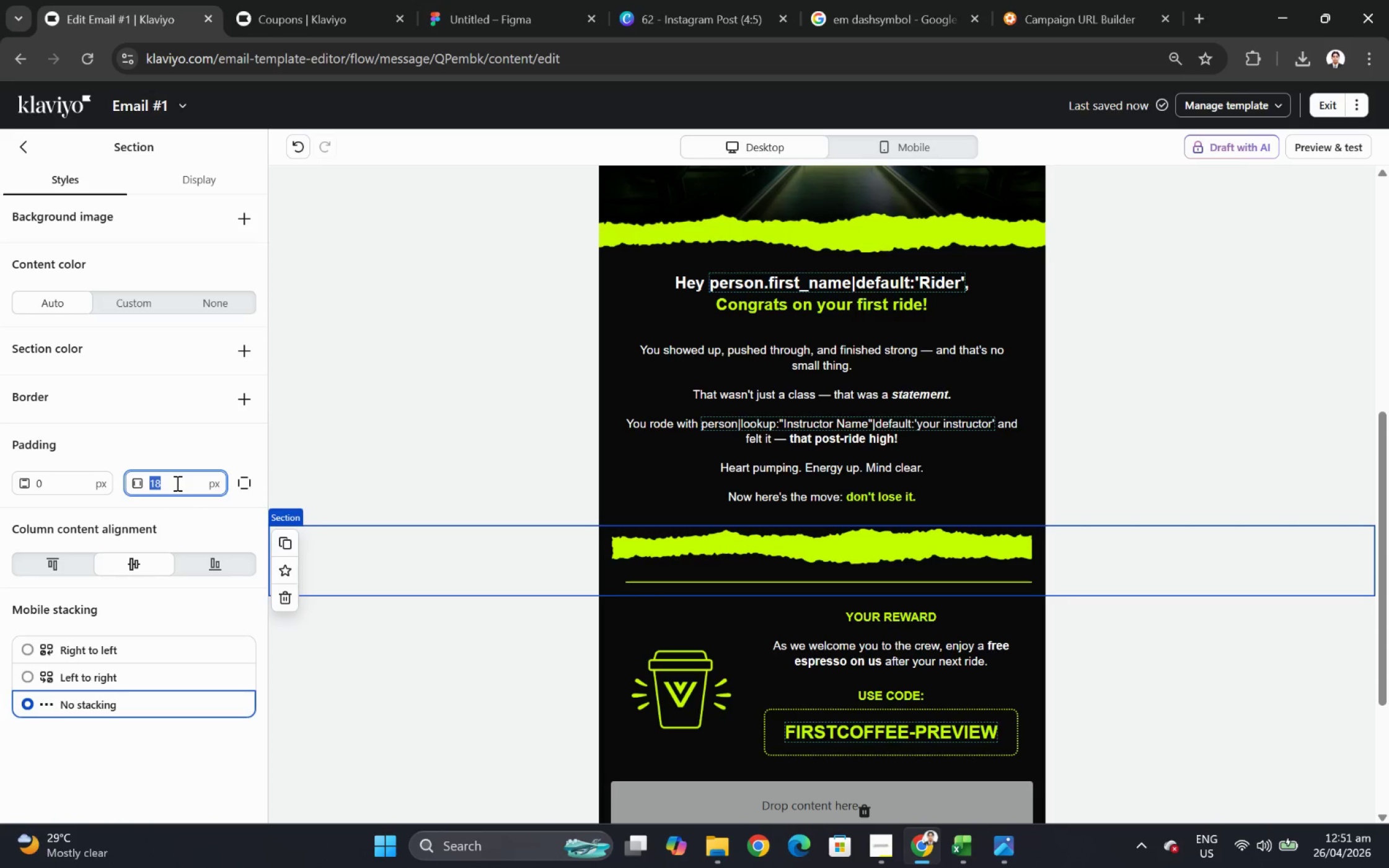 
key(Numpad0)
 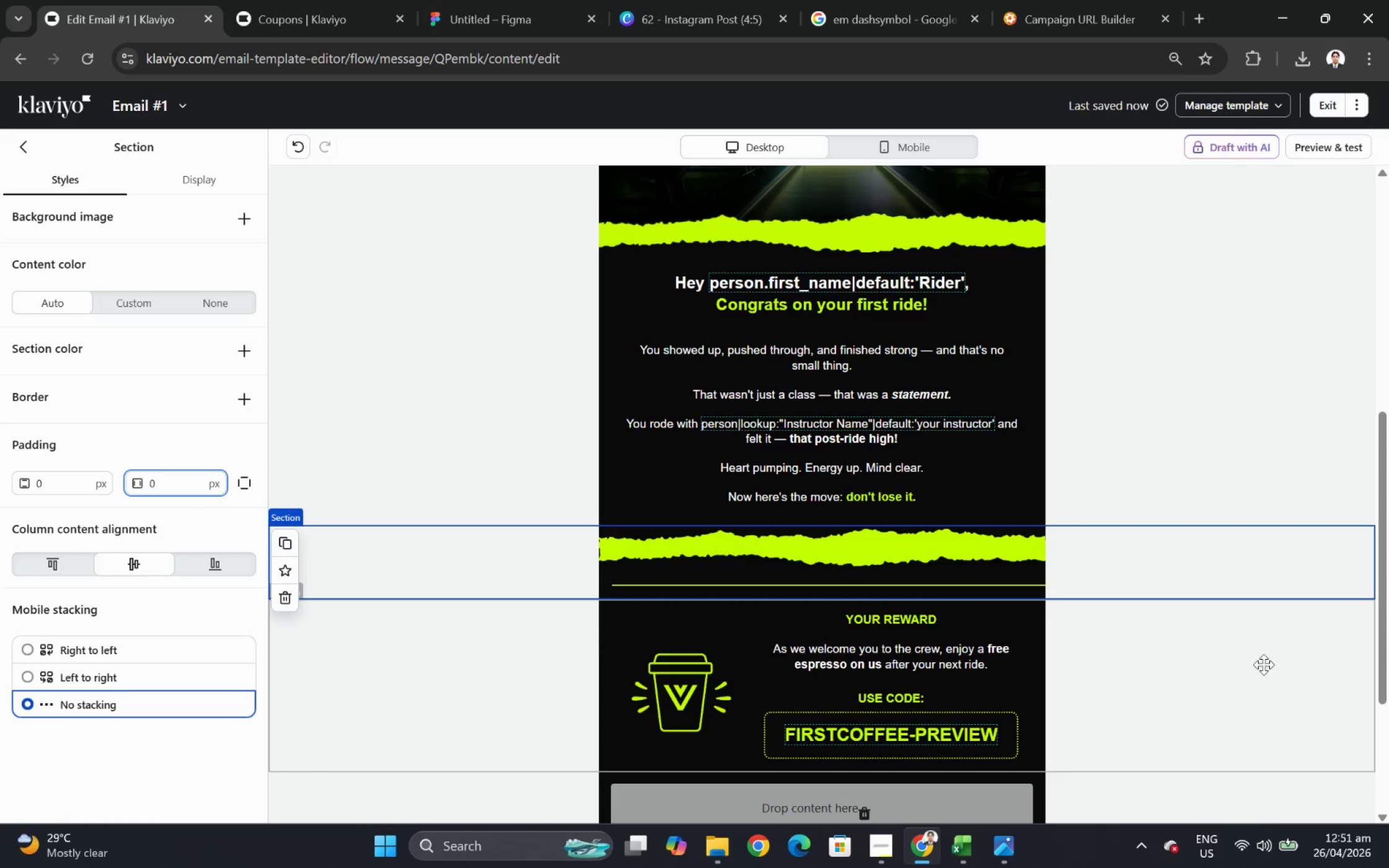 
double_click([1263, 666])
 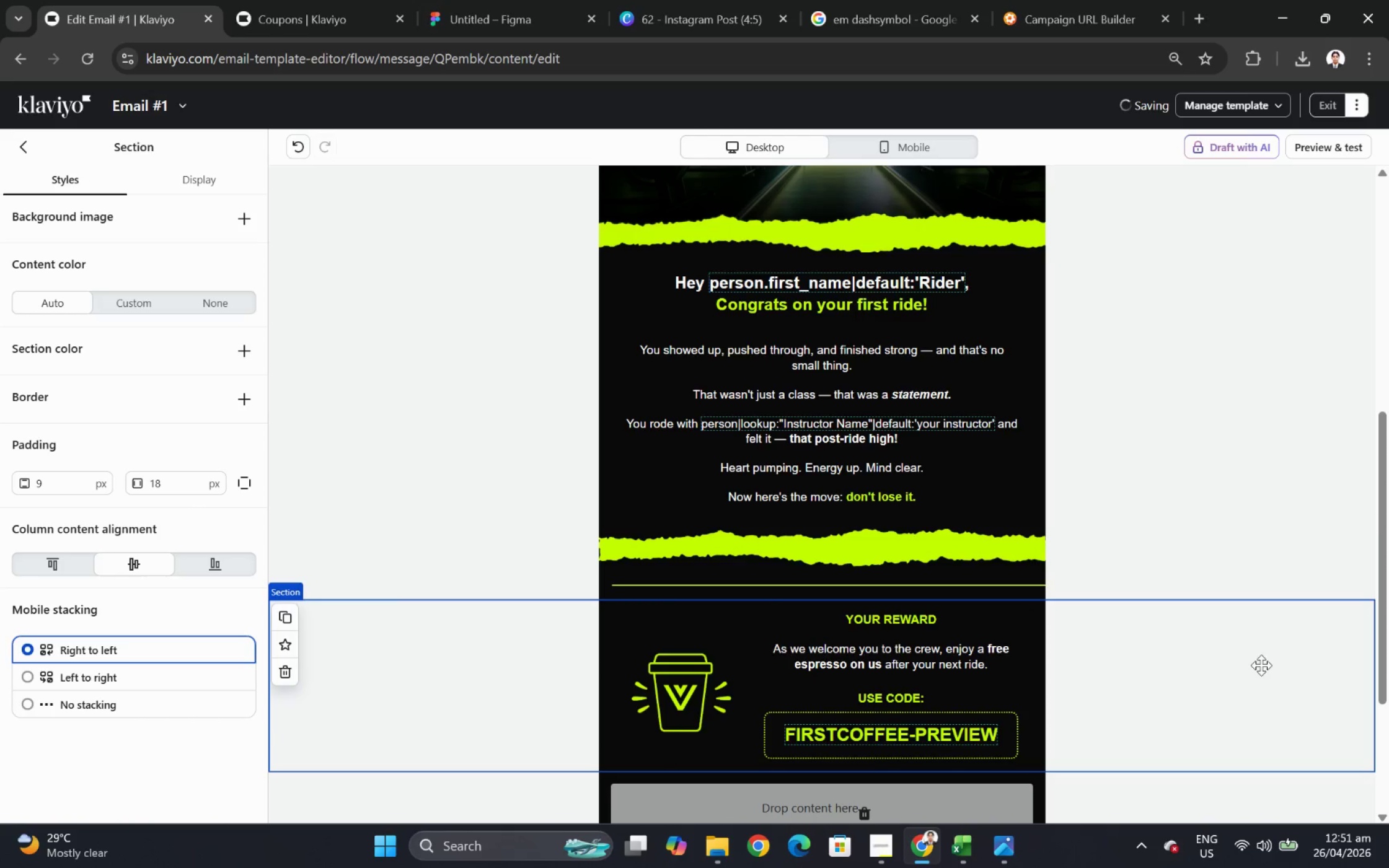 
scroll: coordinate [1258, 663], scroll_direction: up, amount: 3.0
 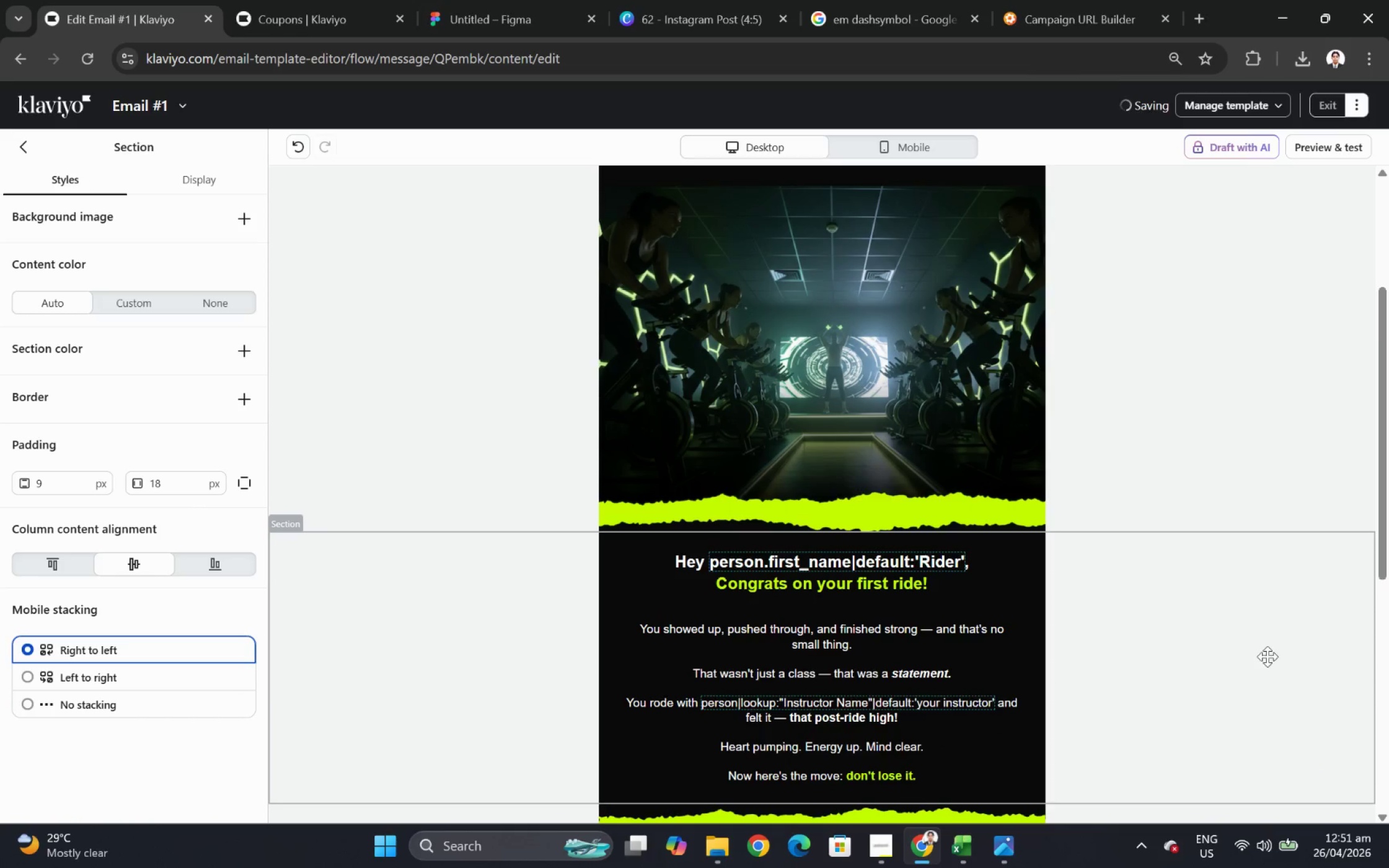 
hold_key(key=ControlLeft, duration=0.49)
scroll: coordinate [1229, 623], scroll_direction: down, amount: 2.0
 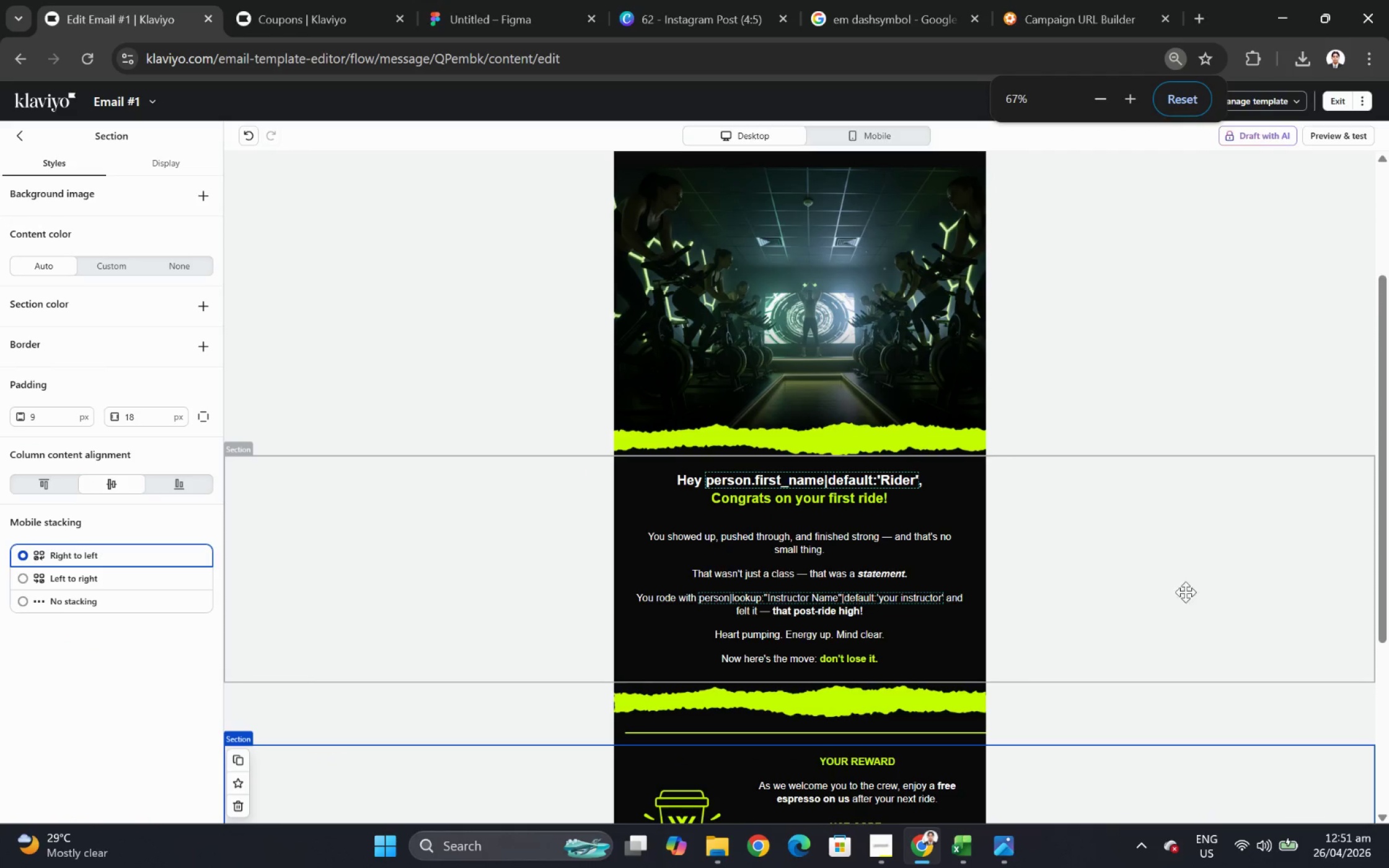 
hold_key(key=ControlLeft, duration=0.35)
hold_key(key=ControlLeft, duration=0.43)
scroll: coordinate [1034, 616], scroll_direction: up, amount: 1.0
 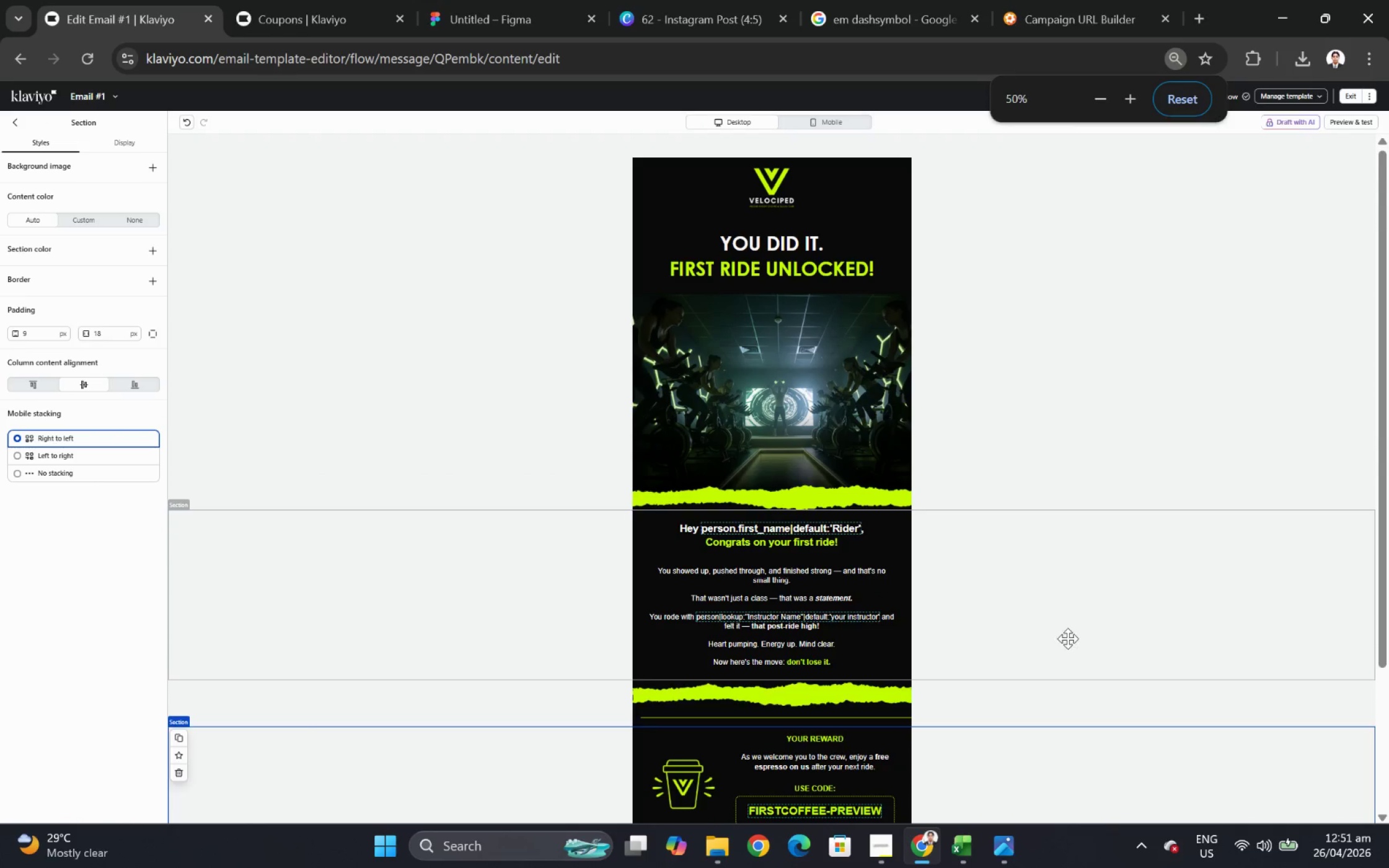 
scroll: coordinate [1069, 639], scroll_direction: down, amount: 2.0
 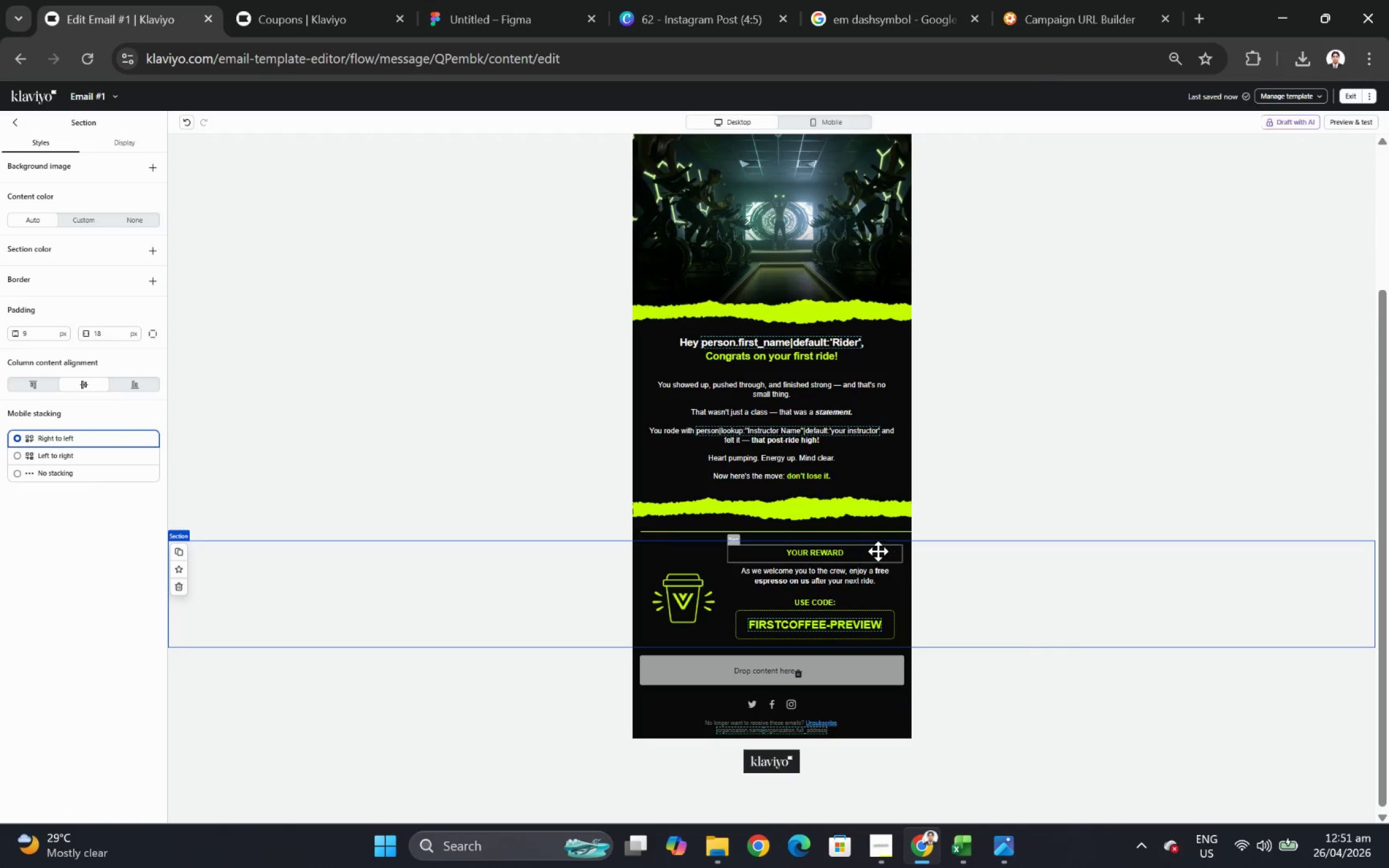 
left_click([876, 528])
 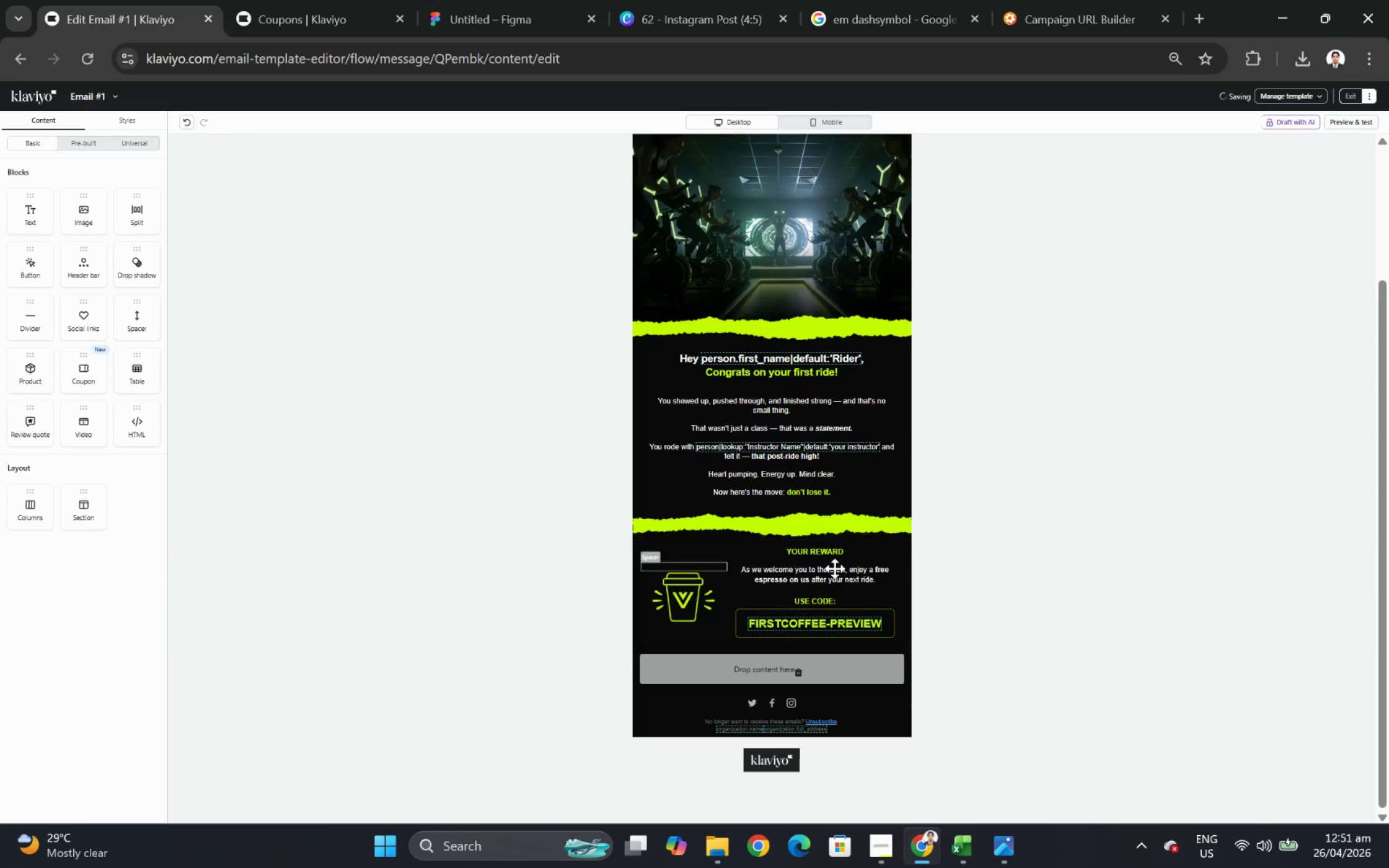 
left_click_drag(start_coordinate=[1089, 648], to_coordinate=[1089, 652])
 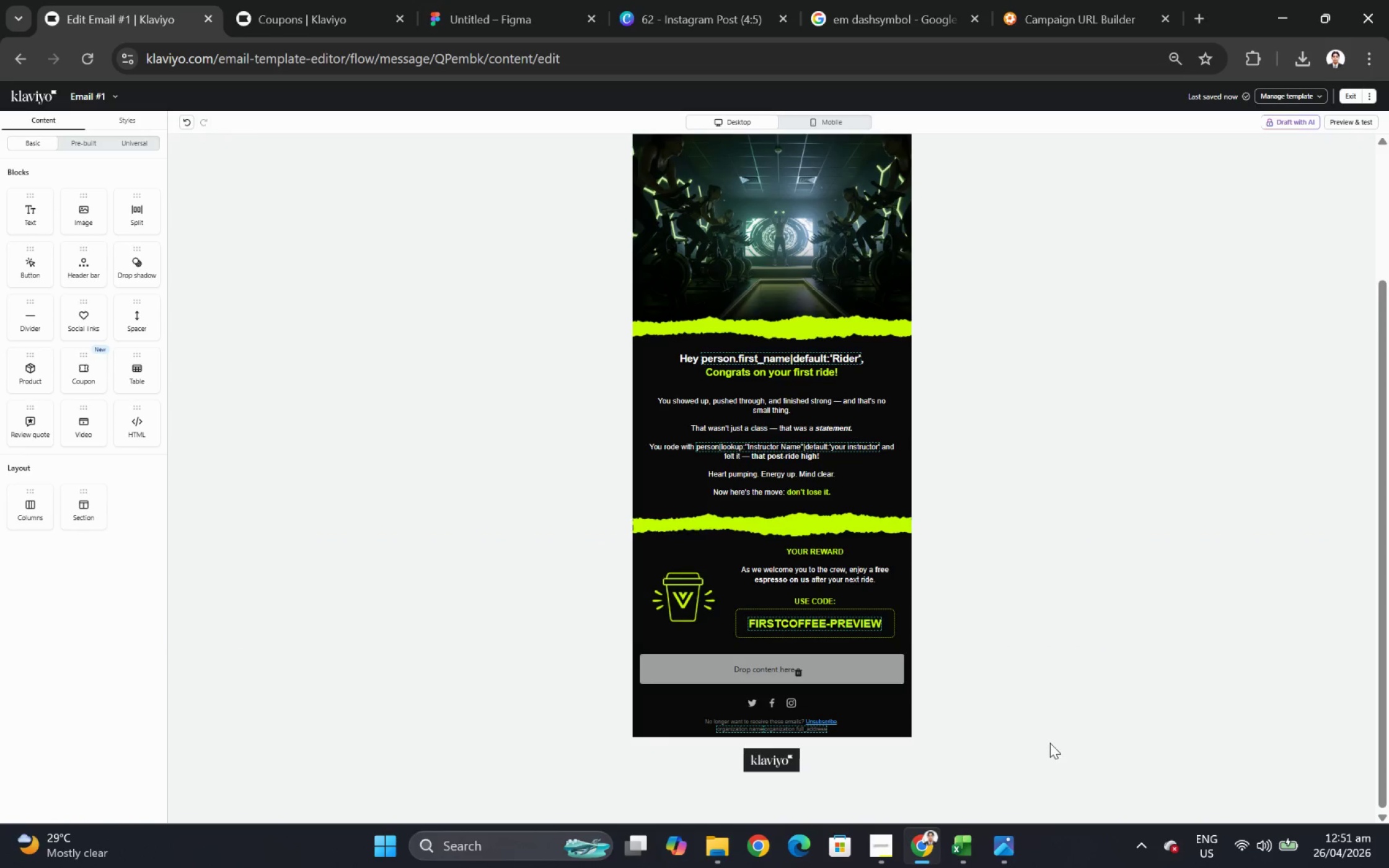 
scroll: coordinate [1054, 739], scroll_direction: up, amount: 2.0
 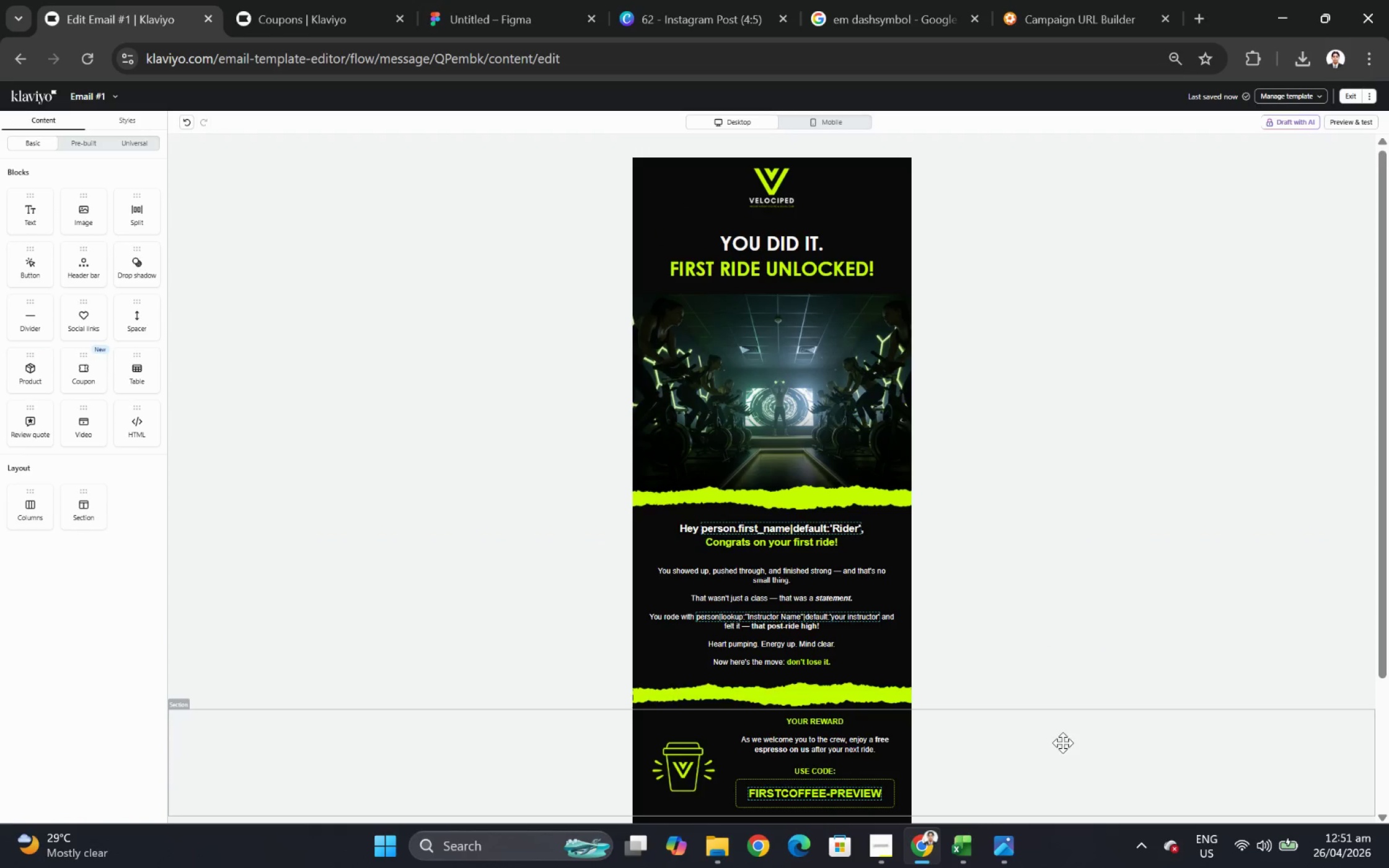 
hold_key(key=ControlLeft, duration=1.08)
scroll: coordinate [1065, 742], scroll_direction: down, amount: 2.0
 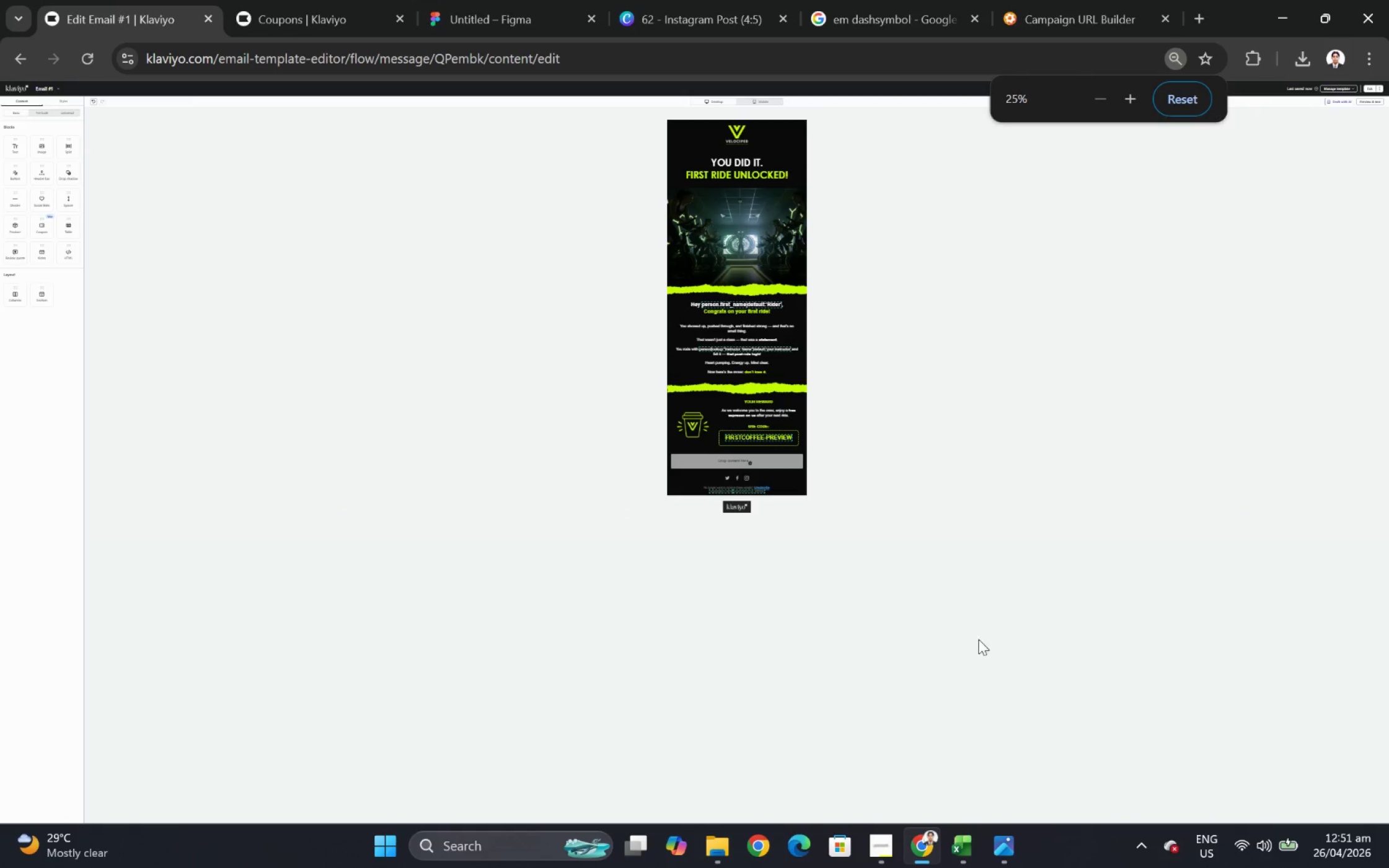 
scroll: coordinate [1010, 597], scroll_direction: up, amount: 4.0
 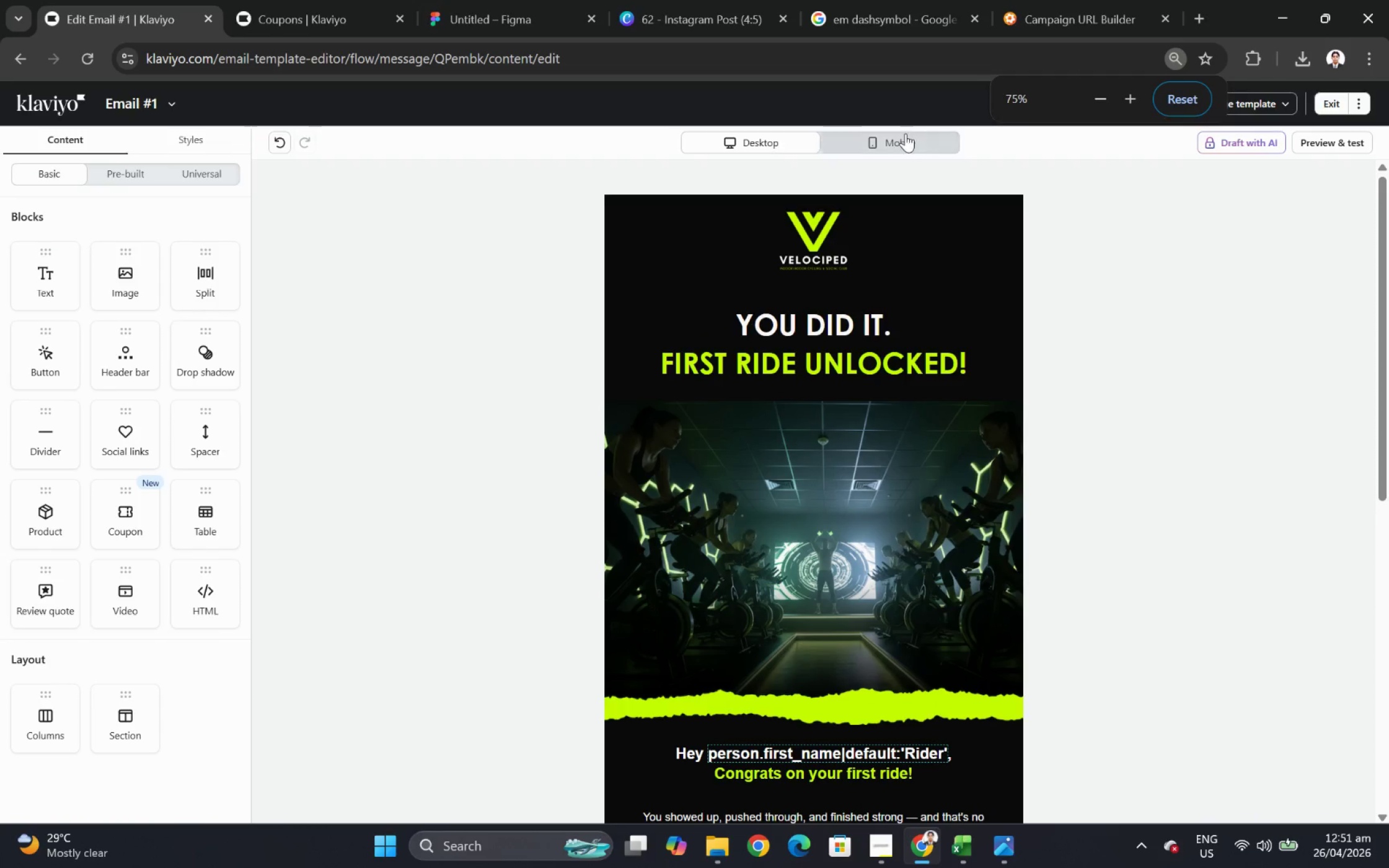 
double_click([905, 139])
 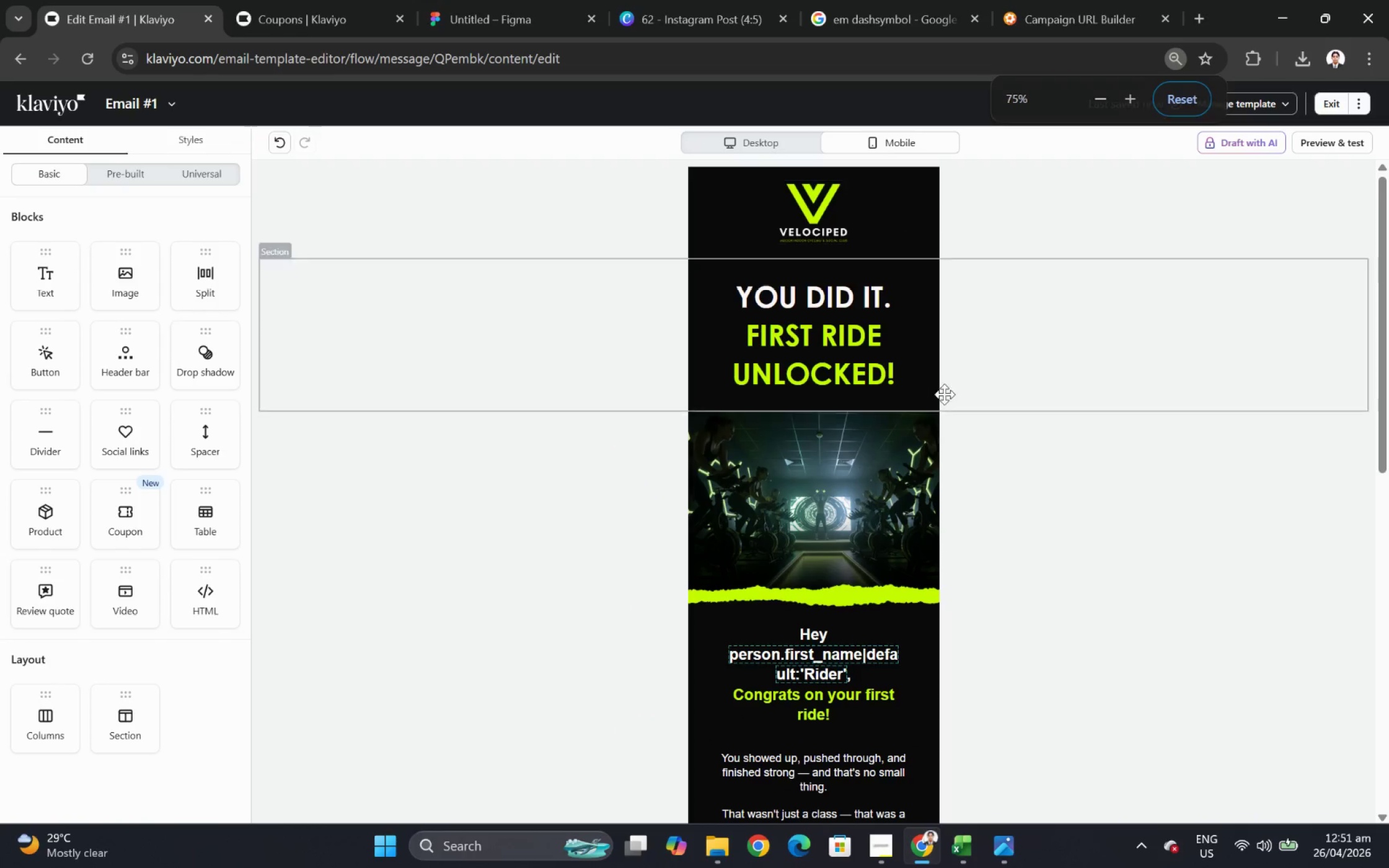 
hold_key(key=ControlLeft, duration=0.41)
scroll: coordinate [986, 444], scroll_direction: down, amount: 4.0
 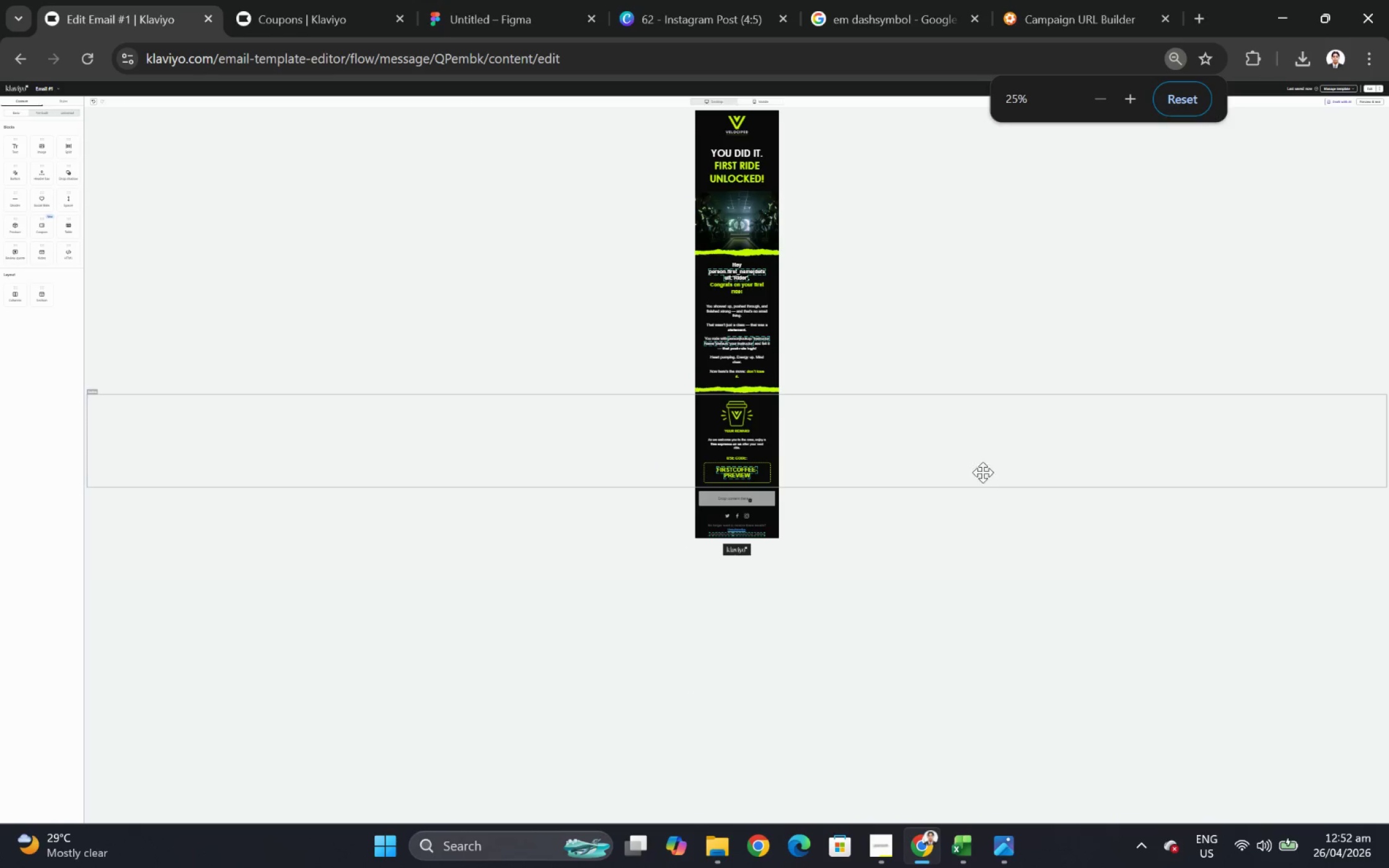 
hold_key(key=ControlLeft, duration=0.92)
scroll: coordinate [966, 480], scroll_direction: up, amount: 2.0
 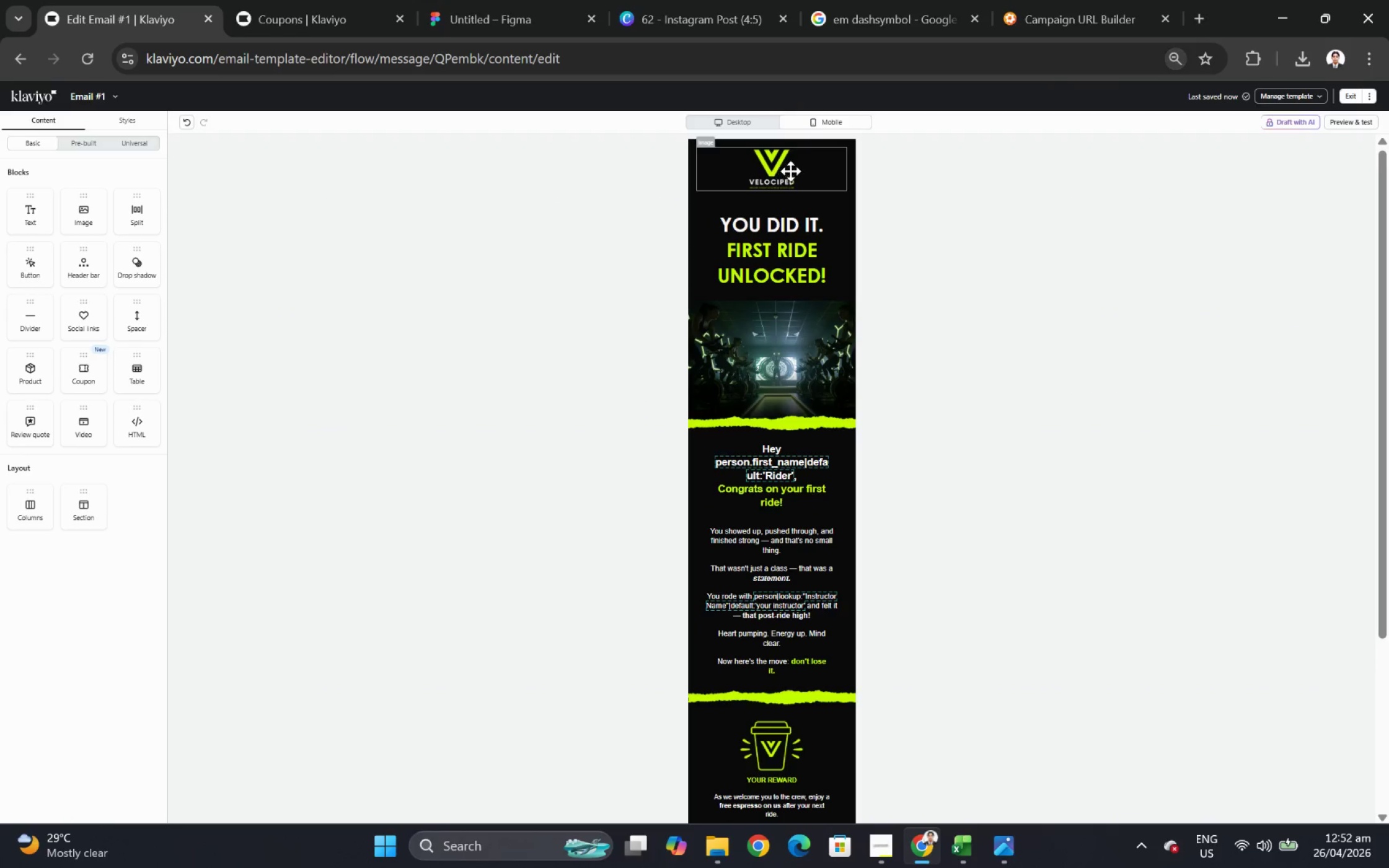 
left_click([751, 126])
 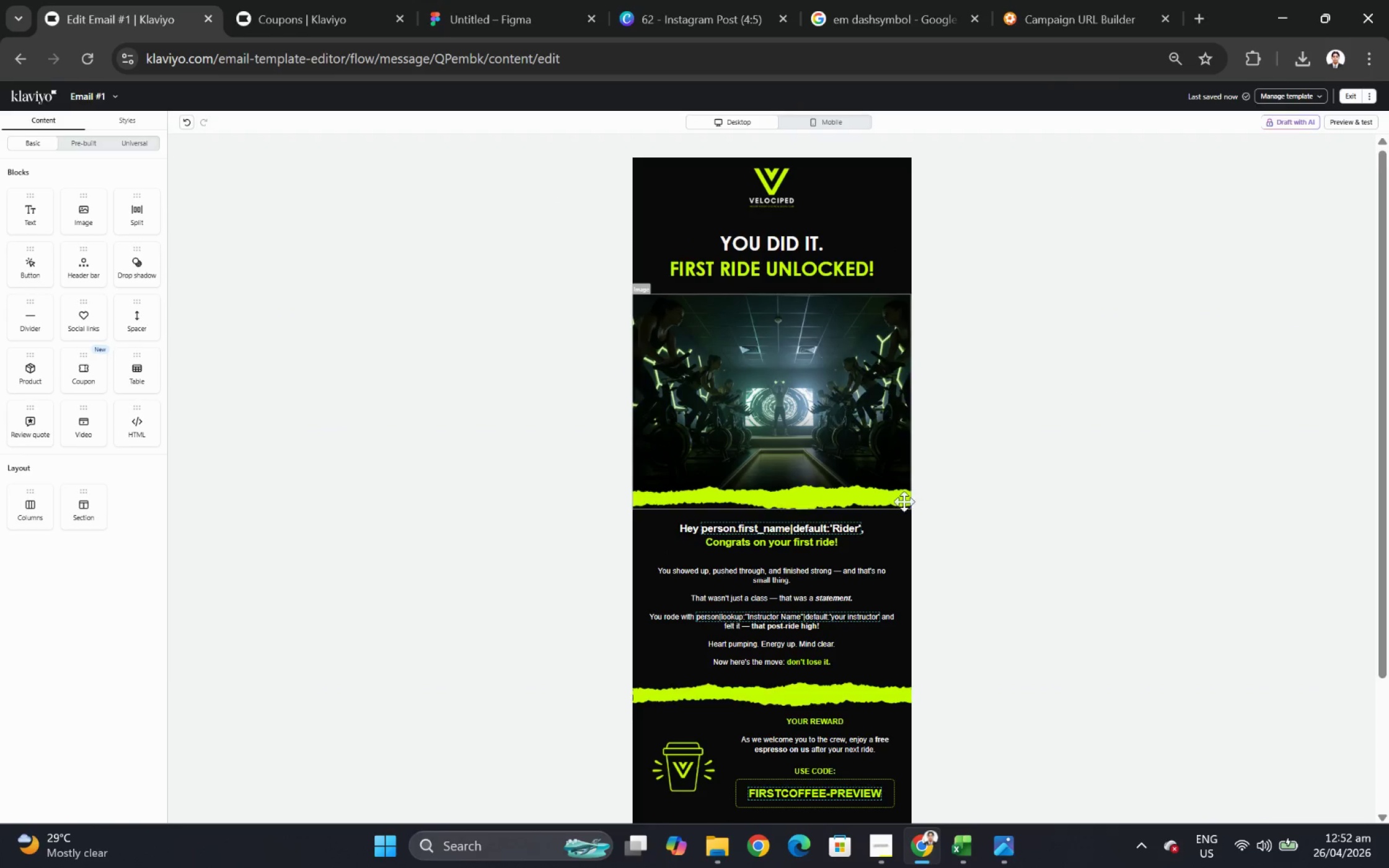 
hold_key(key=ControlLeft, duration=0.36)
 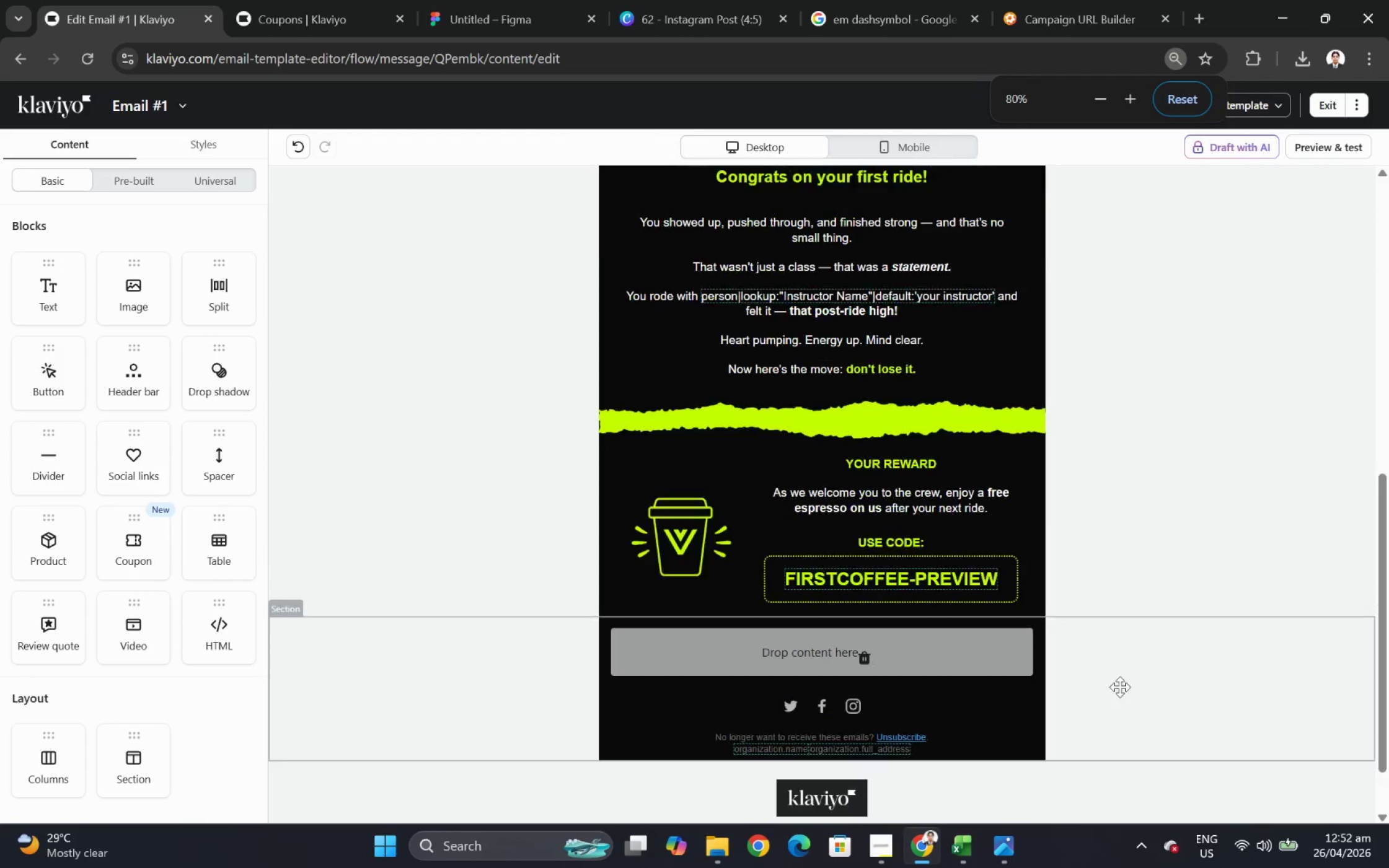 
scroll: coordinate [1102, 691], scroll_direction: down, amount: 5.0
 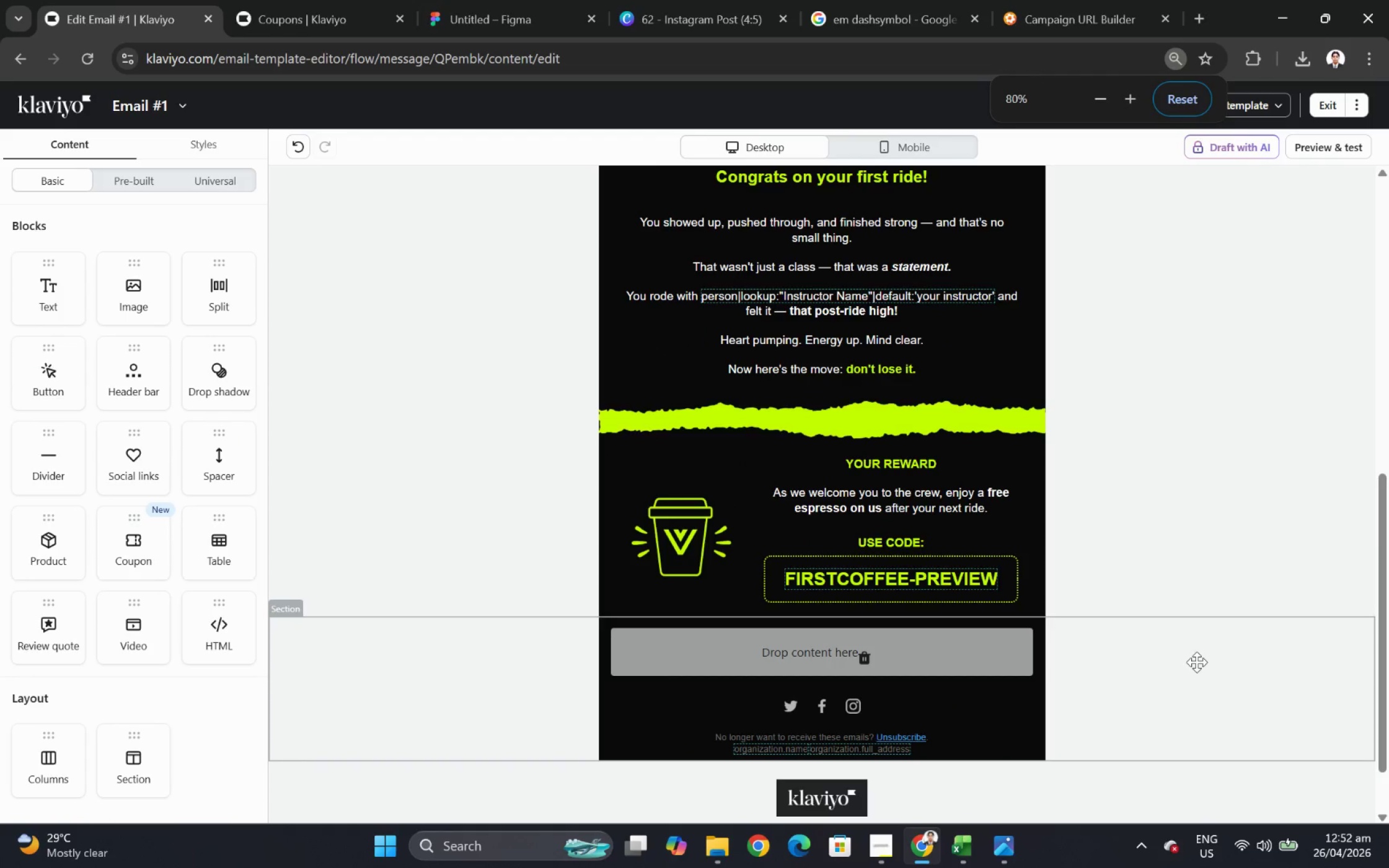 
scroll: coordinate [1201, 660], scroll_direction: up, amount: 3.0
 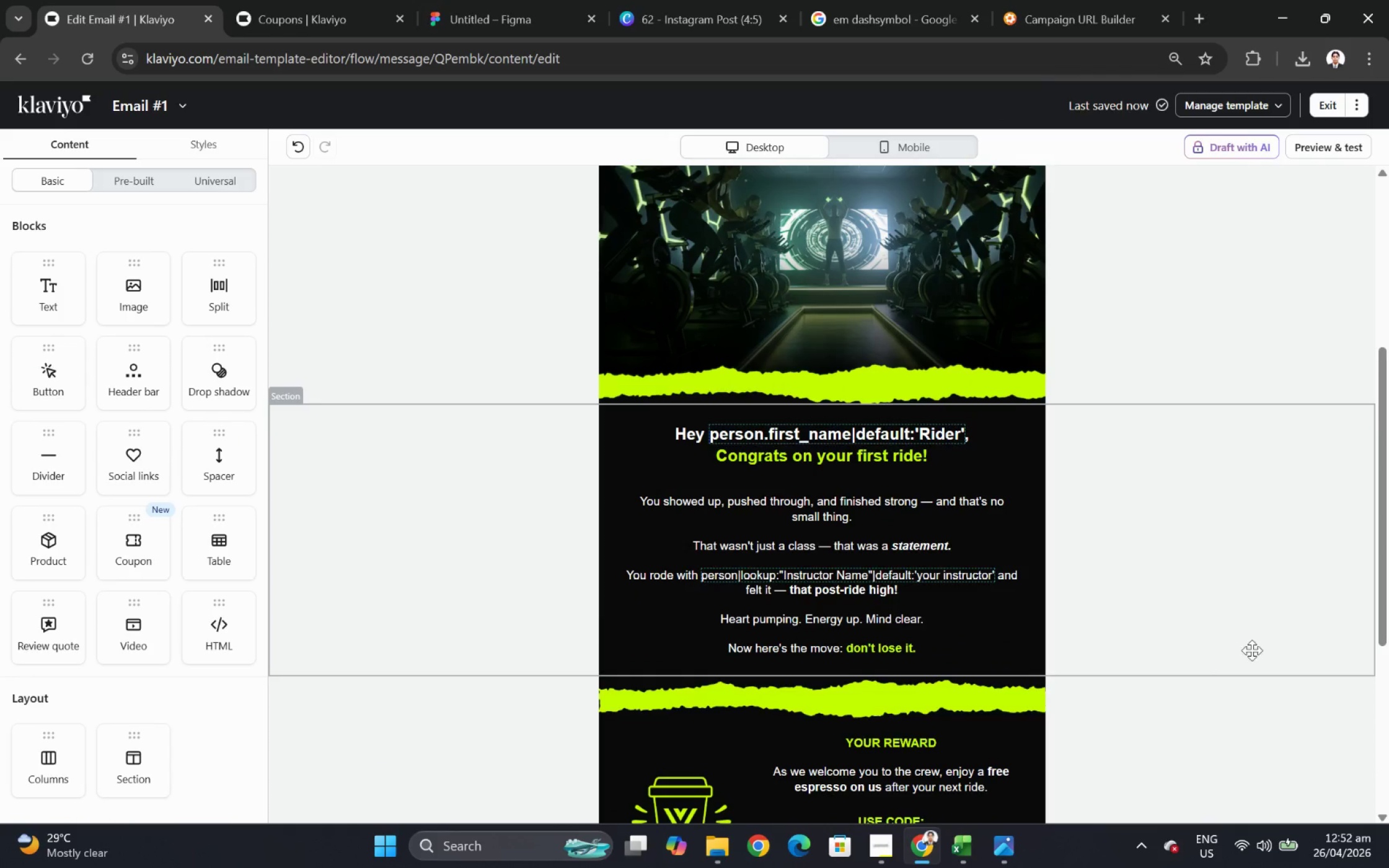 
scroll: coordinate [1276, 655], scroll_direction: down, amount: 2.0
 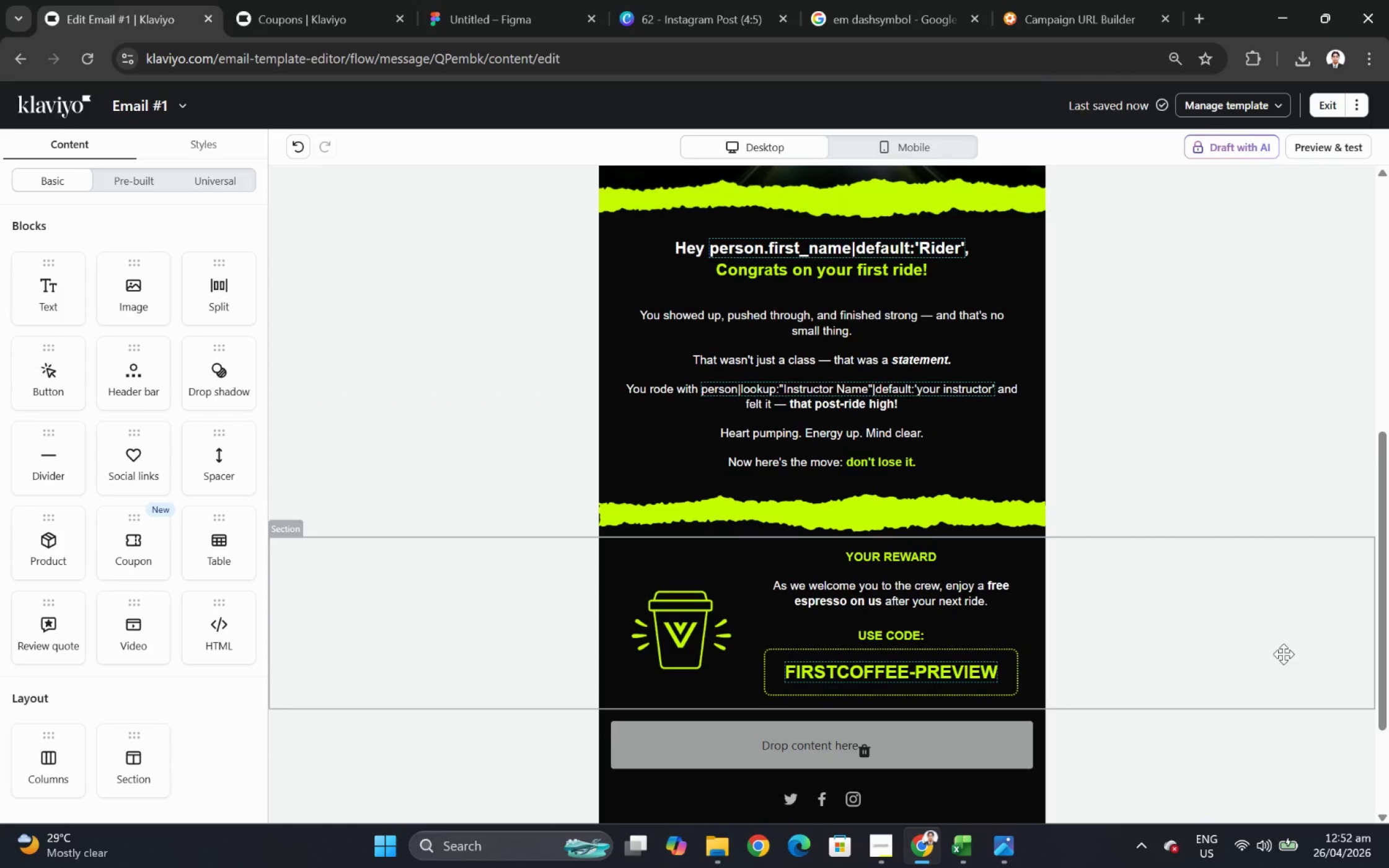 
wait(9.81)
 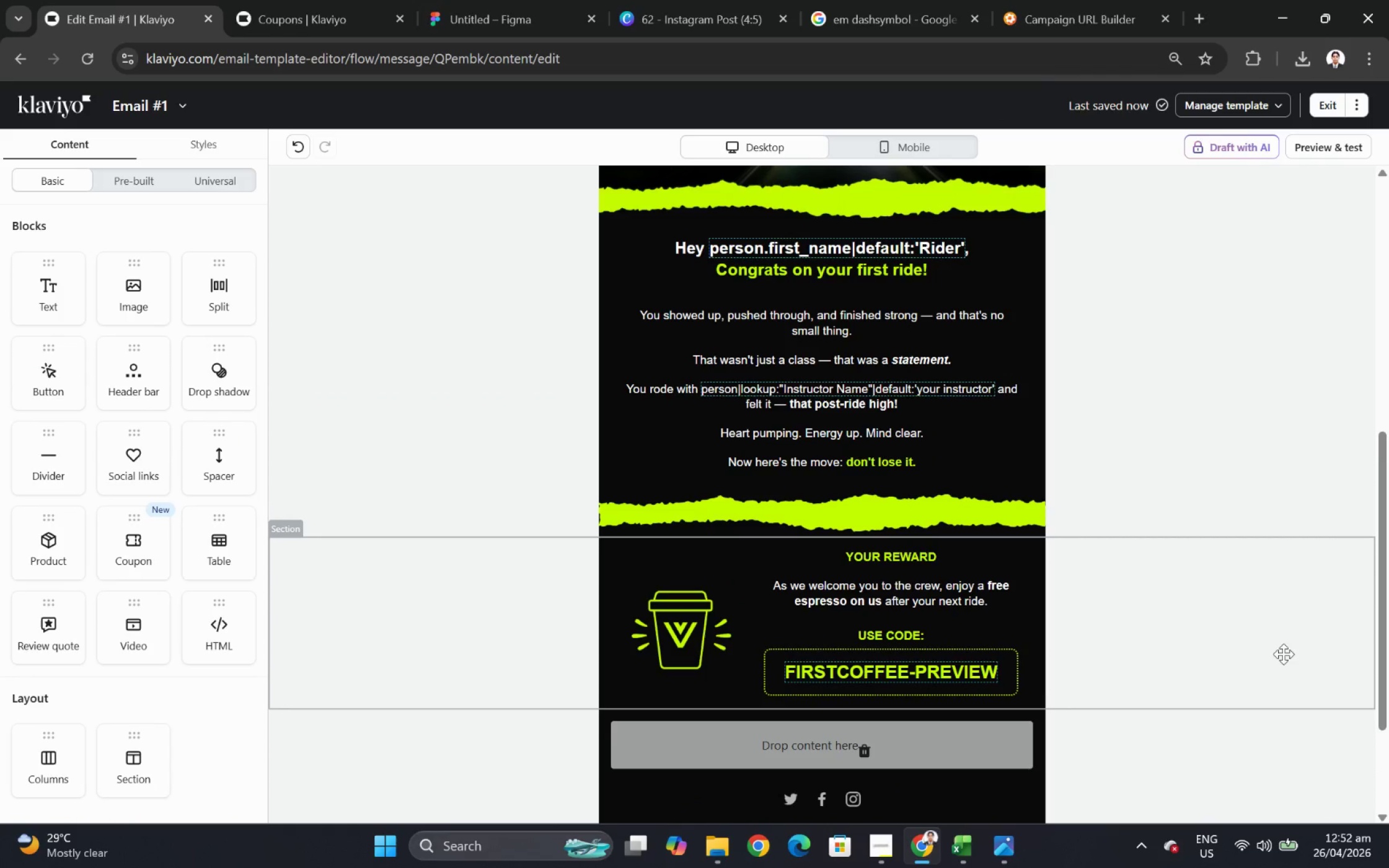 
left_click([290, 149])
 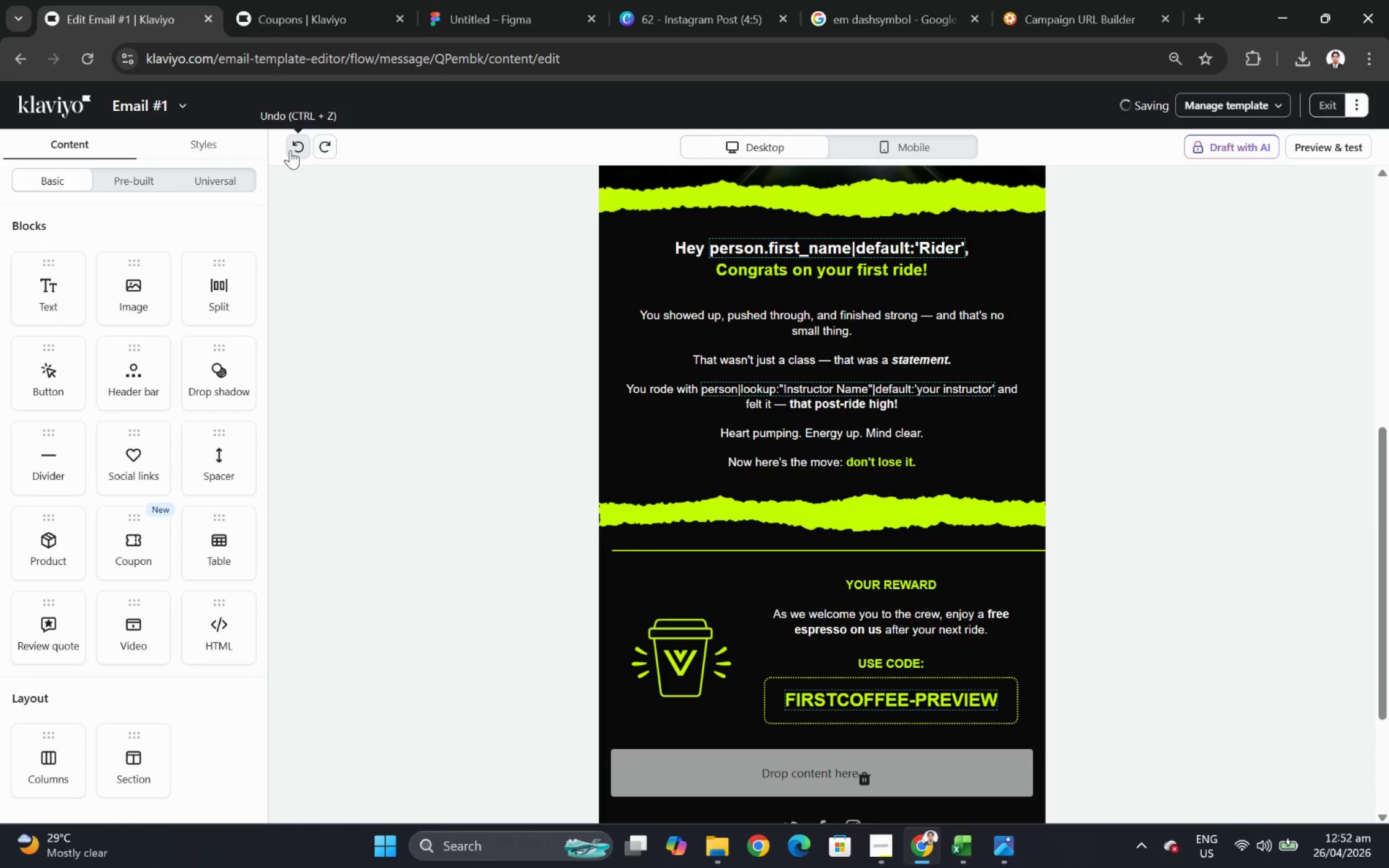 
left_click([290, 150])
 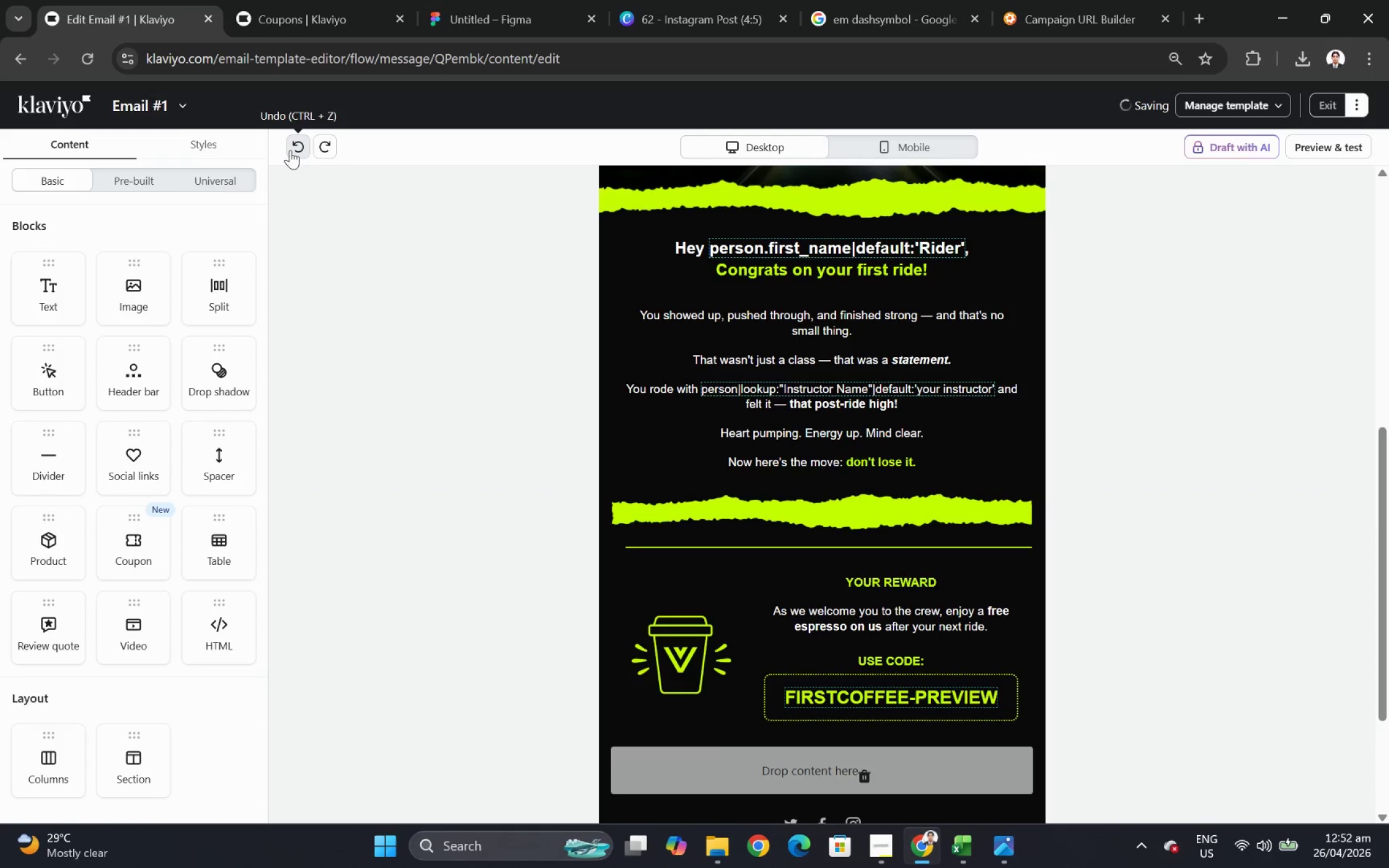 
left_click([290, 150])
 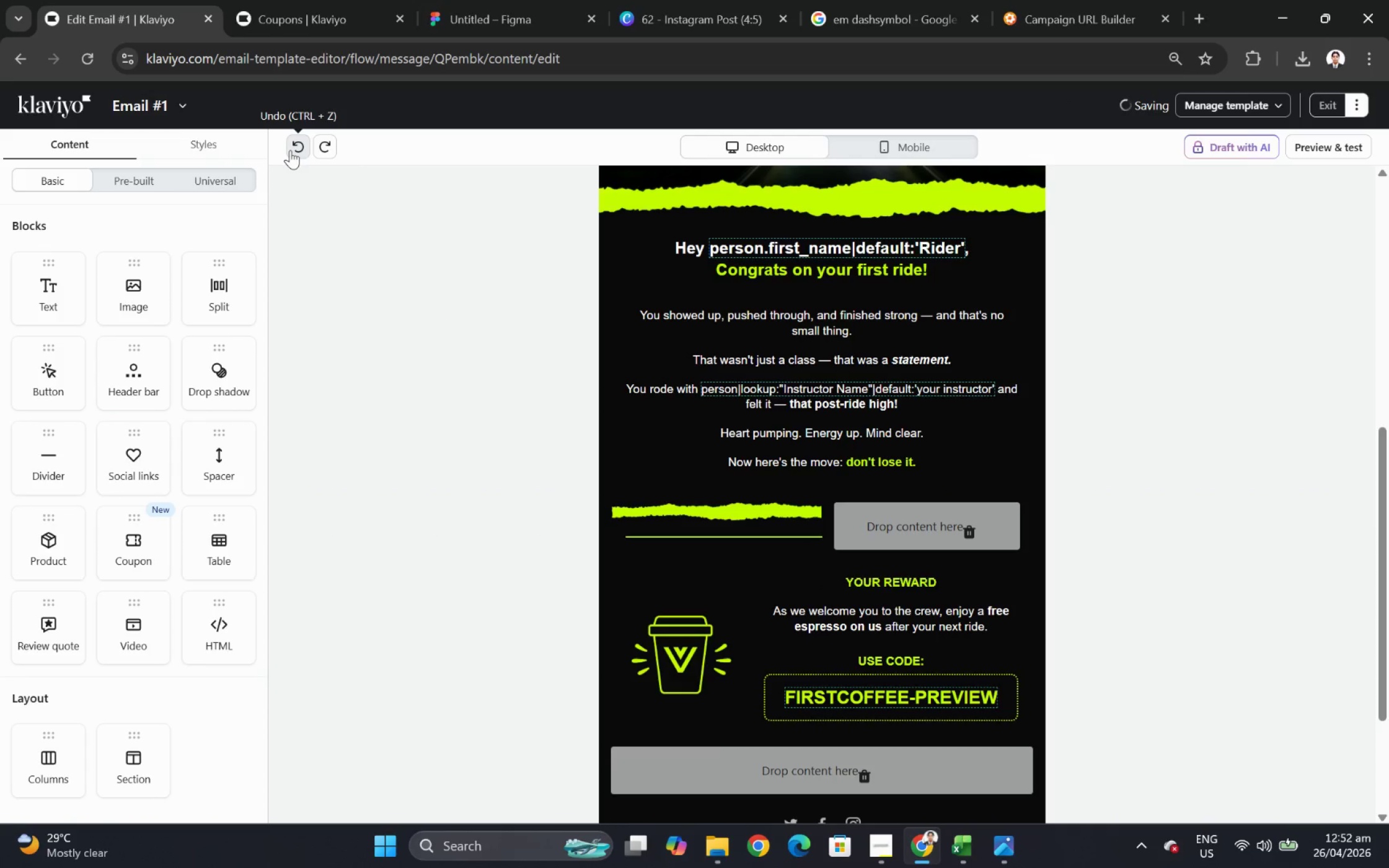 
left_click([290, 150])
 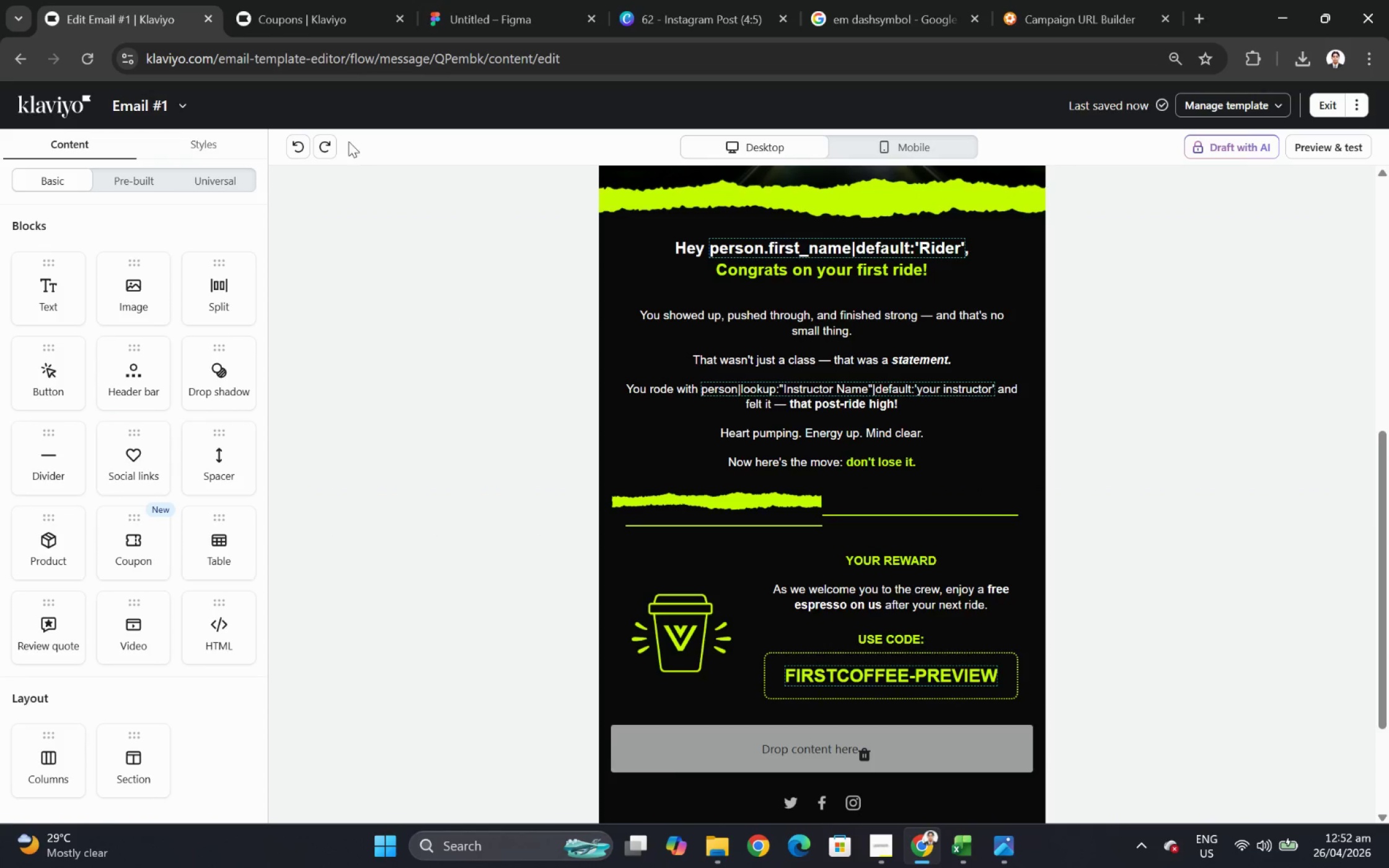 
double_click([332, 140])
 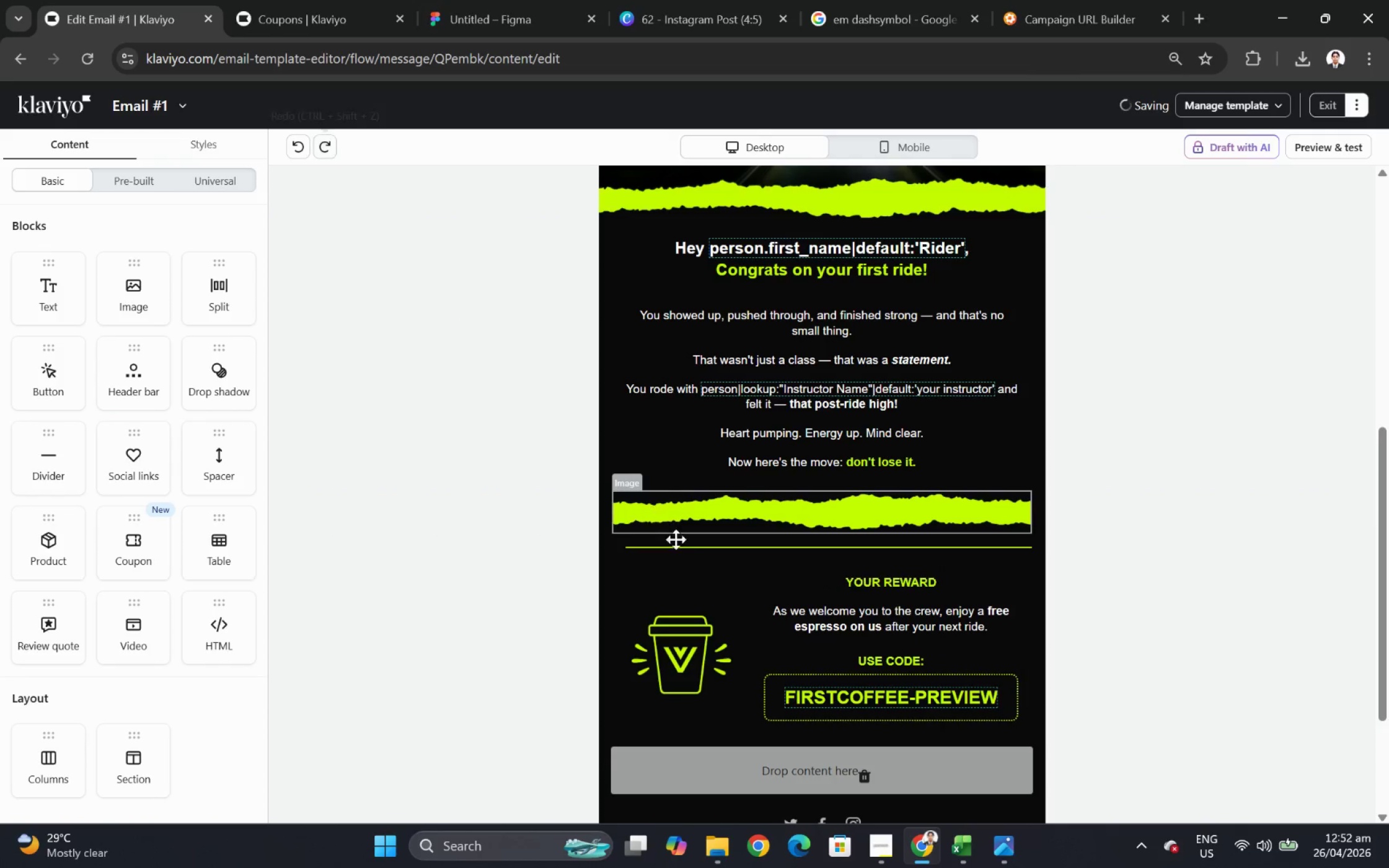 
left_click([689, 512])
 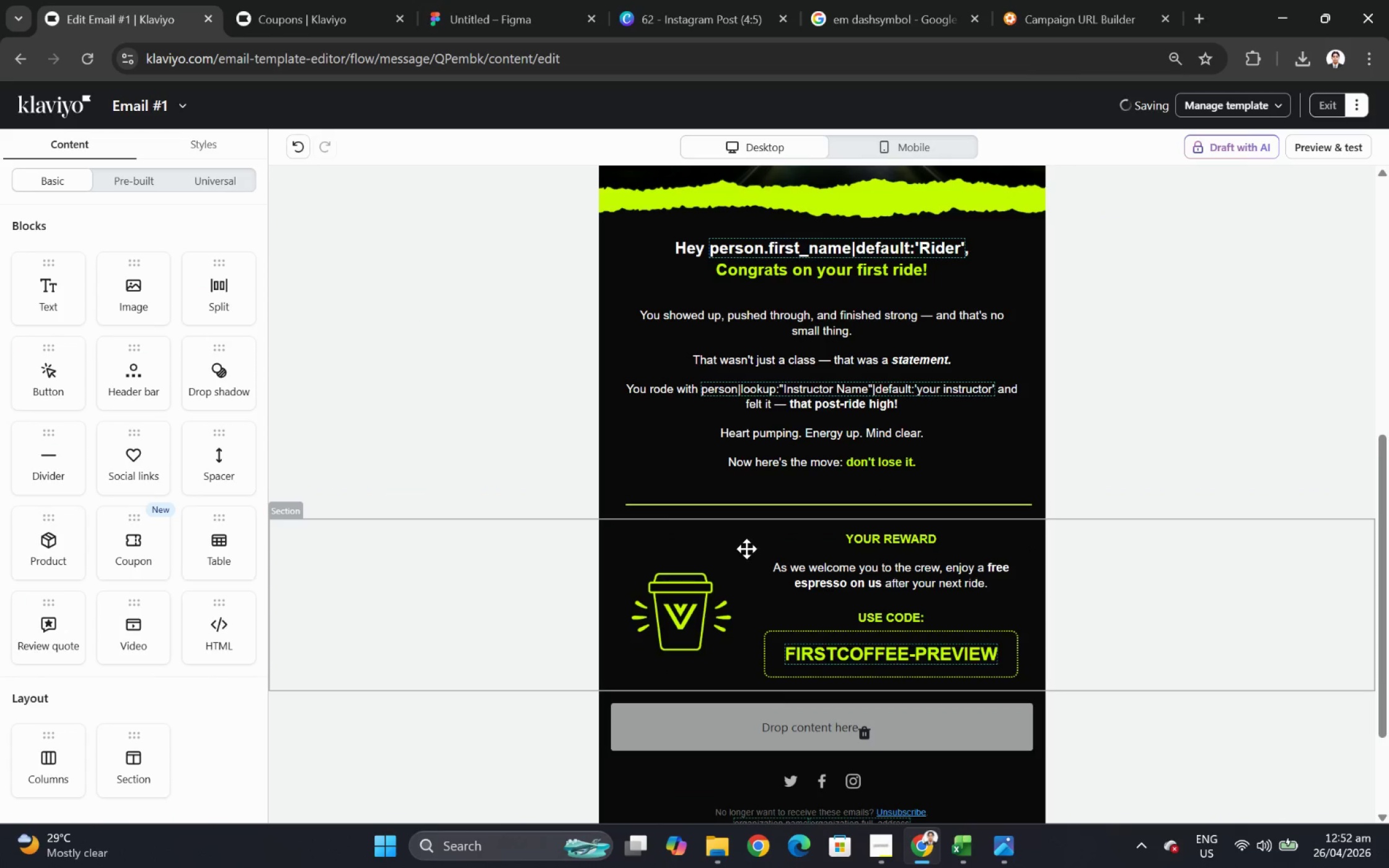 
left_click([751, 513])
 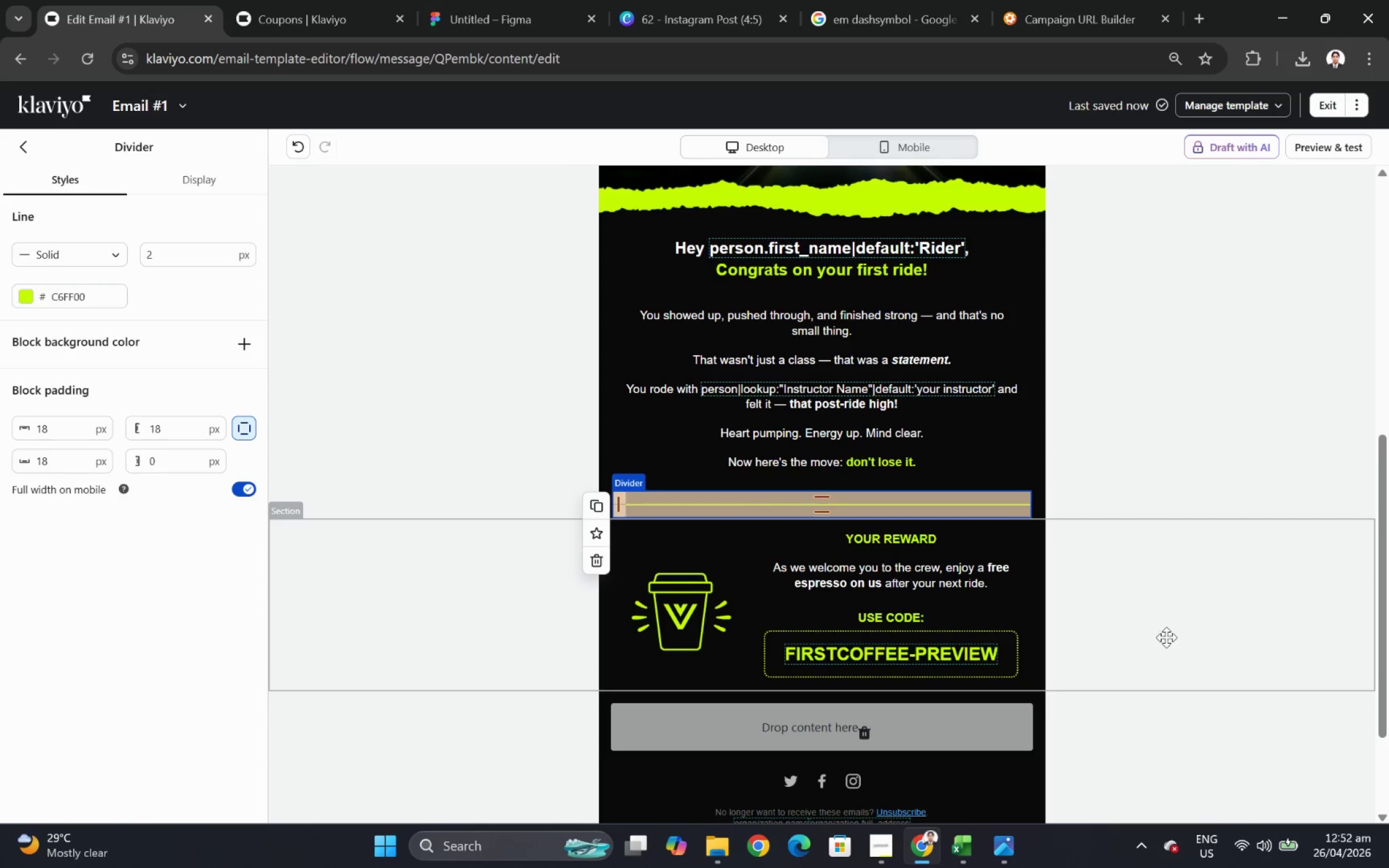 
left_click([1165, 652])
 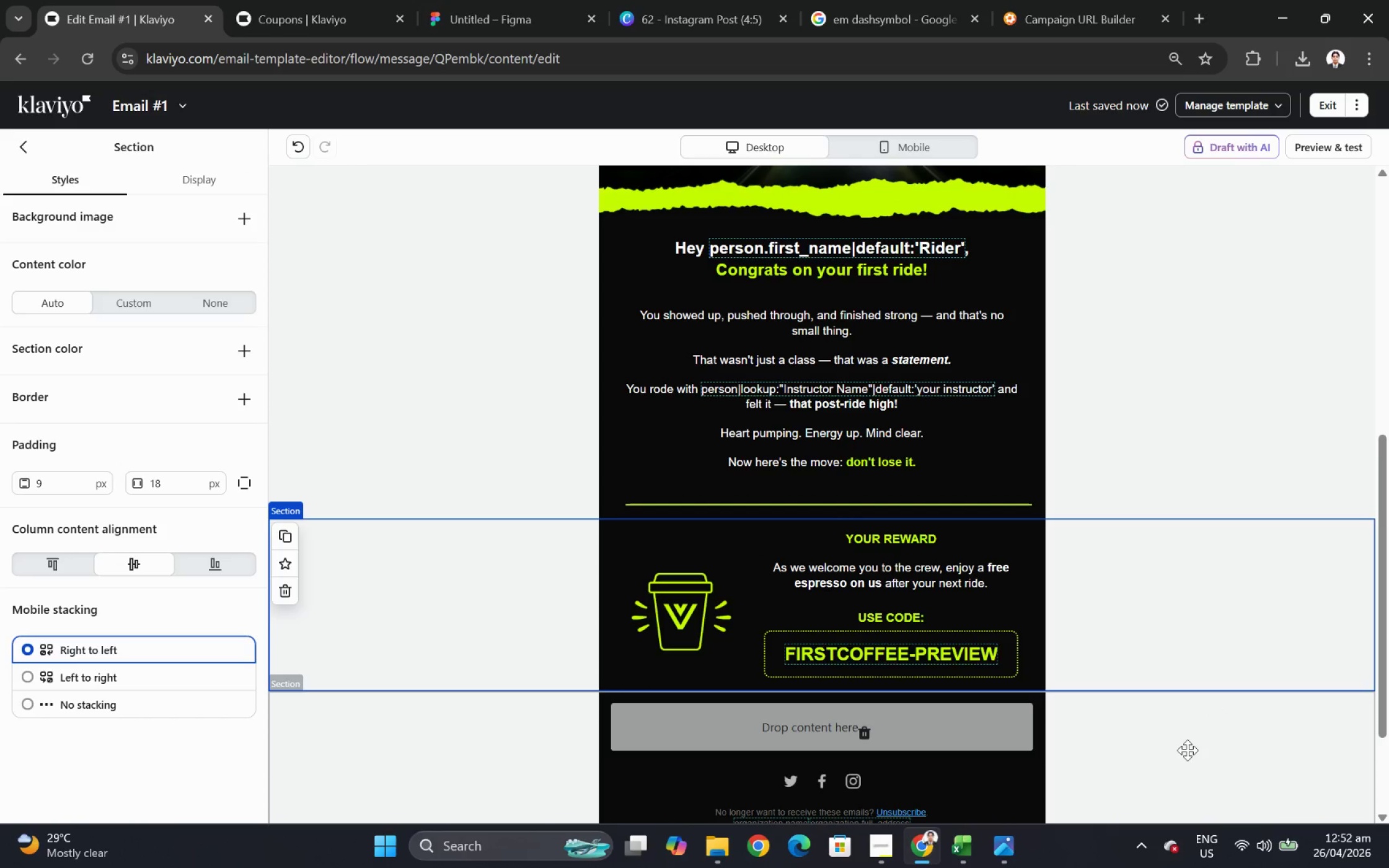 
left_click([1139, 774])
 